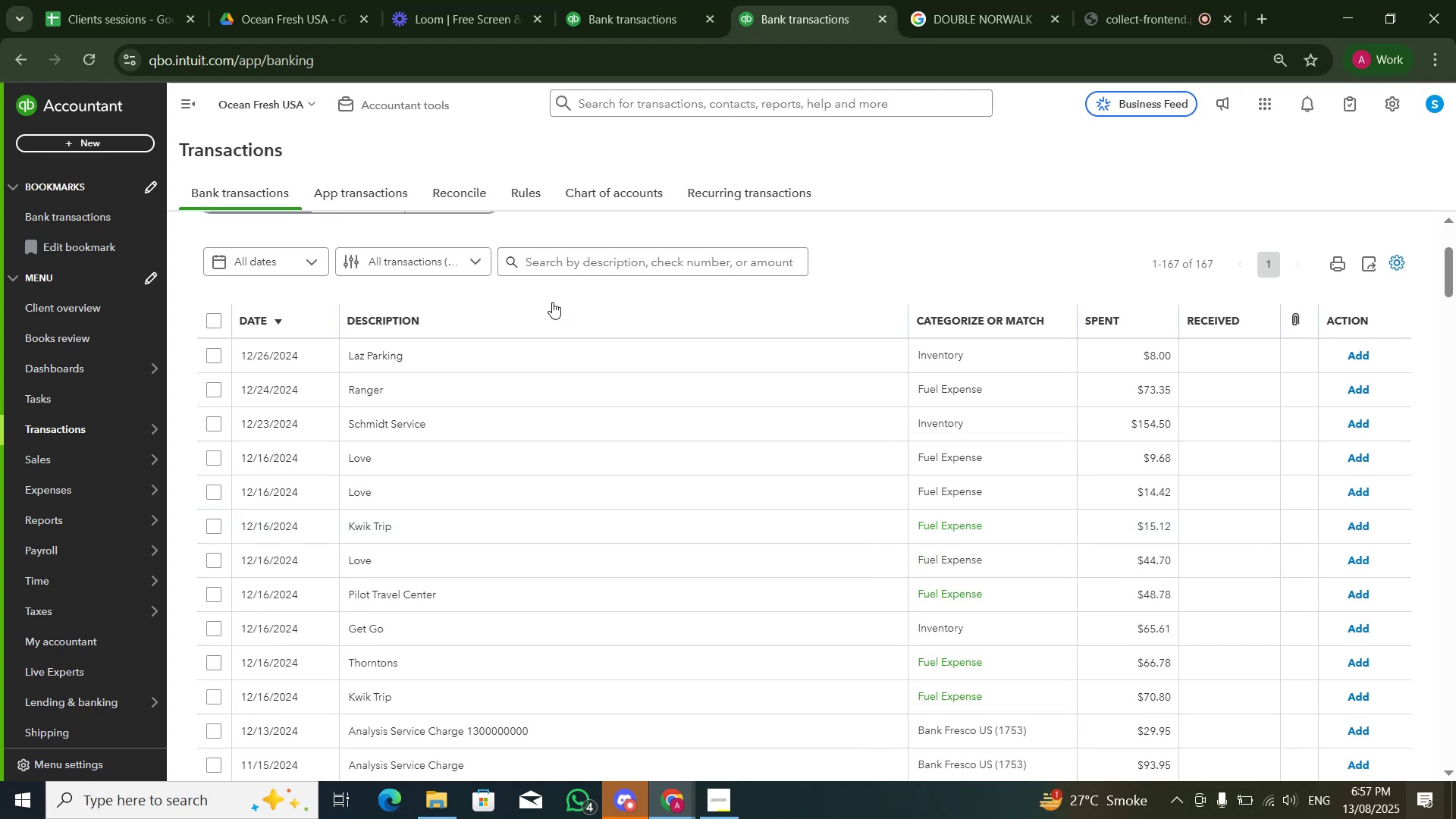 
left_click([604, 265])
 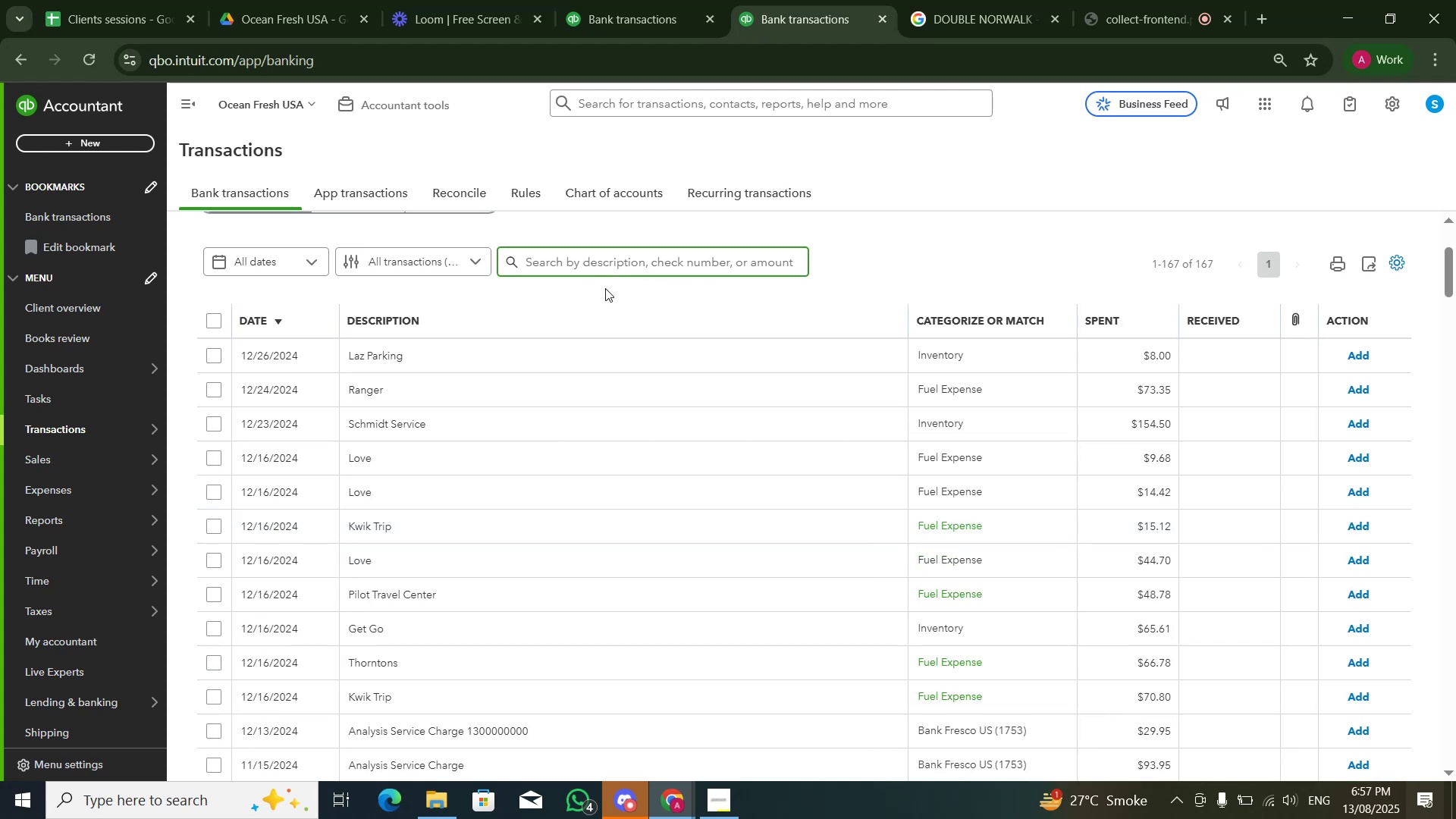 
type(pilo)
 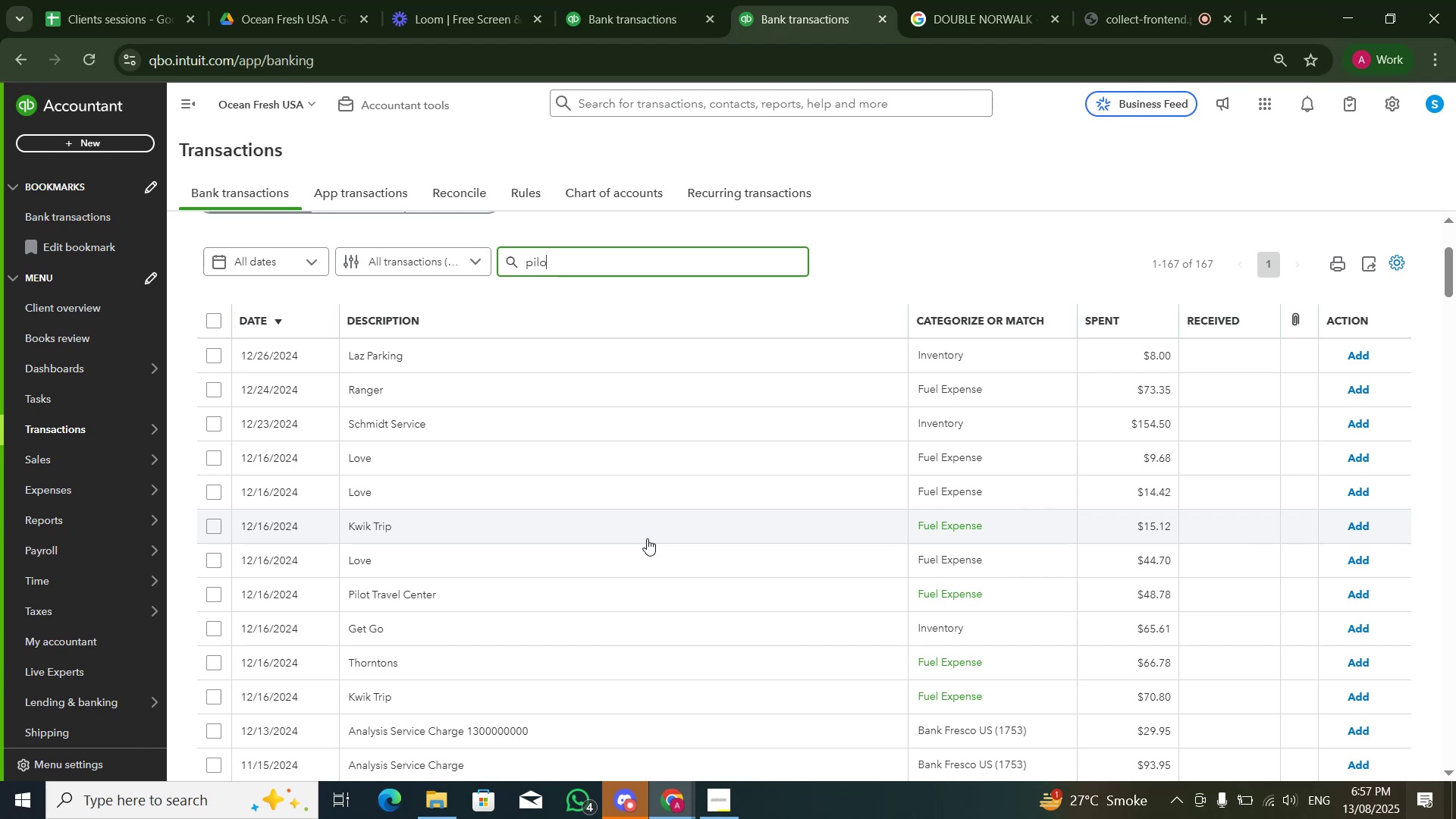 
wait(37.41)
 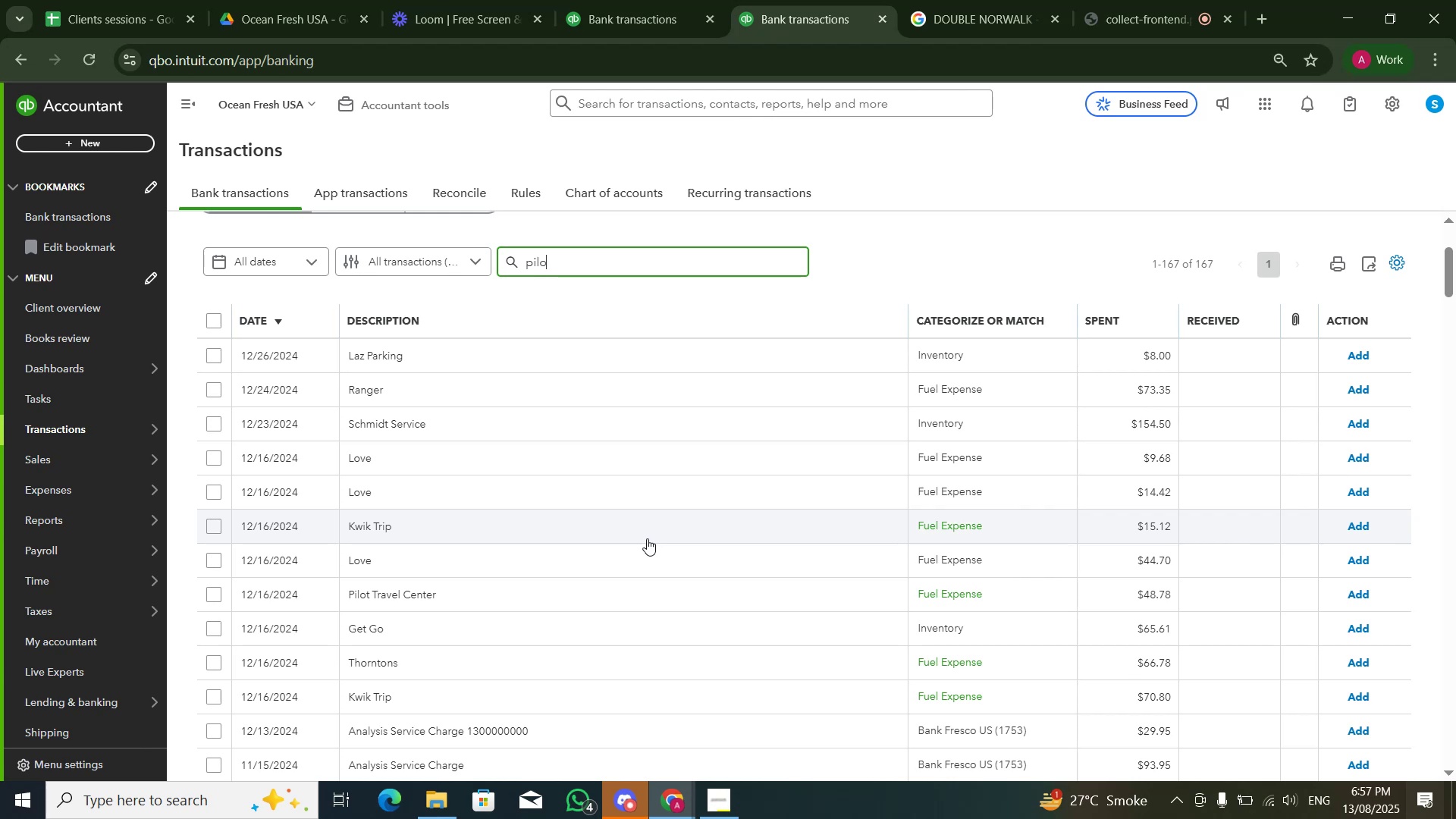 
key(T)
 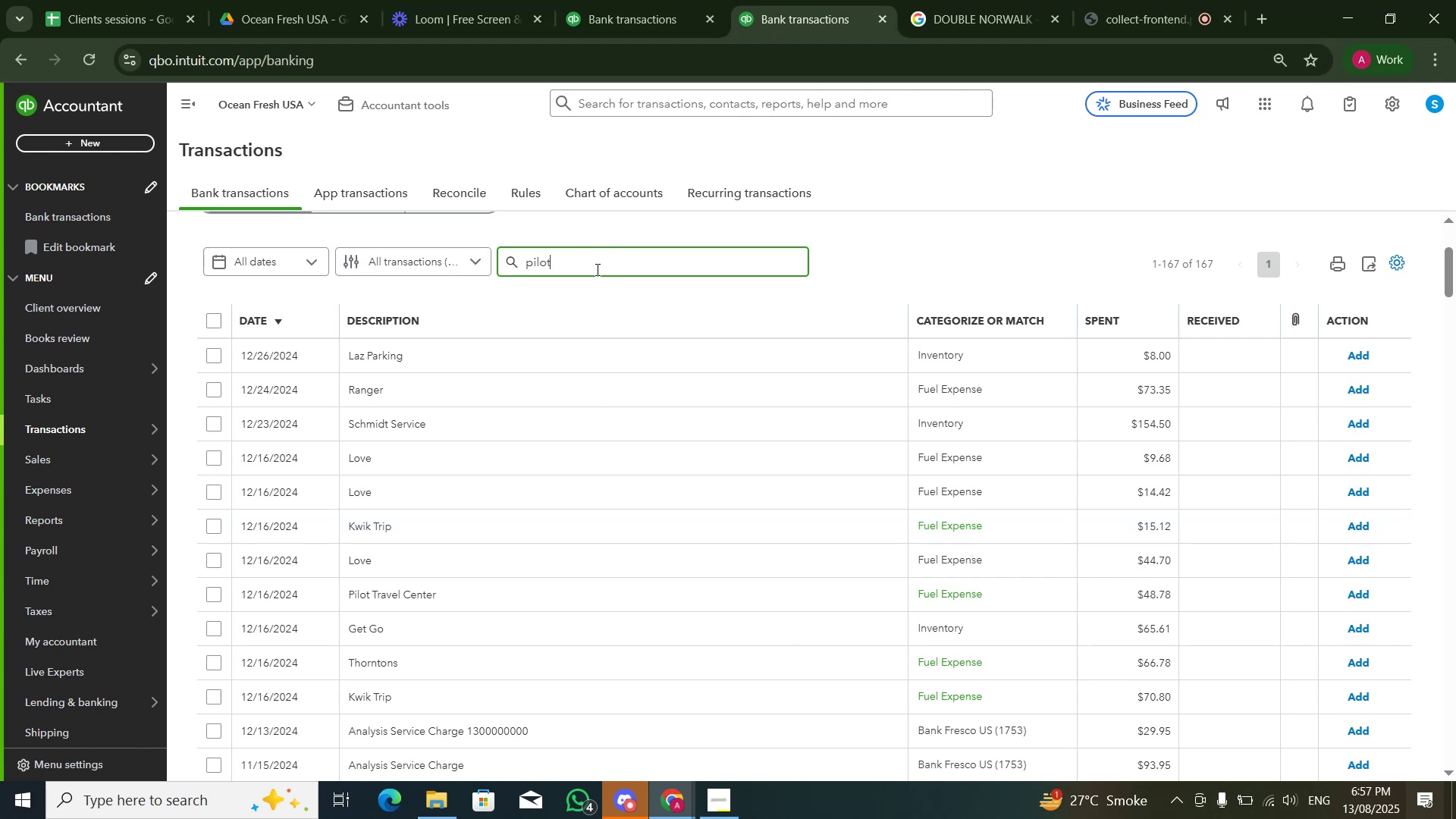 
key(Enter)
 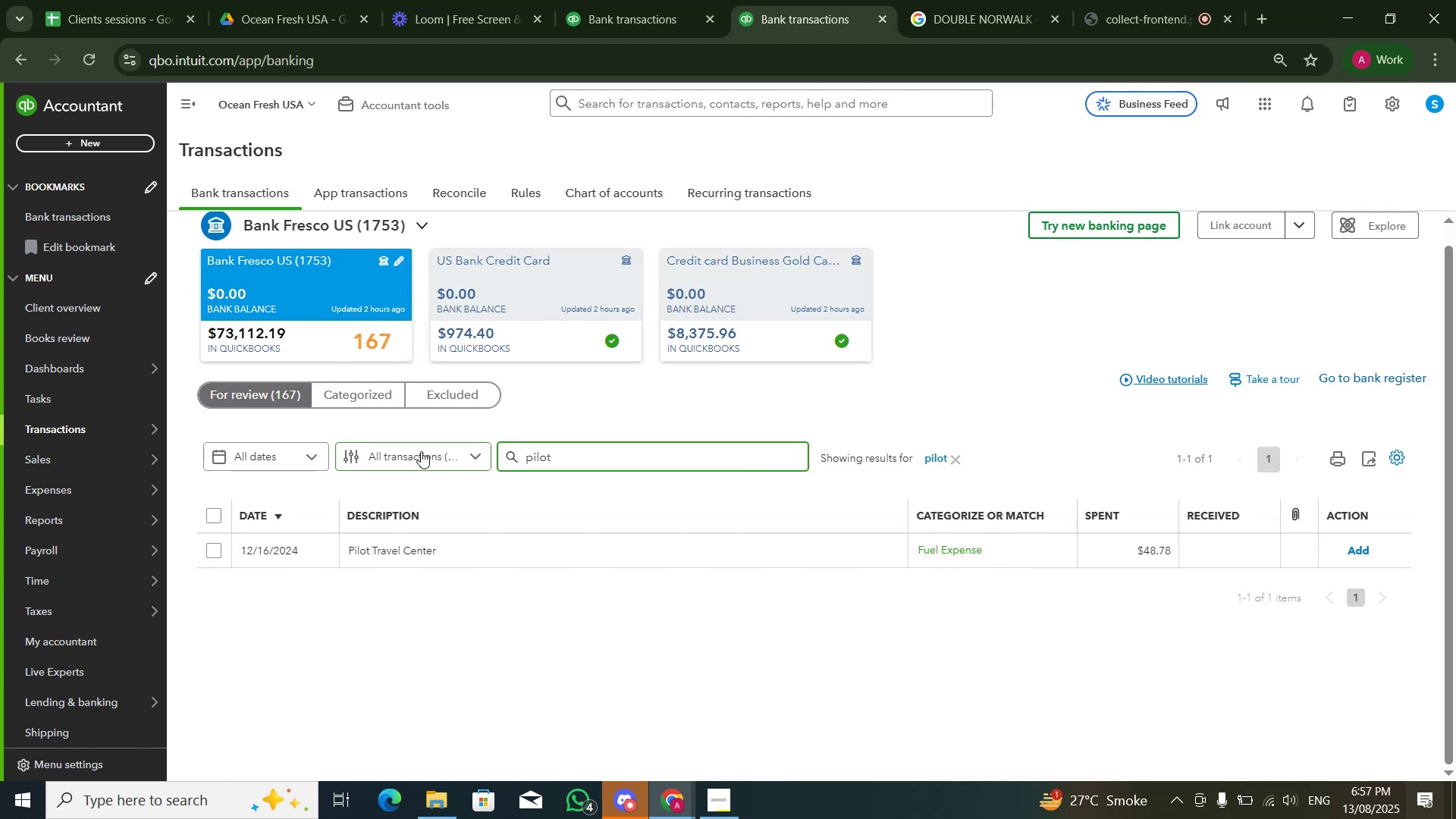 
left_click([376, 397])
 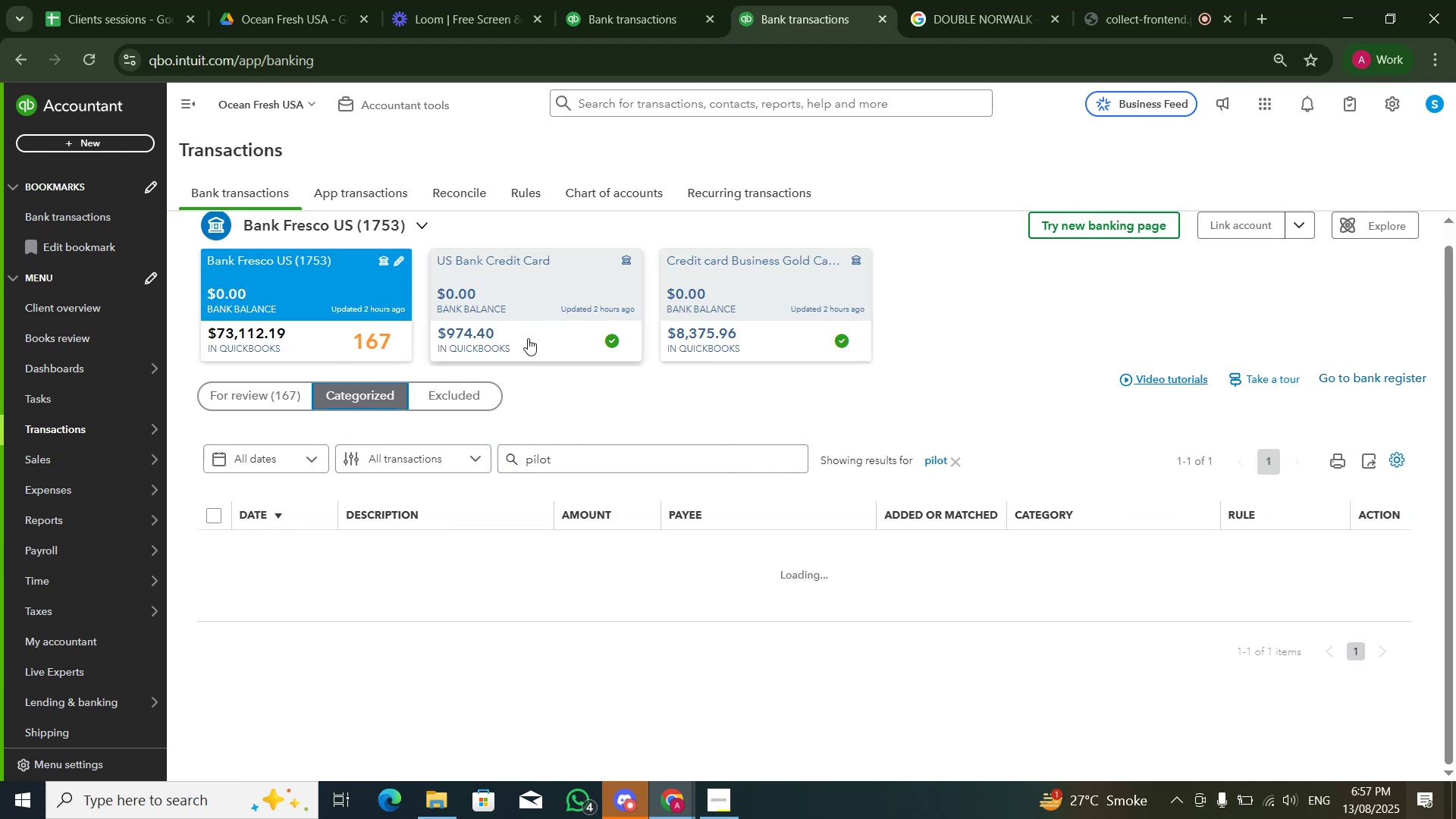 
left_click([528, 338])
 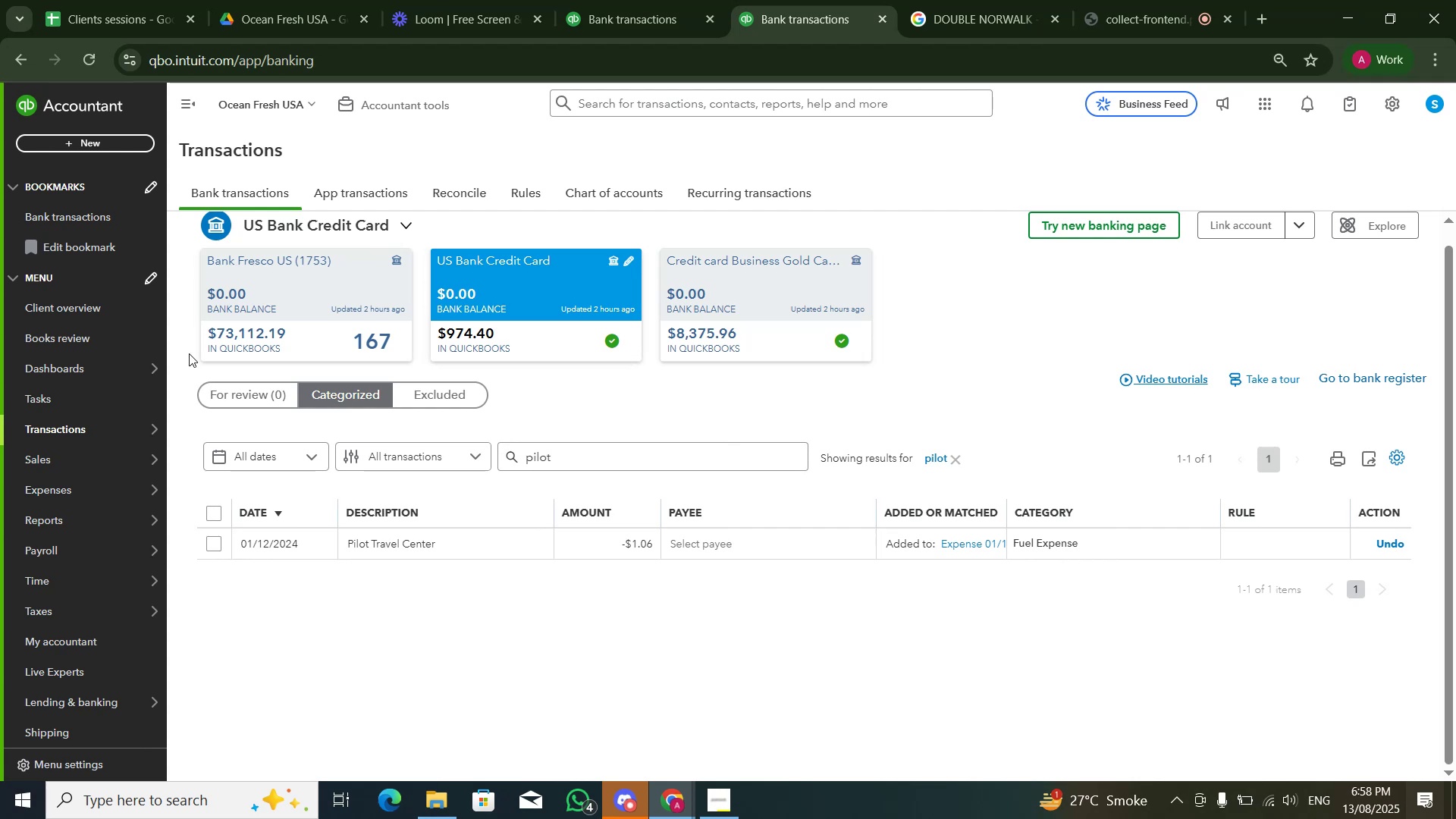 
wait(5.14)
 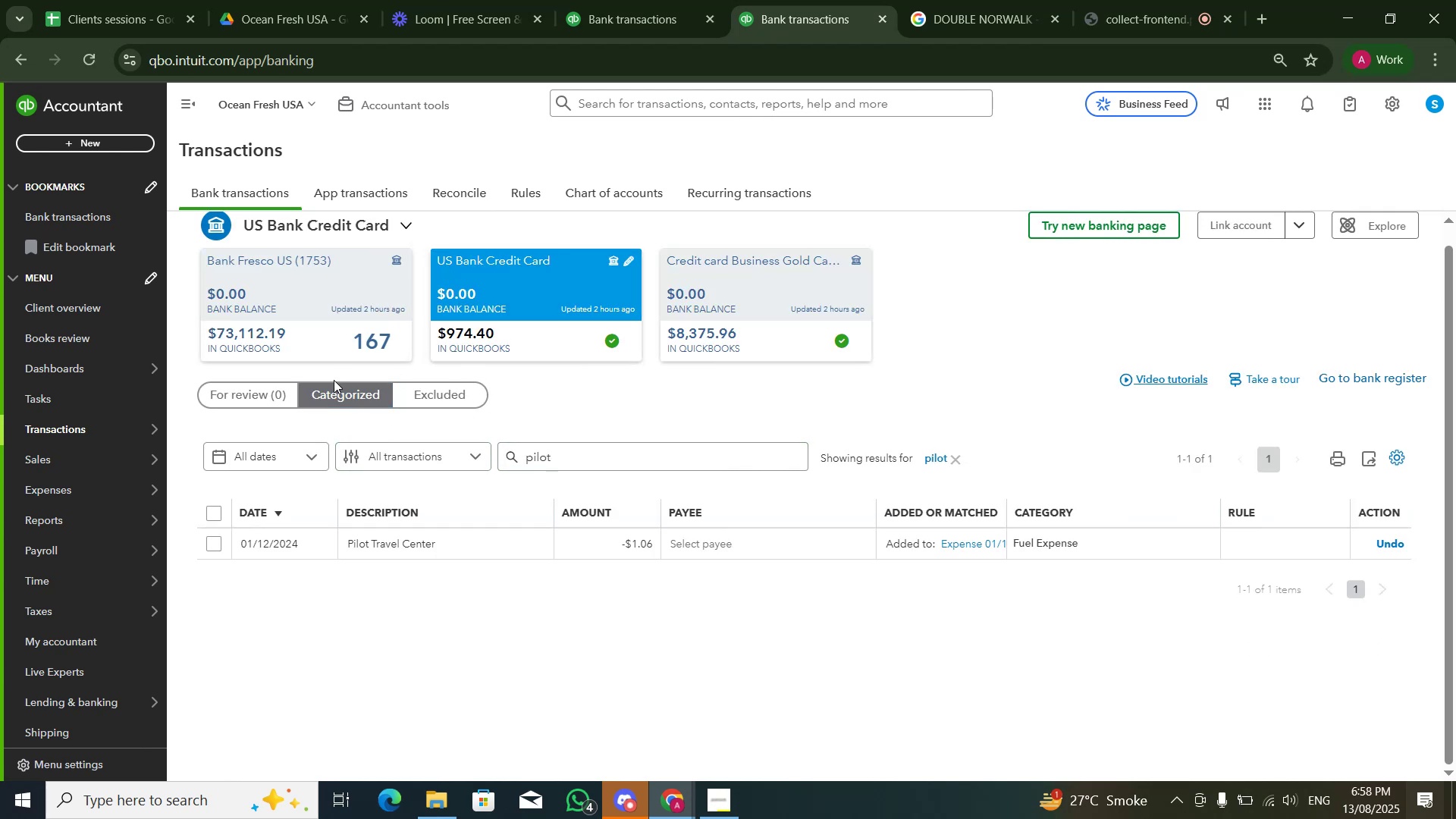 
left_click([281, 381])
 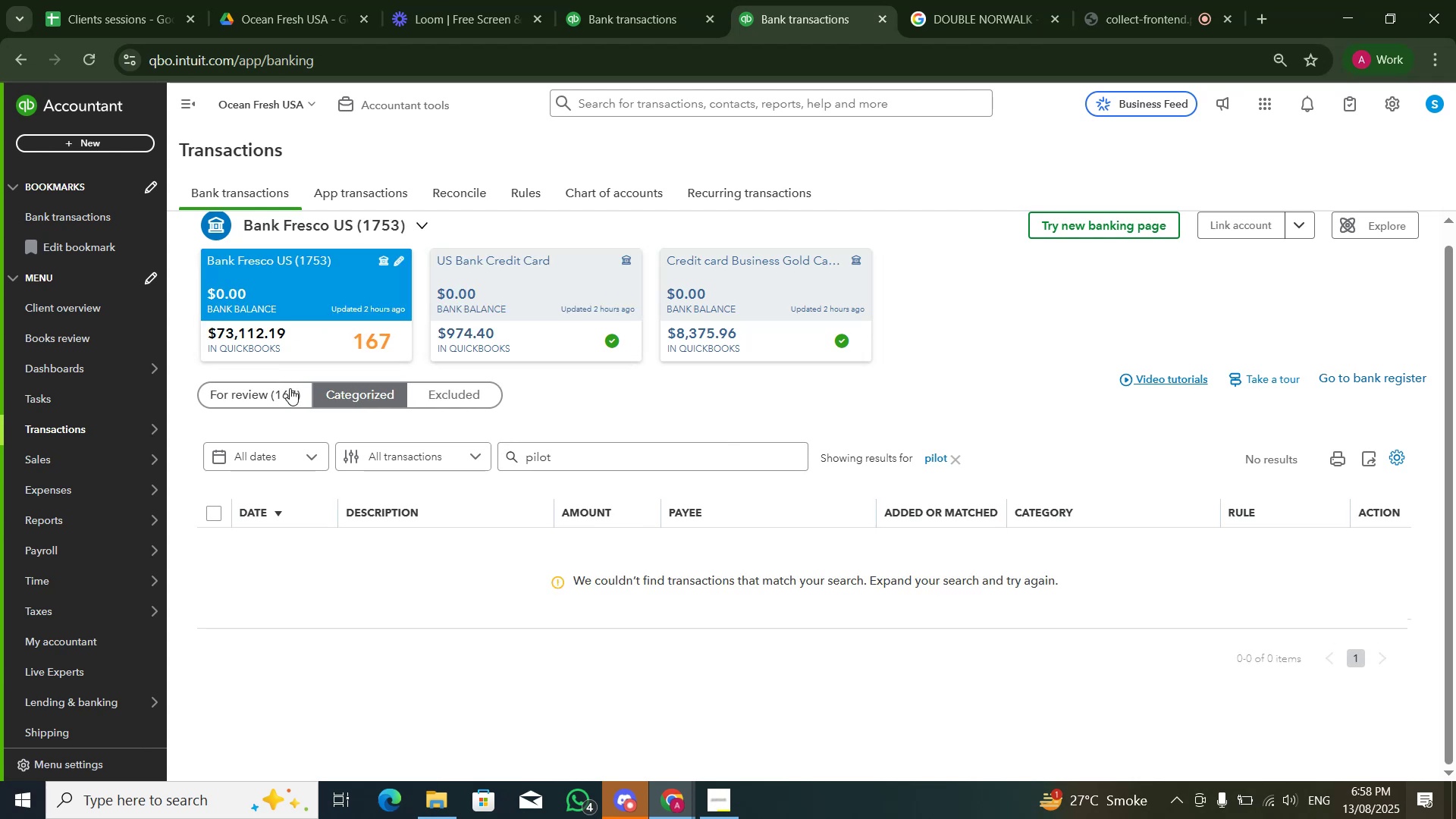 
double_click([290, 390])
 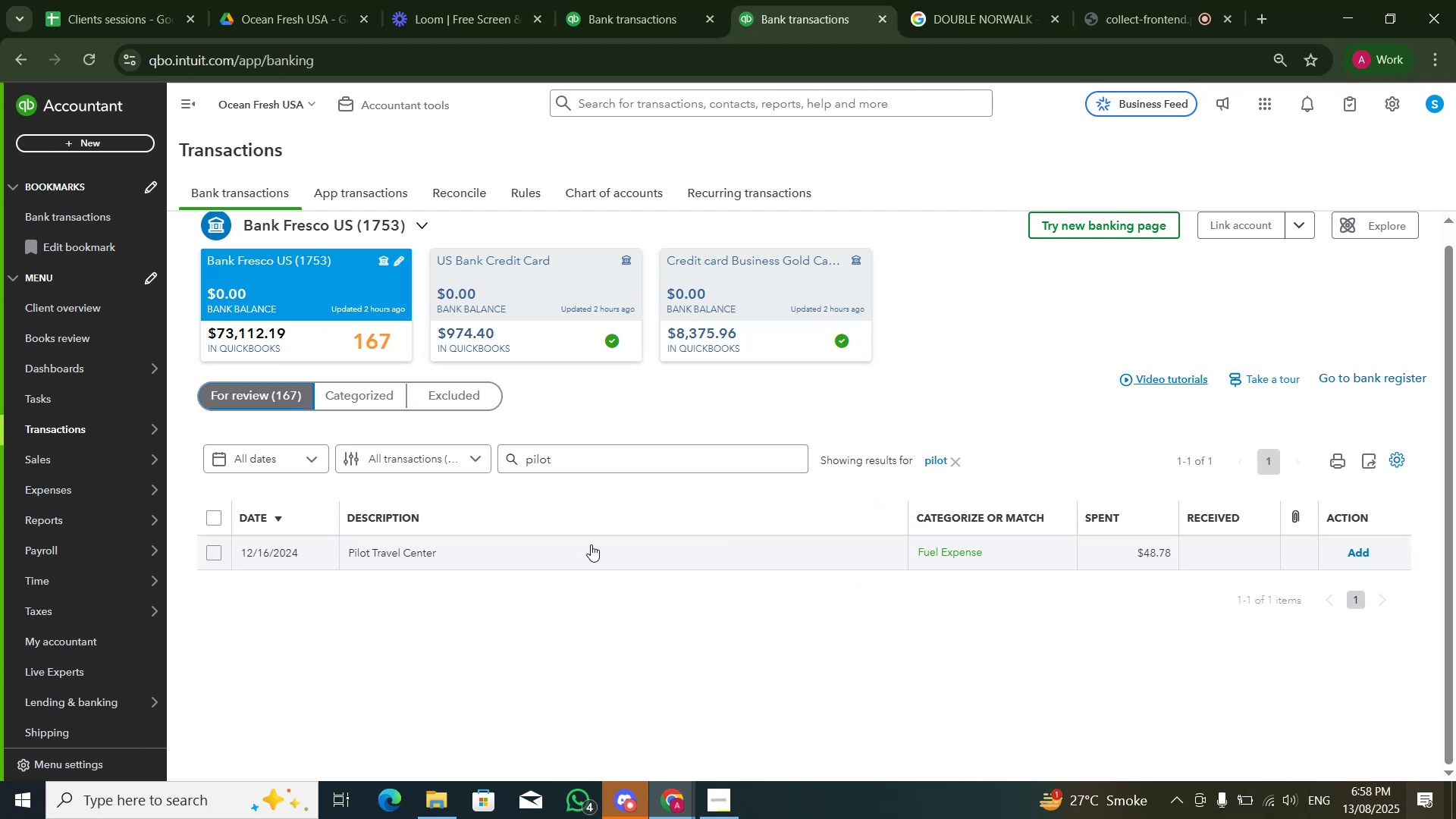 
left_click([593, 544])
 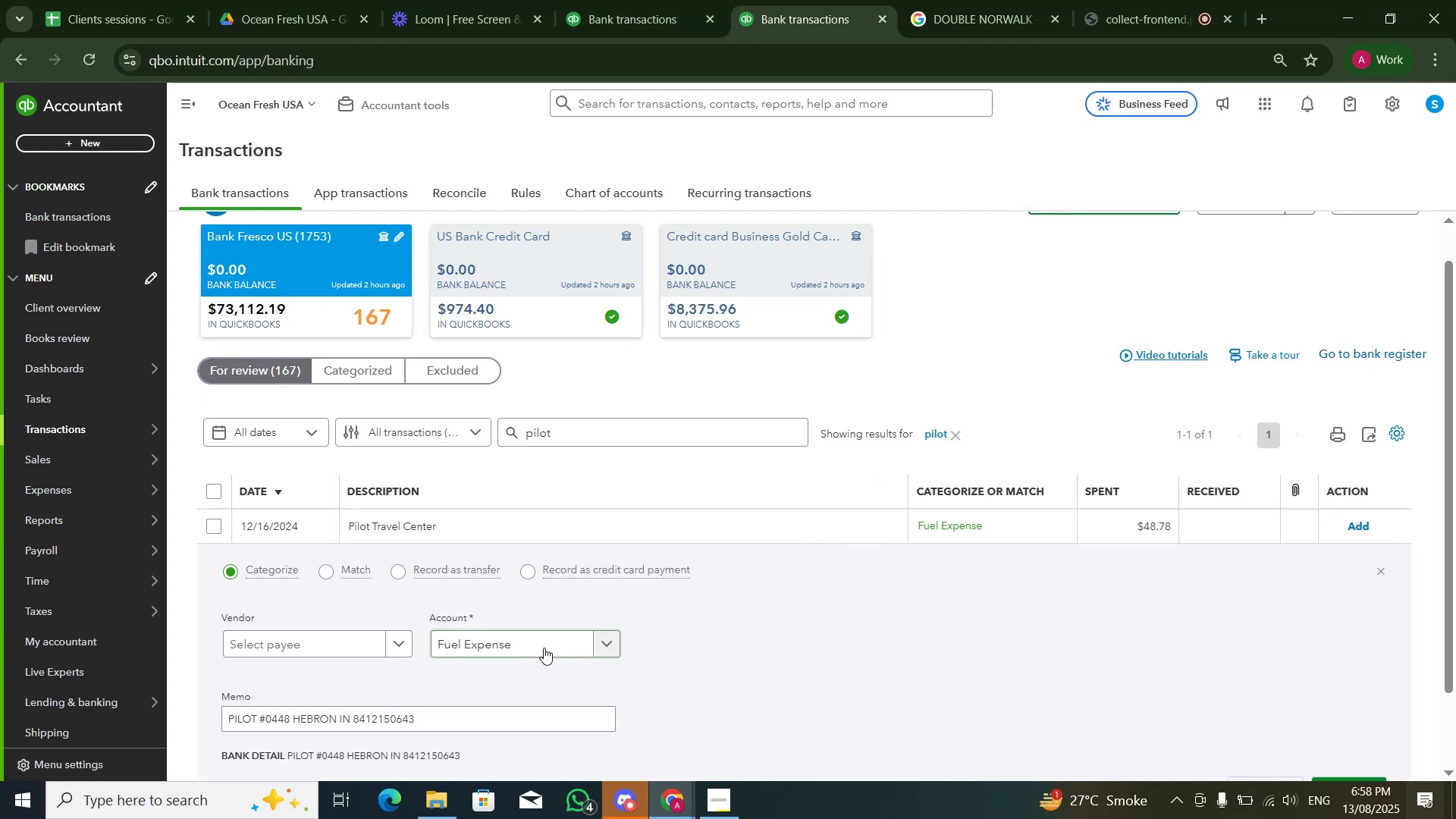 
left_click([544, 648])
 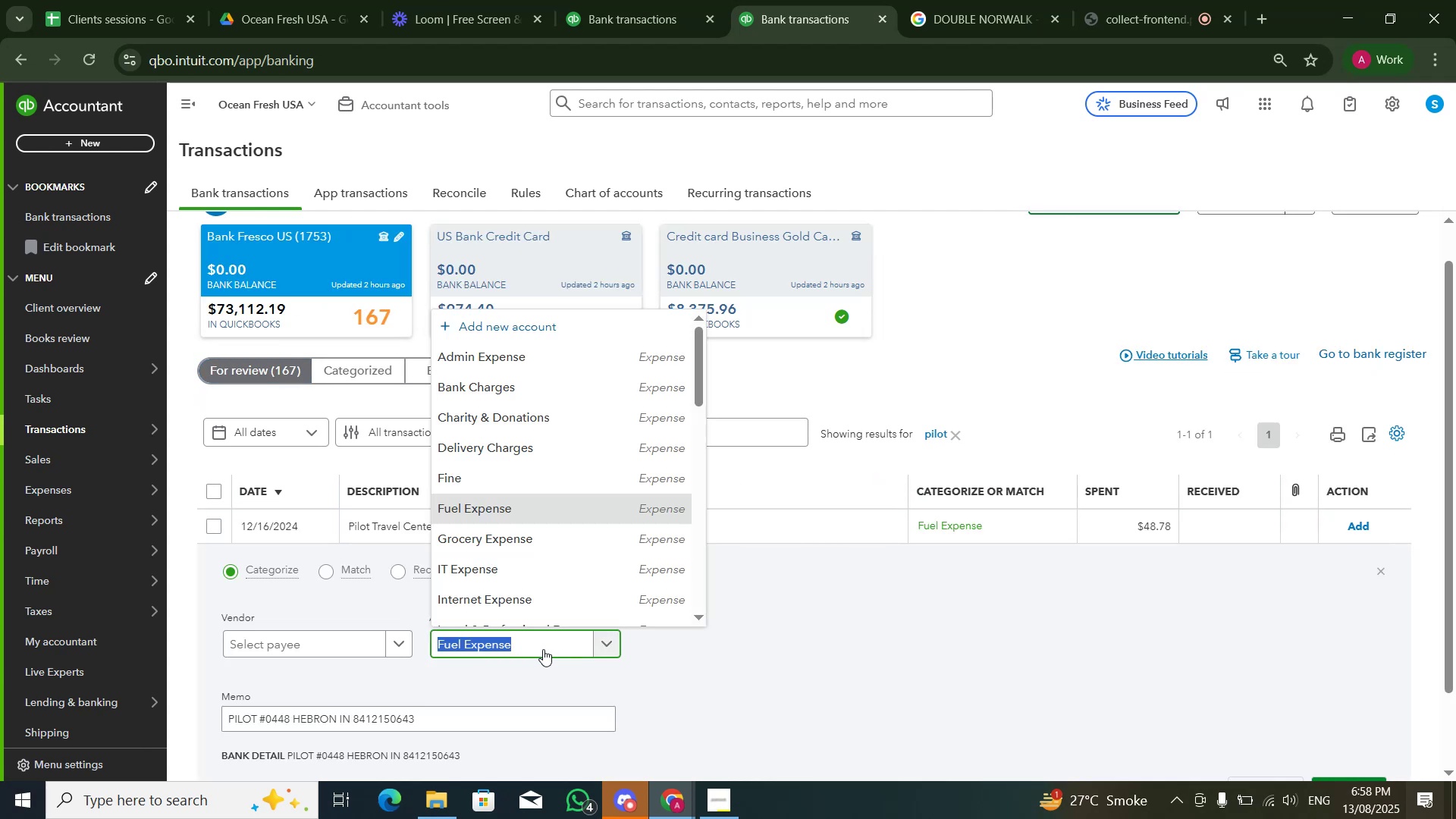 
type(pilot)
 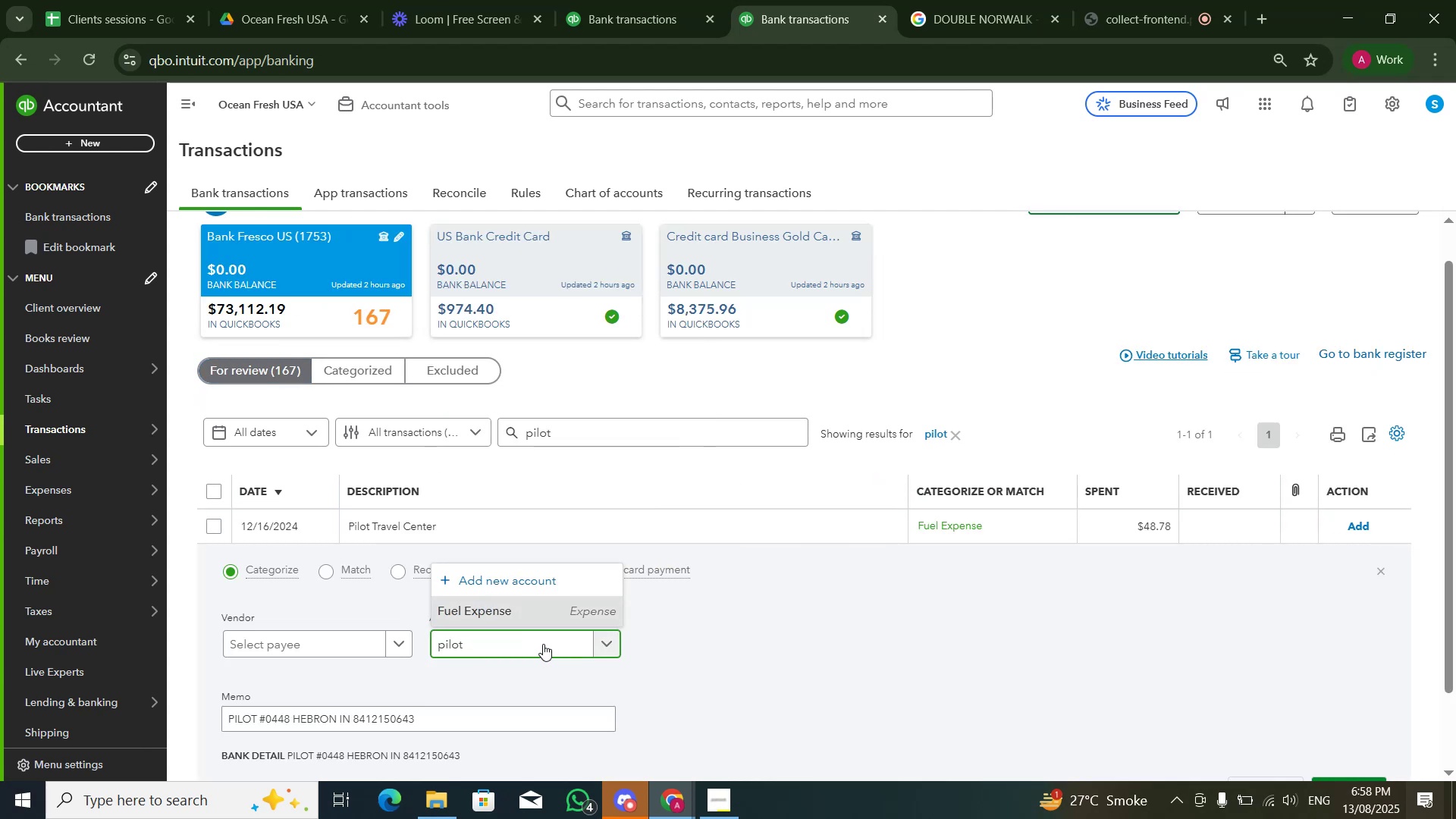 
left_click([556, 617])
 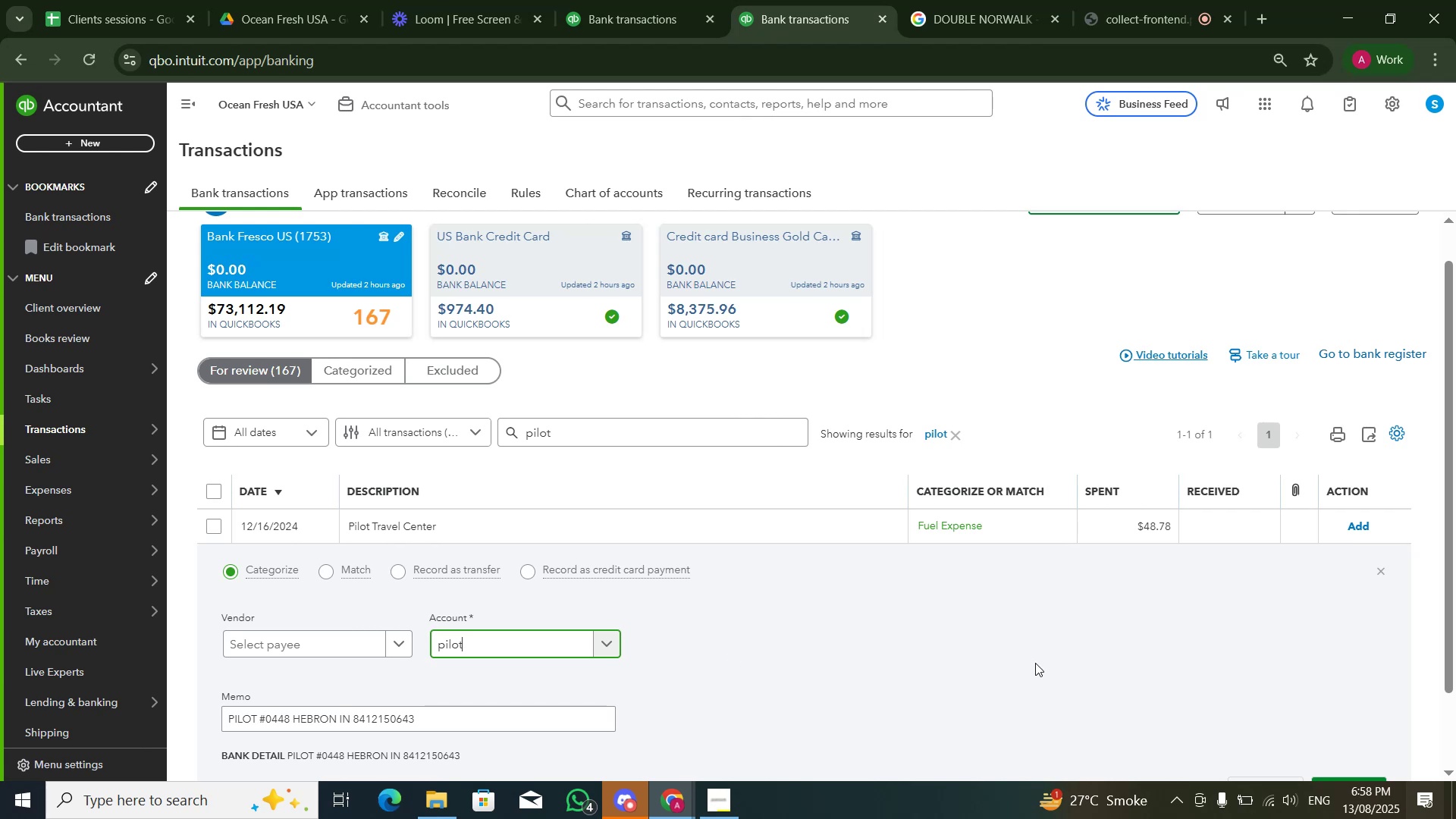 
wait(11.54)
 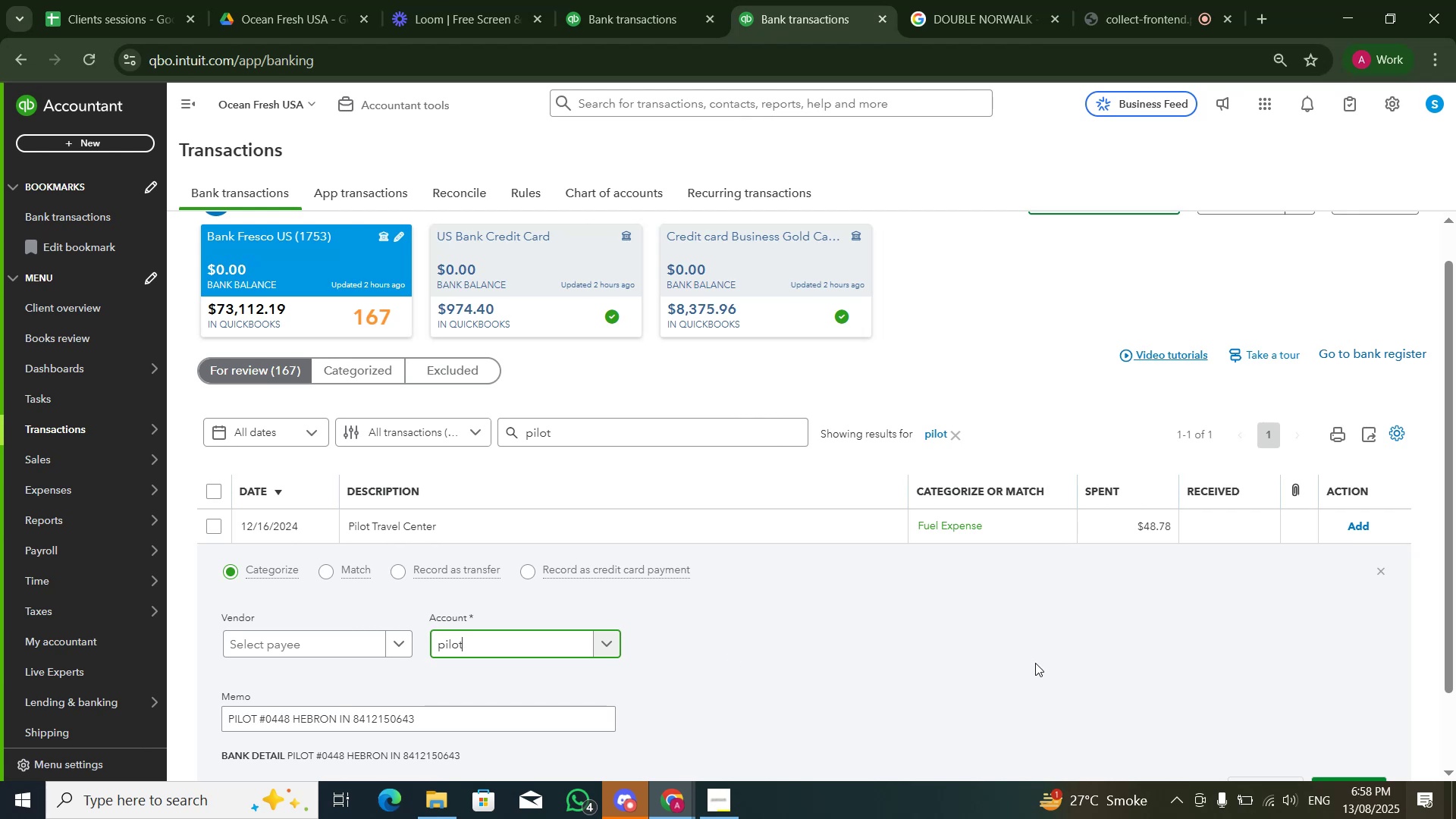 
scroll: coordinate [1099, 663], scroll_direction: down, amount: 2.0
 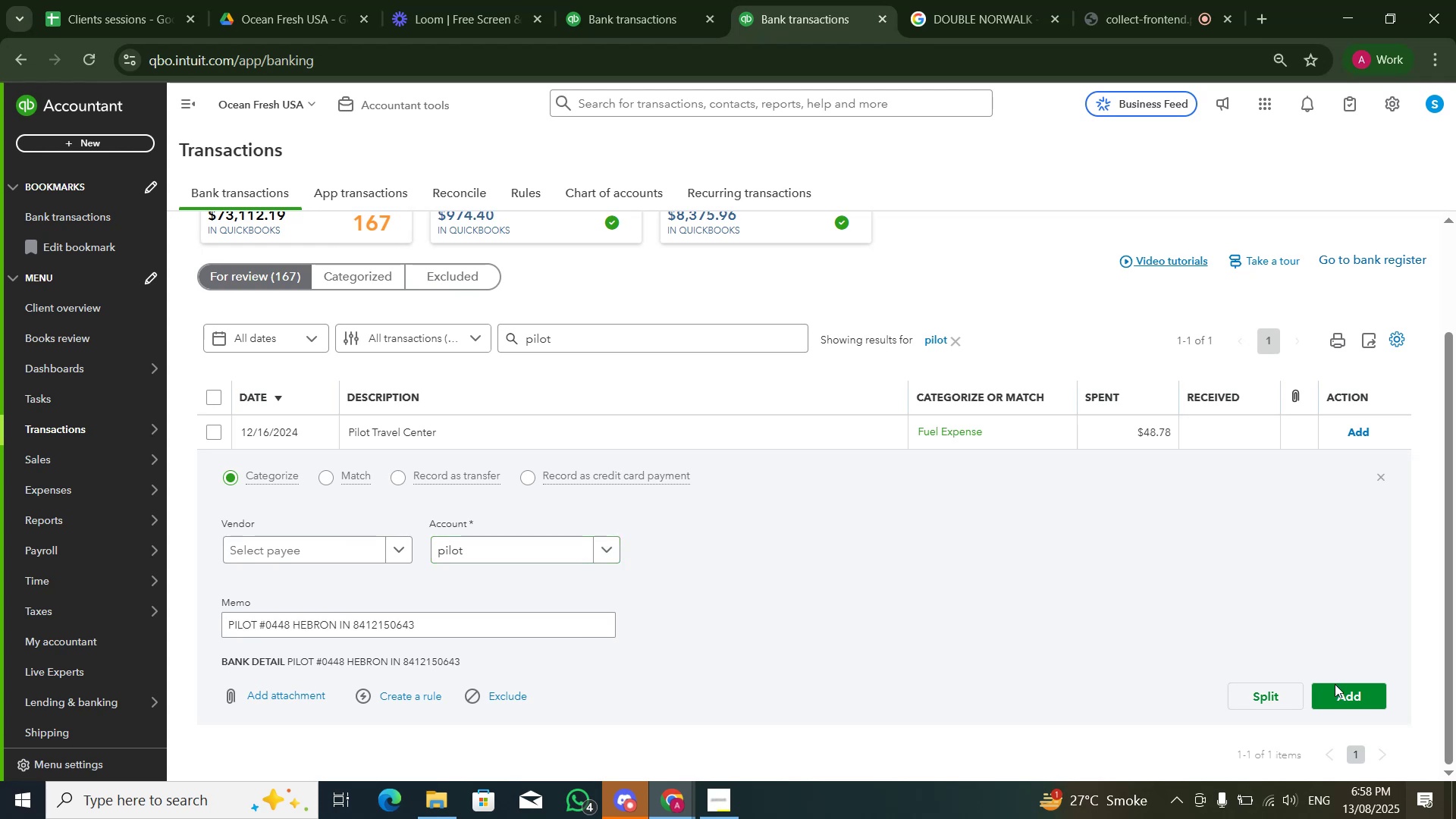 
double_click([1334, 698])
 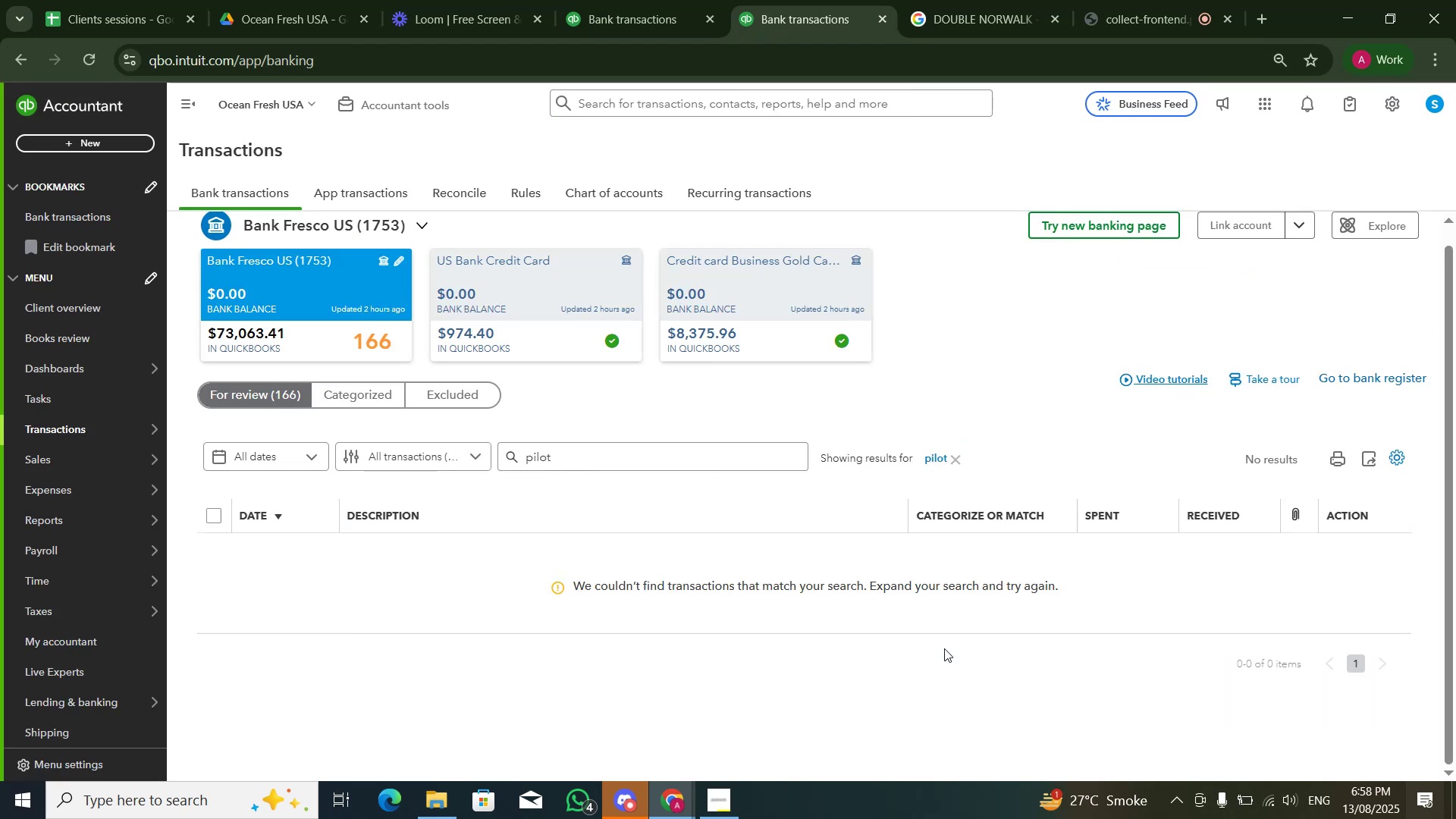 
wait(13.68)
 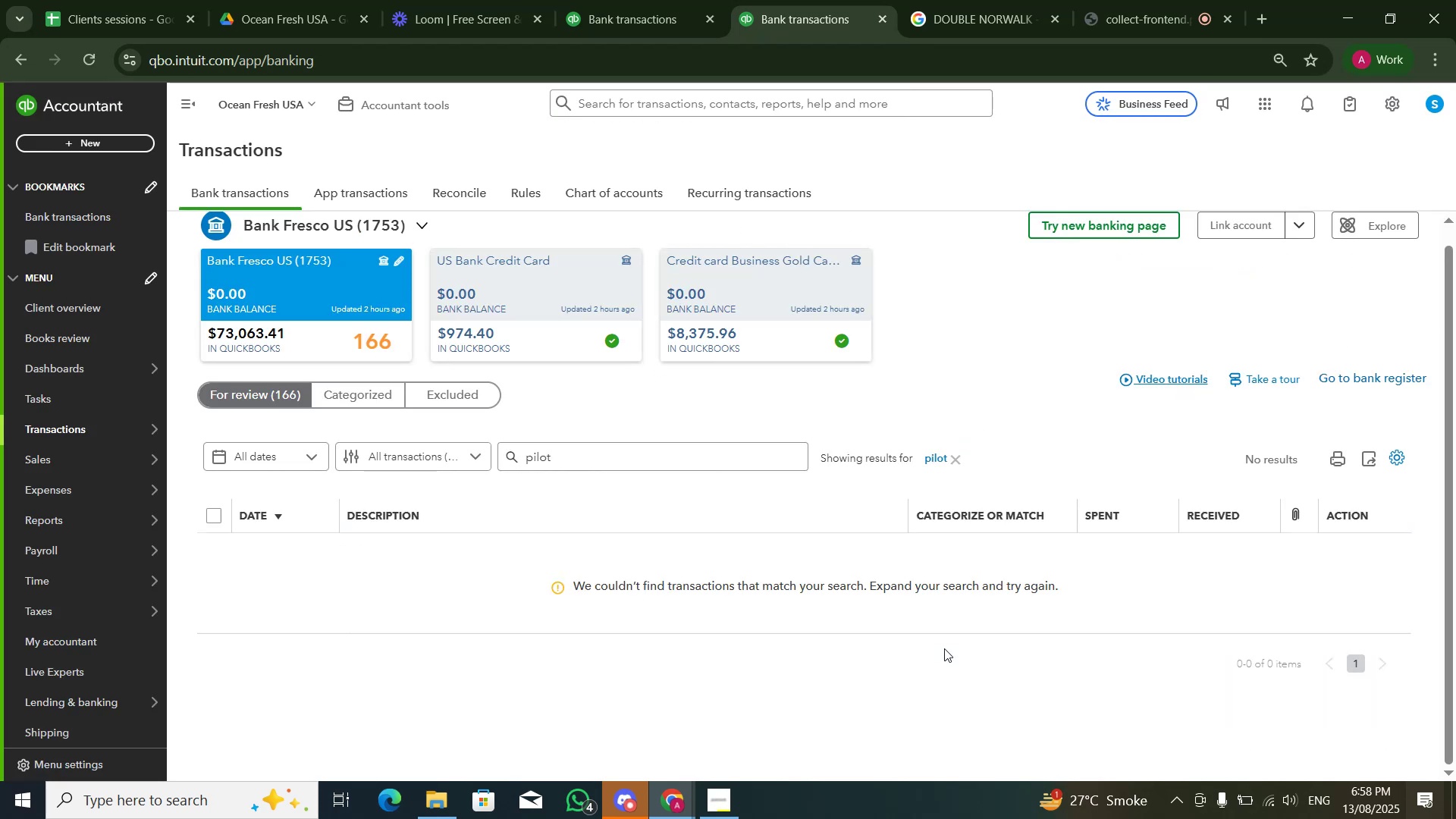 
key(NumpadDivide)
 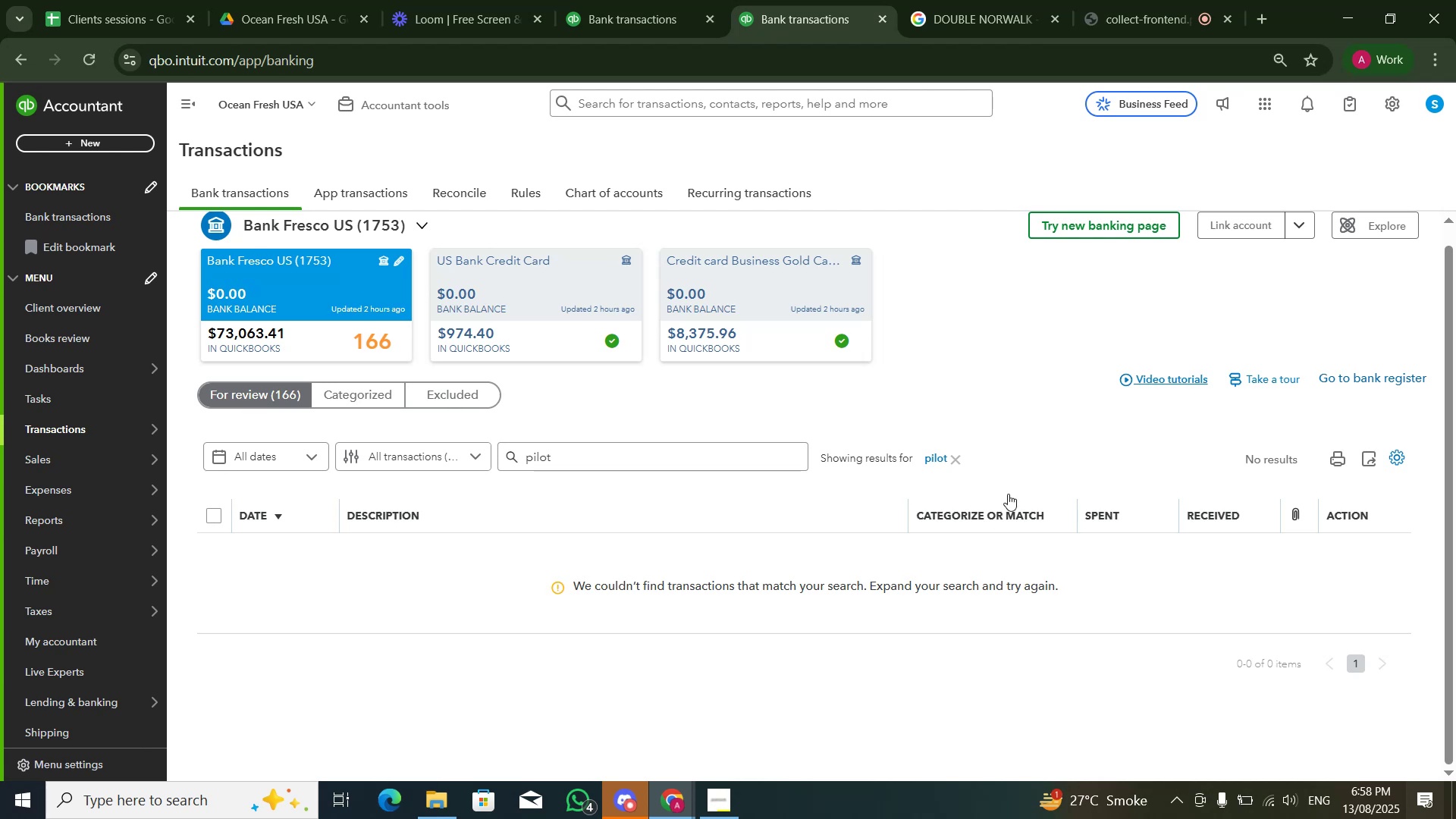 
key(Numpad8)
 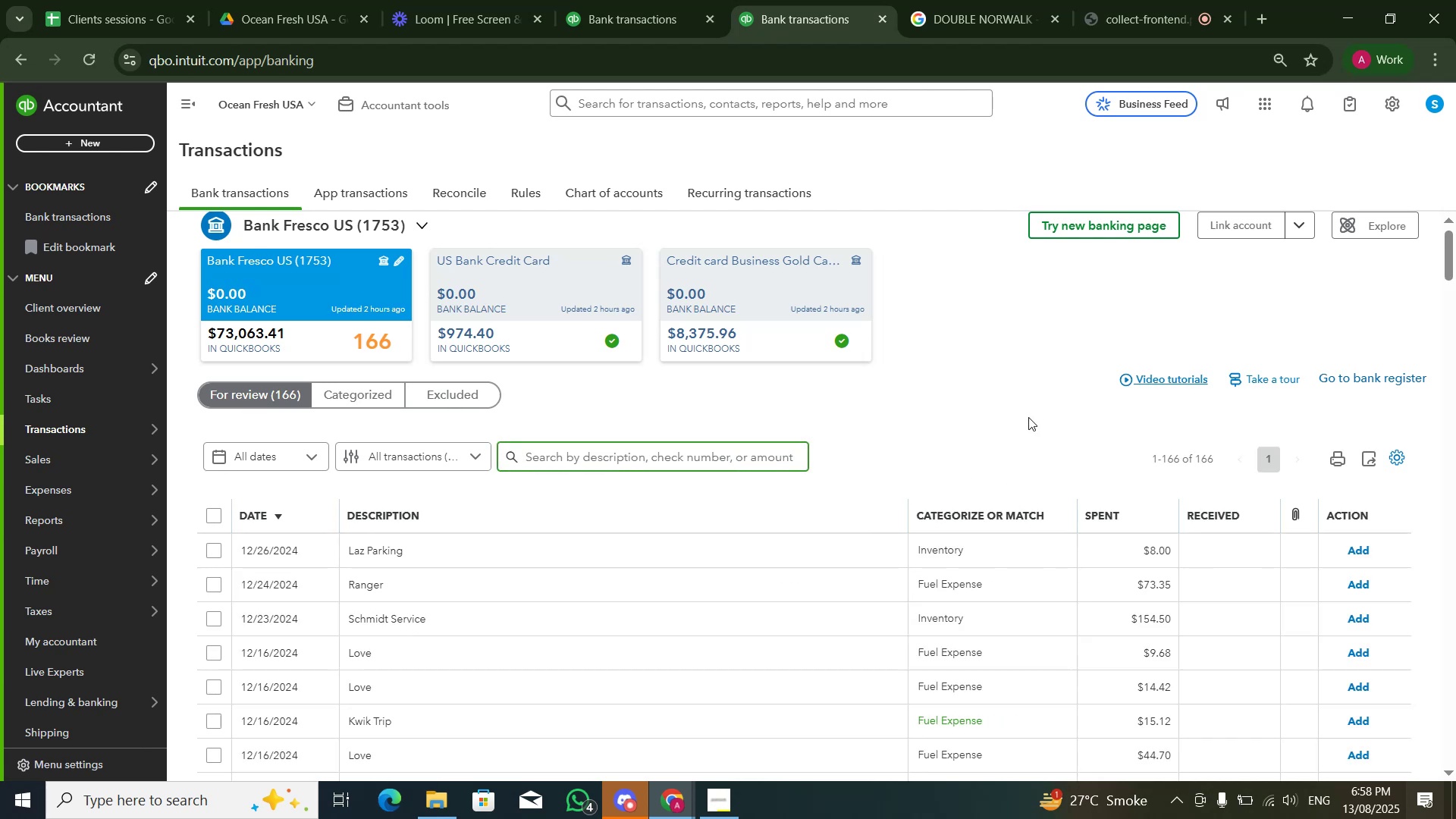 
wait(10.0)
 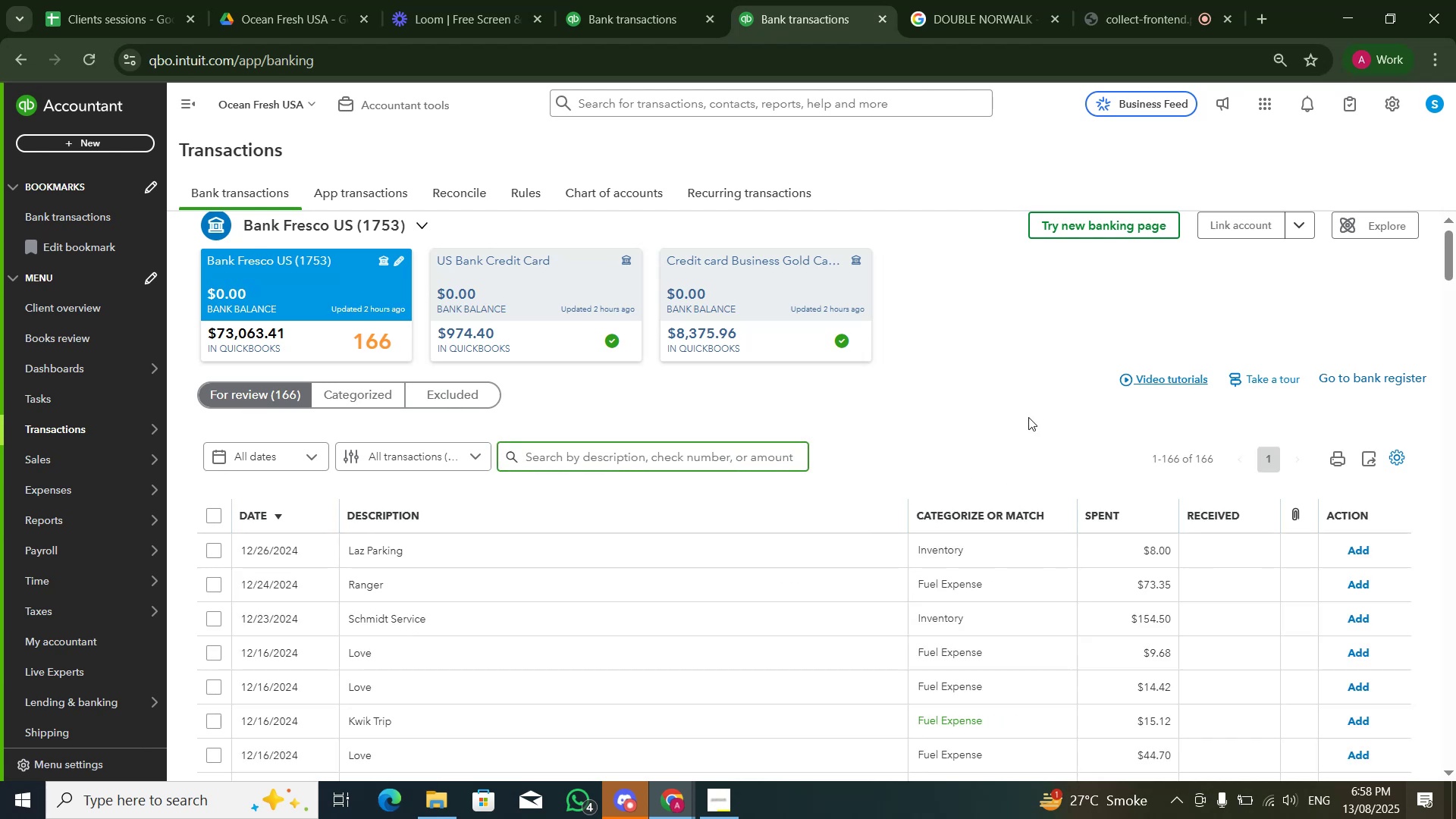 
scroll: coordinate [912, 399], scroll_direction: down, amount: 1.0
 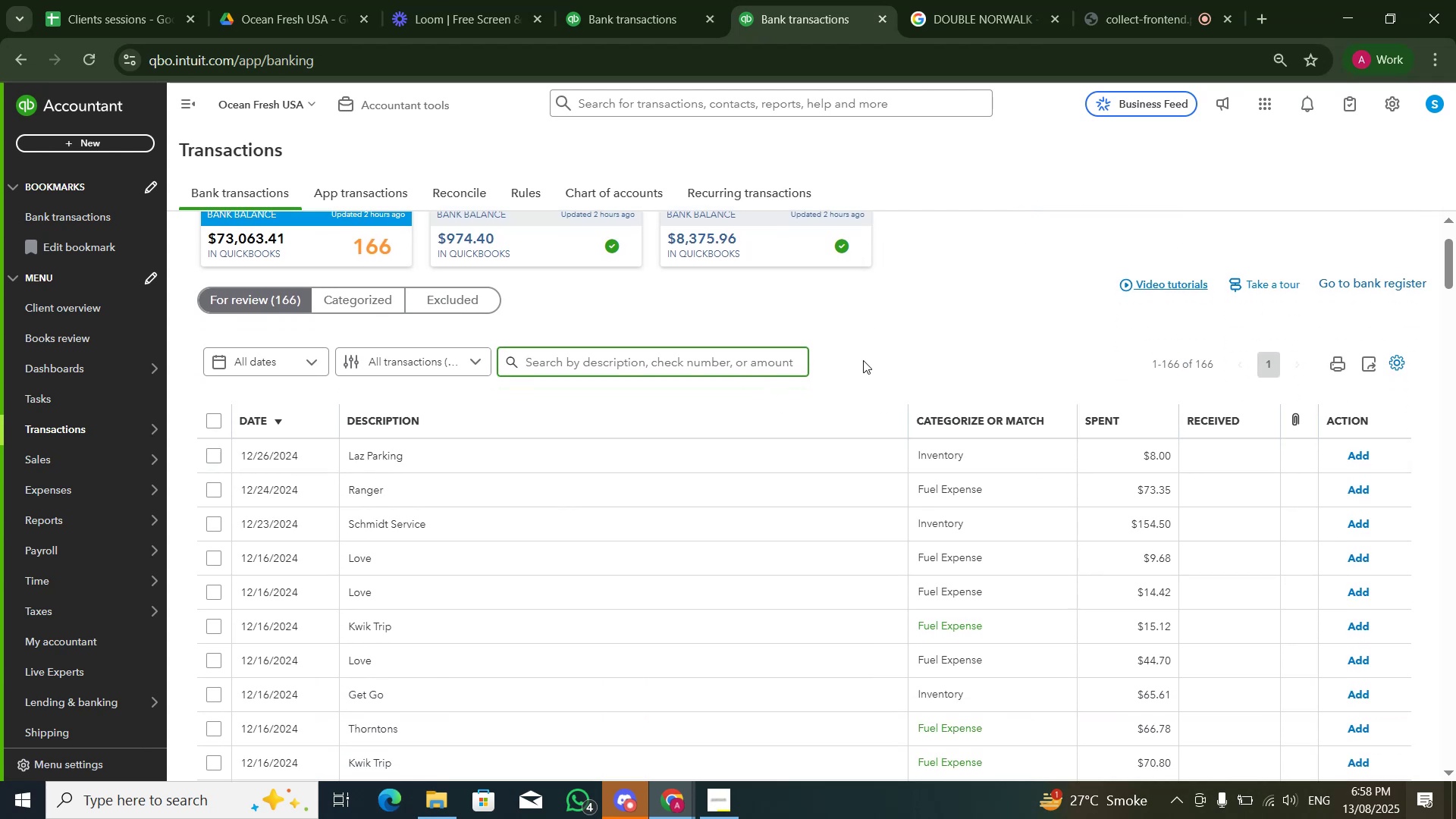 
wait(6.56)
 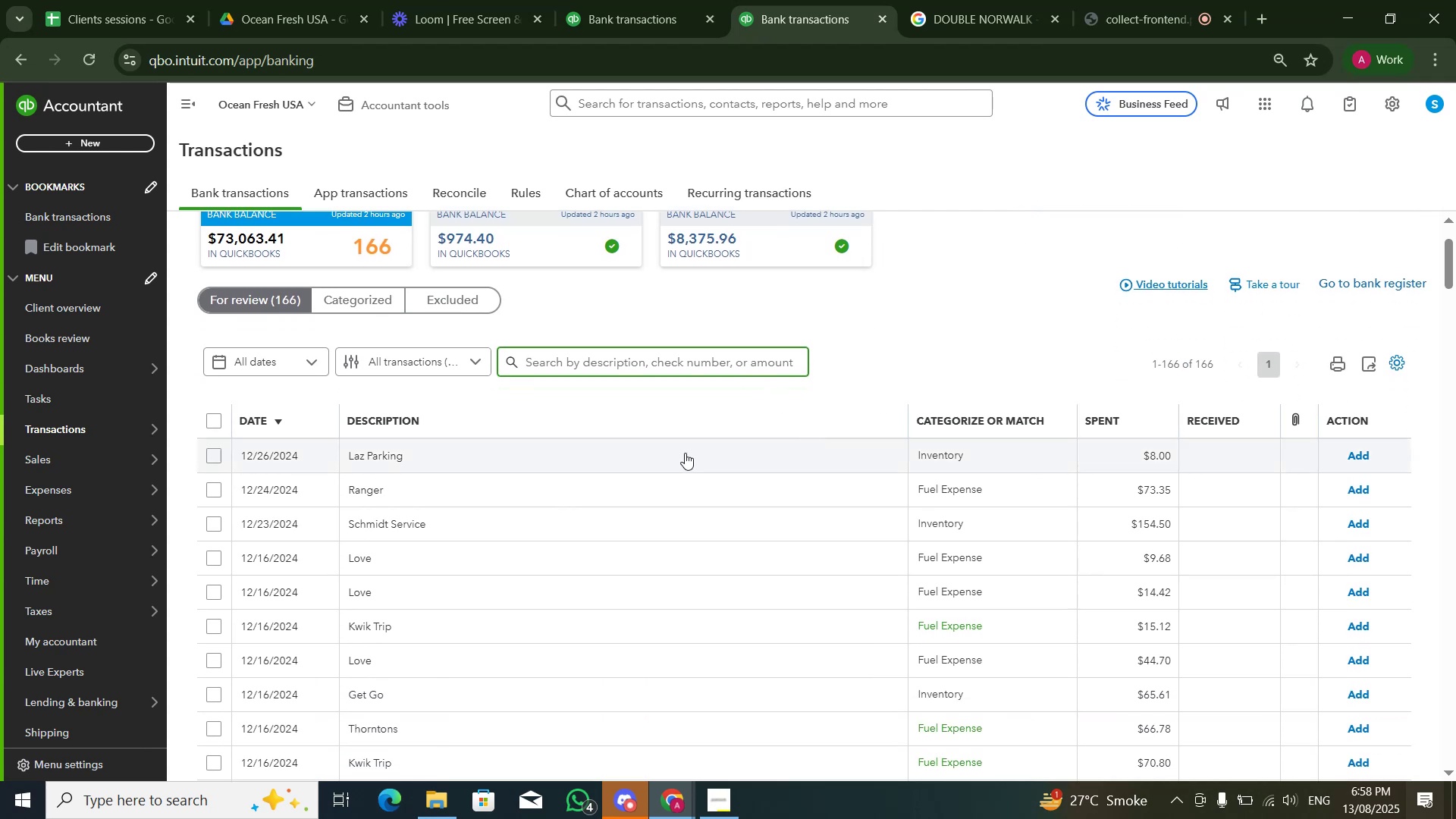 
scroll: coordinate [863, 365], scroll_direction: down, amount: 2.0
 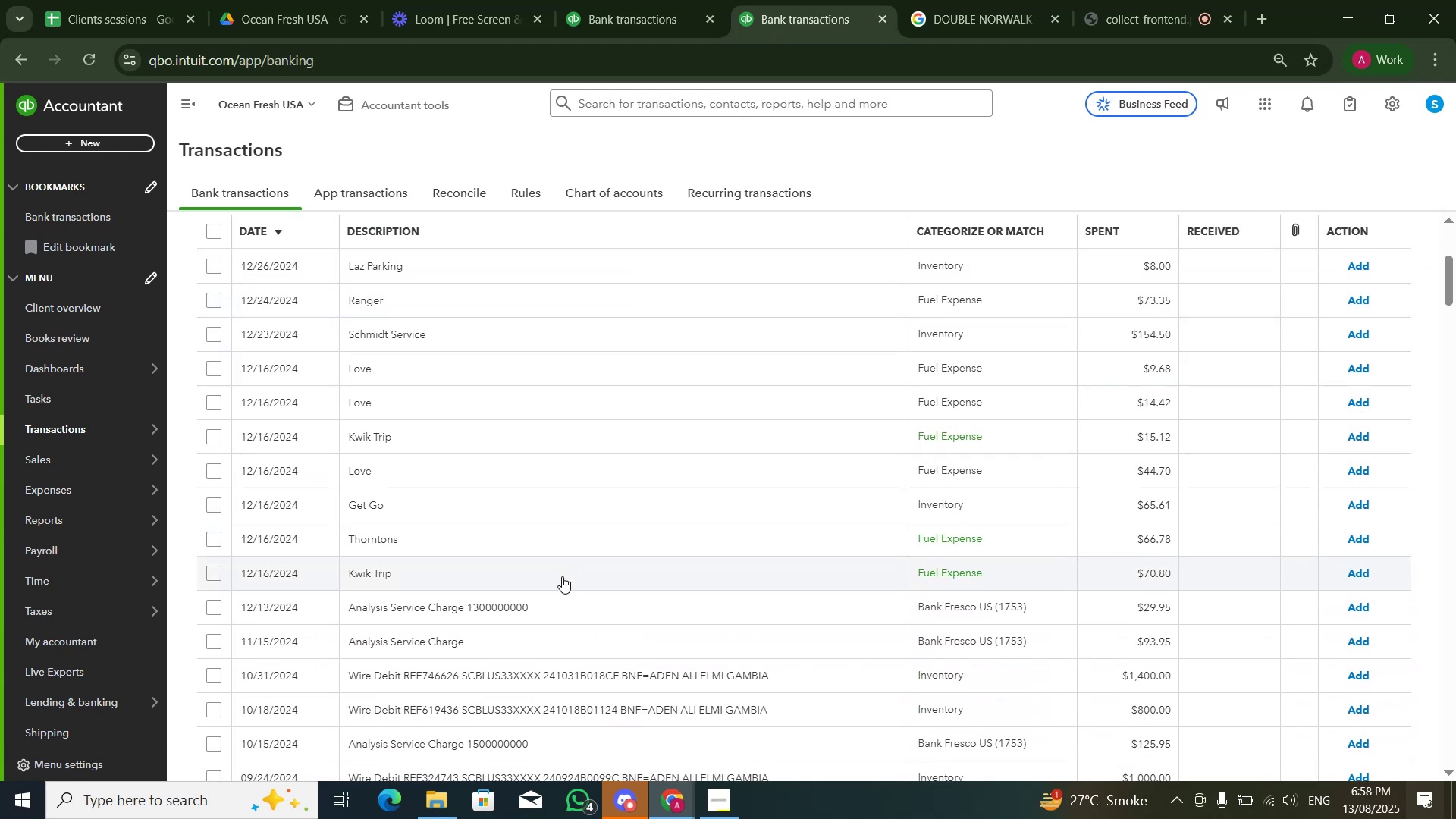 
wait(10.21)
 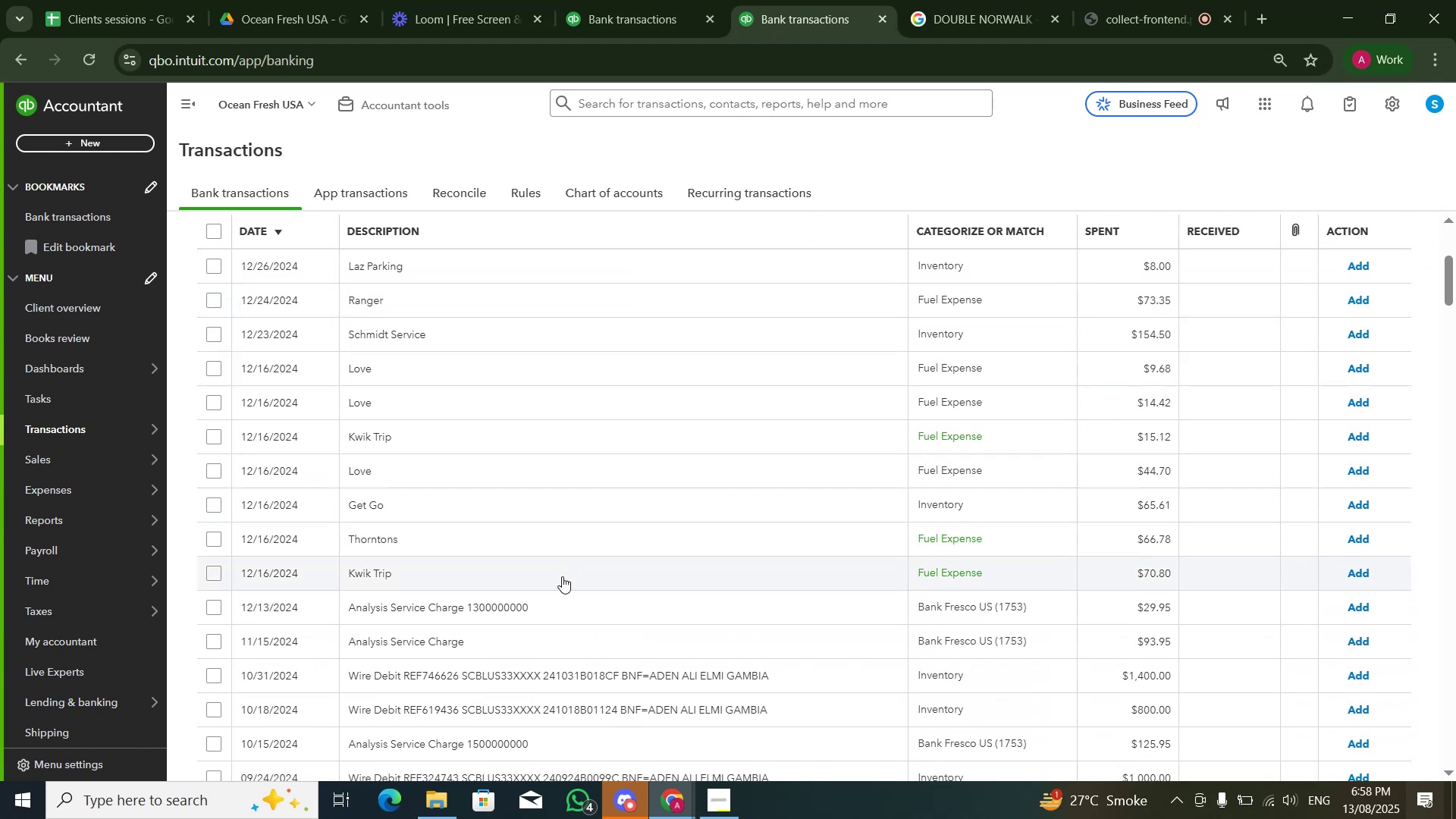 
left_click([599, 268])
 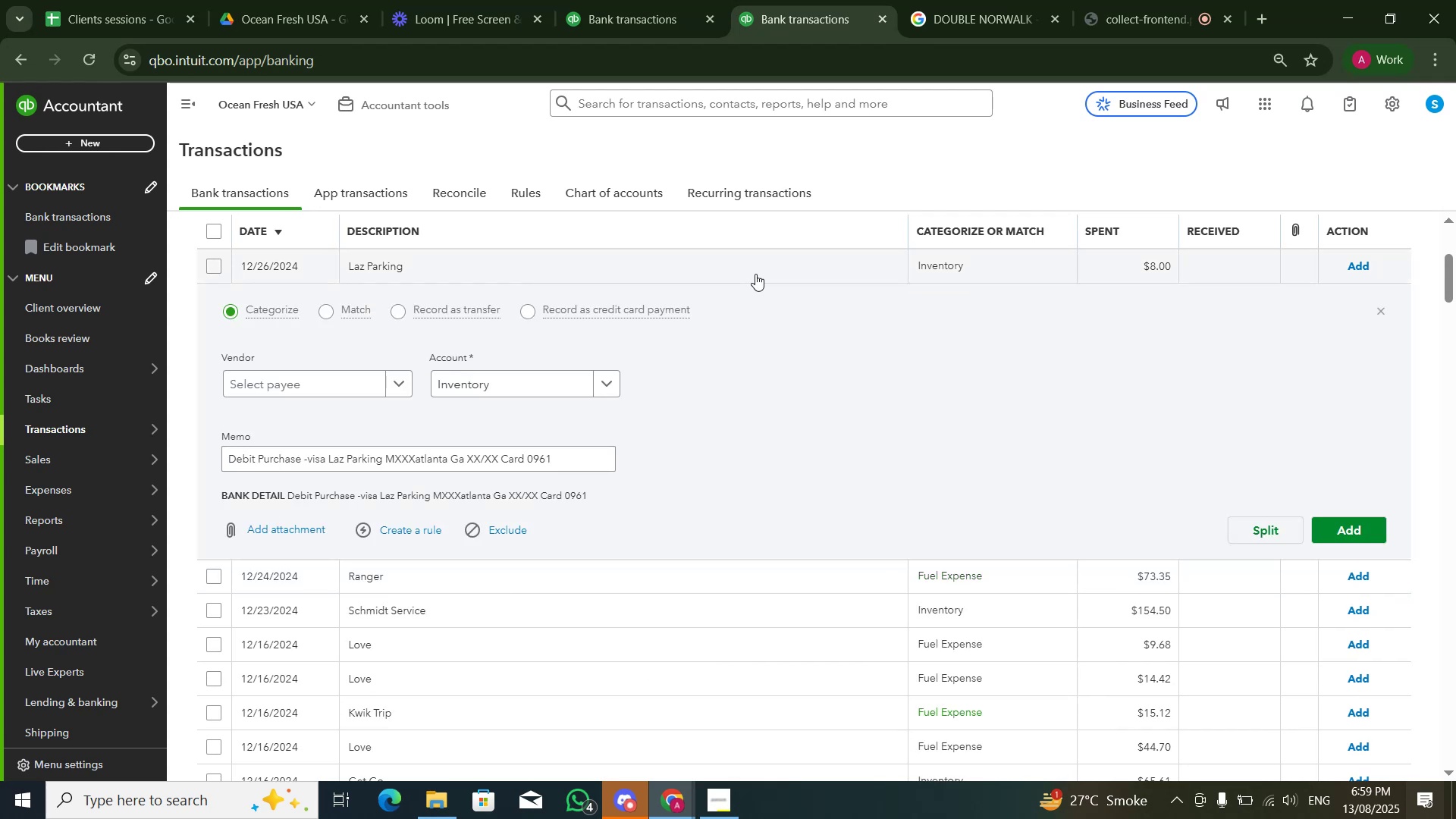 
left_click([755, 274])
 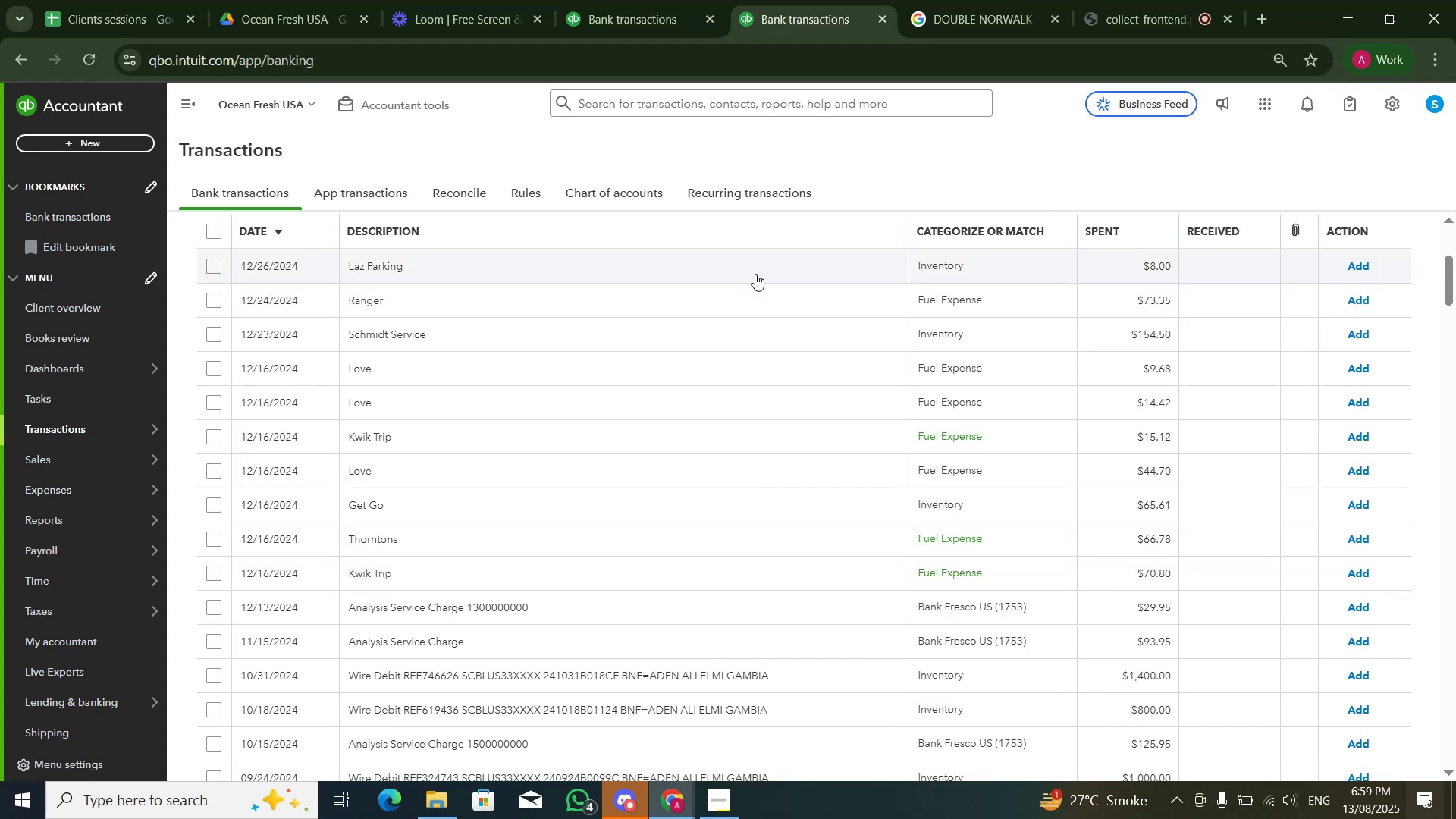 
left_click([755, 274])
 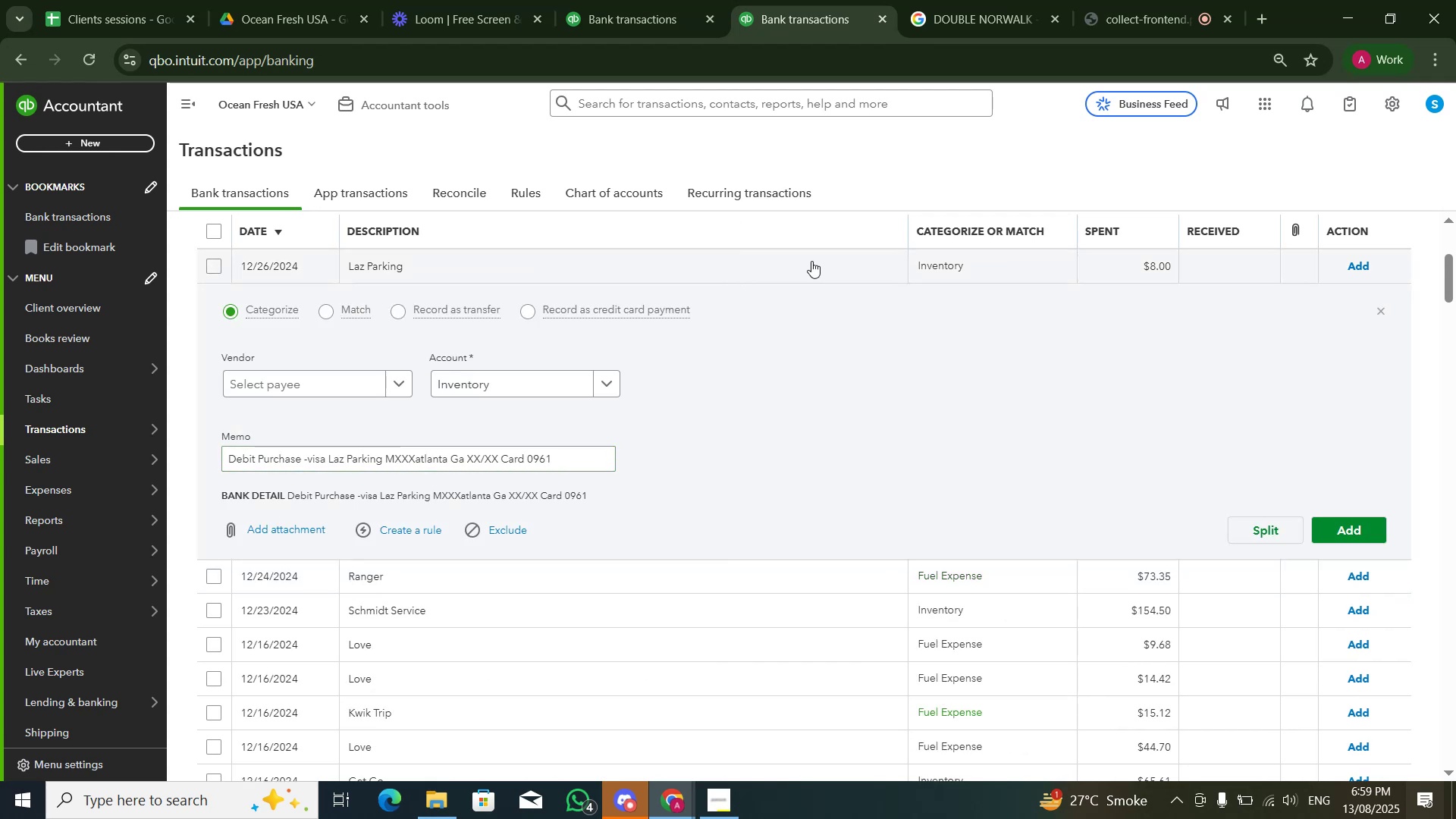 
left_click([816, 262])
 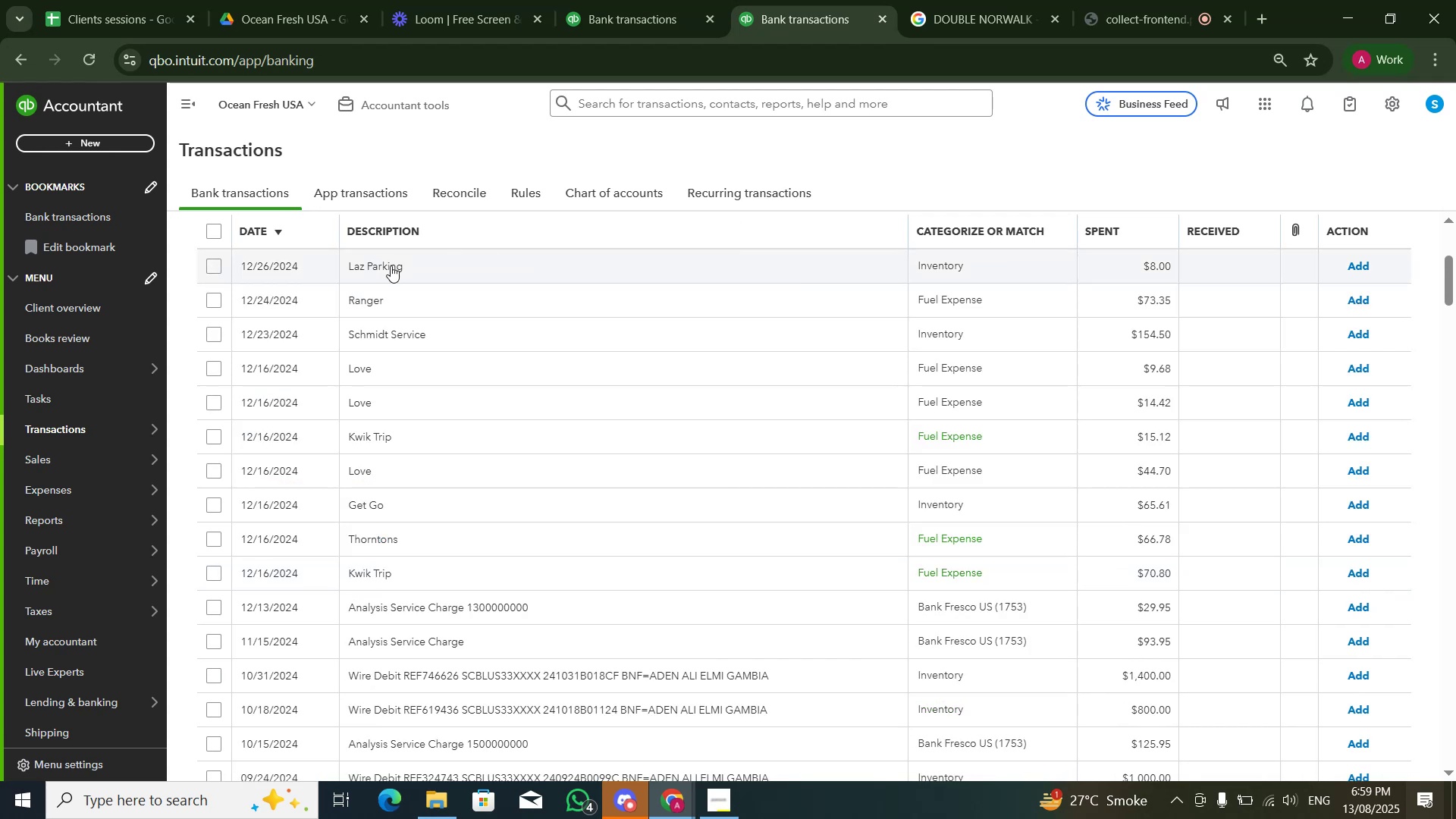 
scroll: coordinate [474, 376], scroll_direction: down, amount: 1.0
 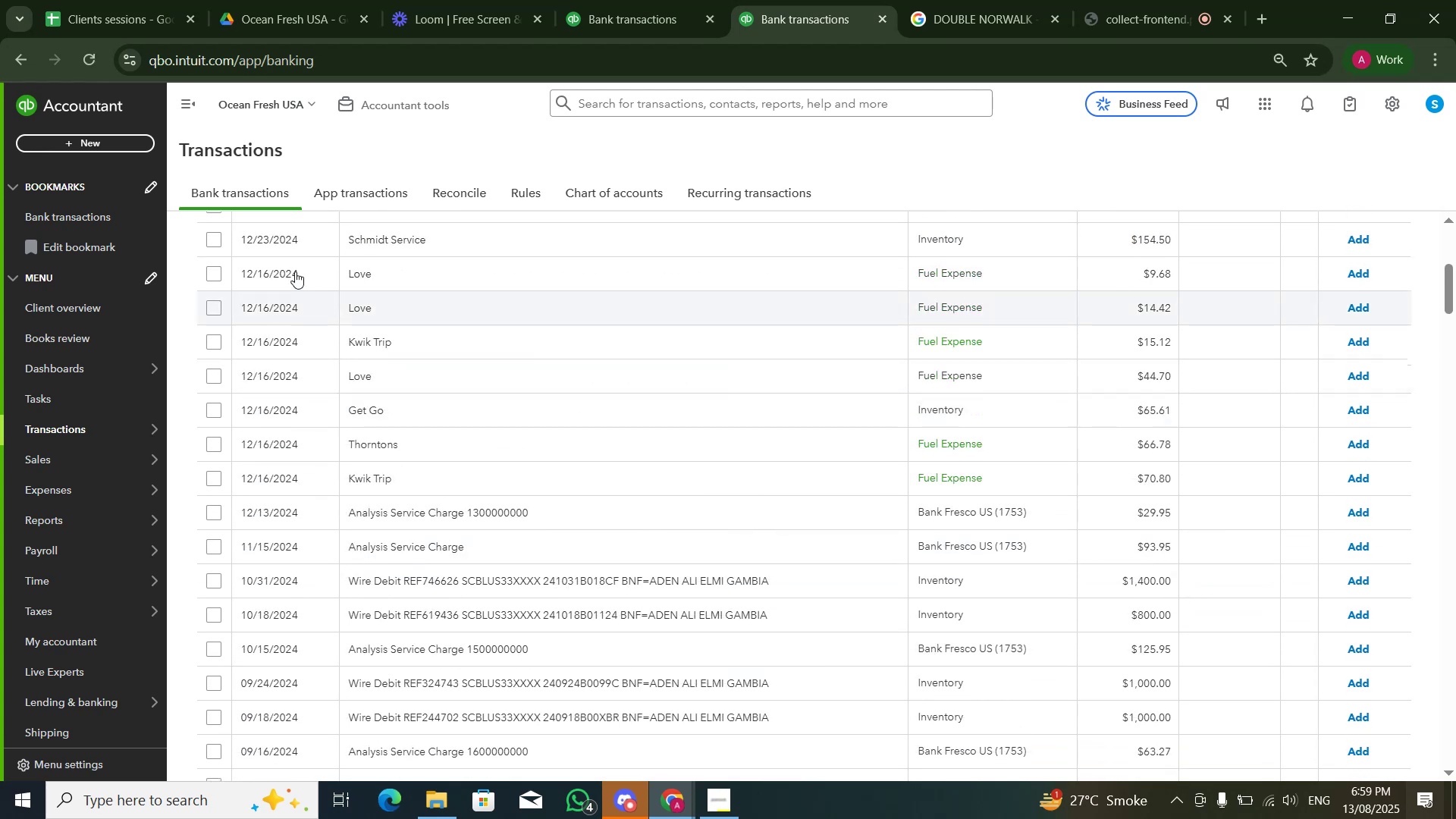 
scroll: coordinate [287, 258], scroll_direction: up, amount: 1.0
 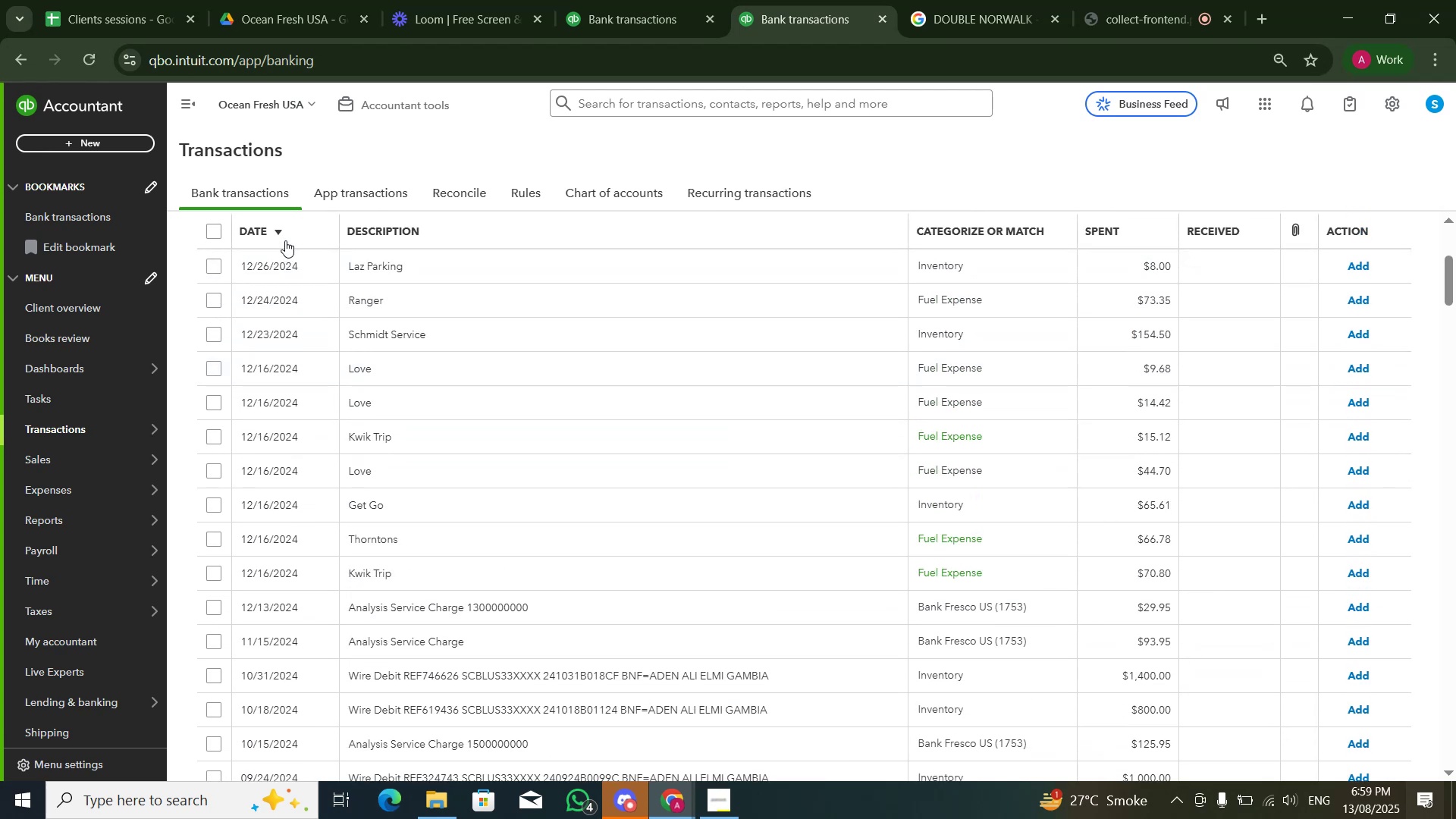 
left_click([284, 235])
 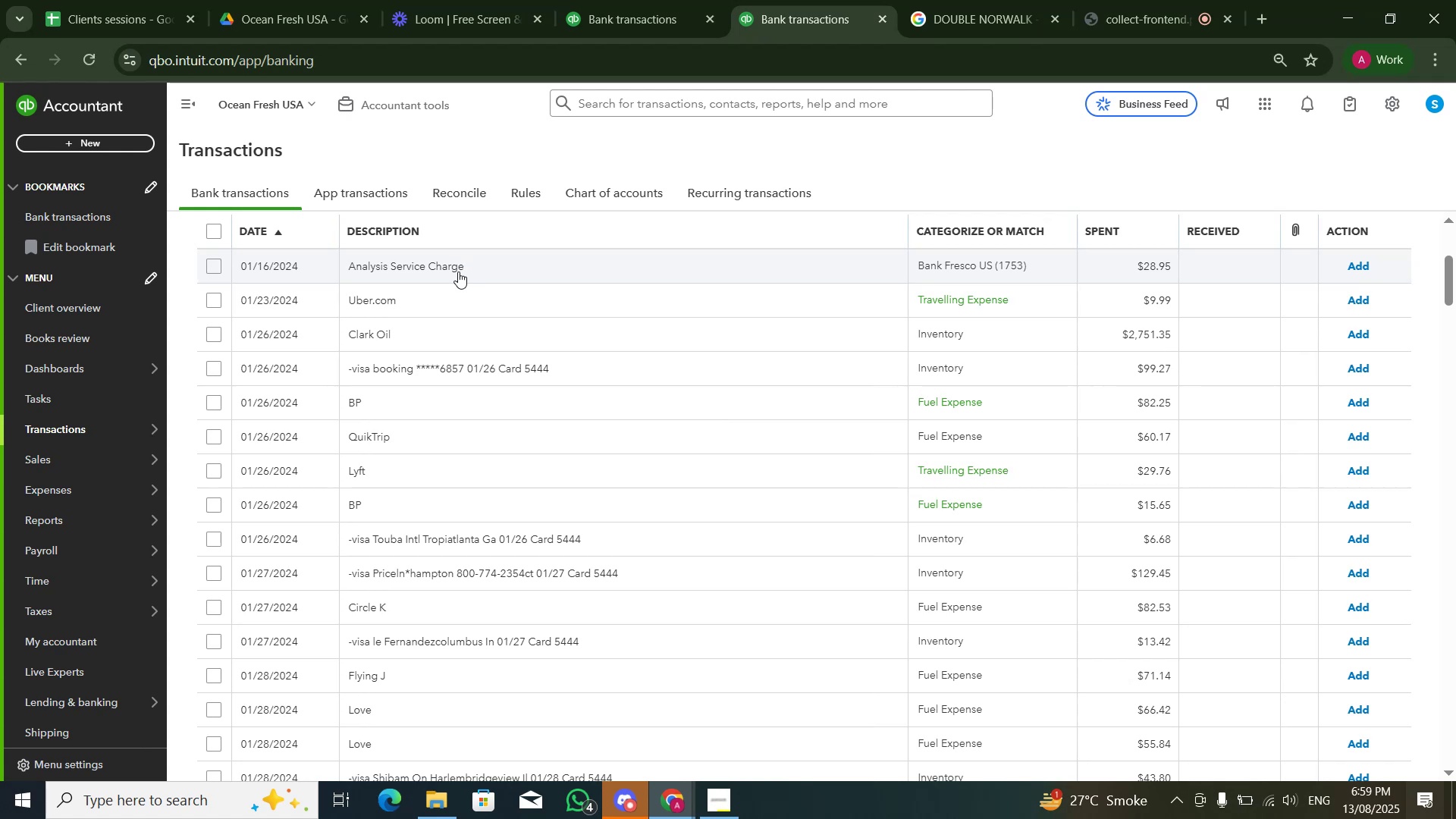 
wait(20.06)
 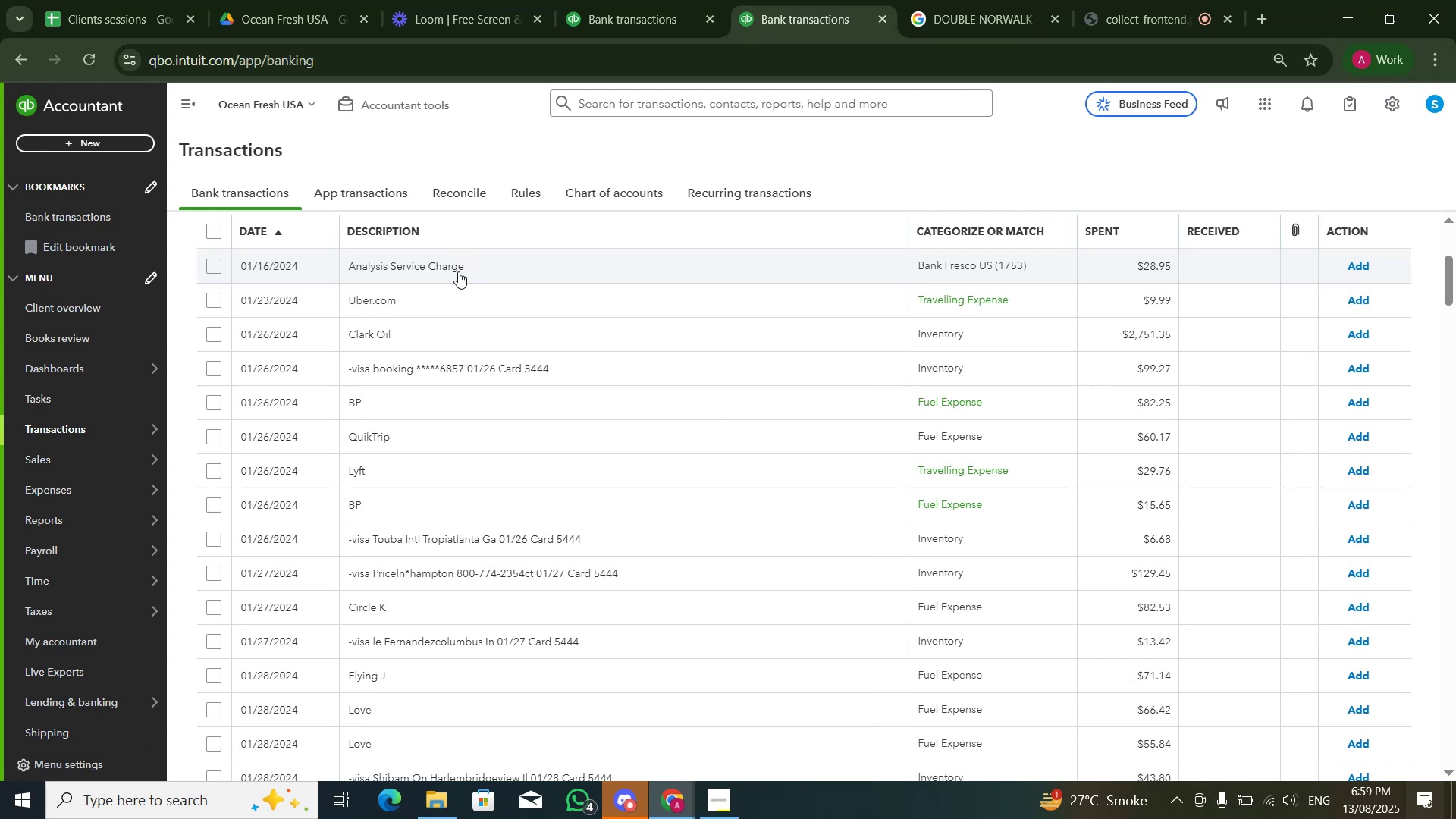 
scroll: coordinate [552, 306], scroll_direction: up, amount: 2.0
 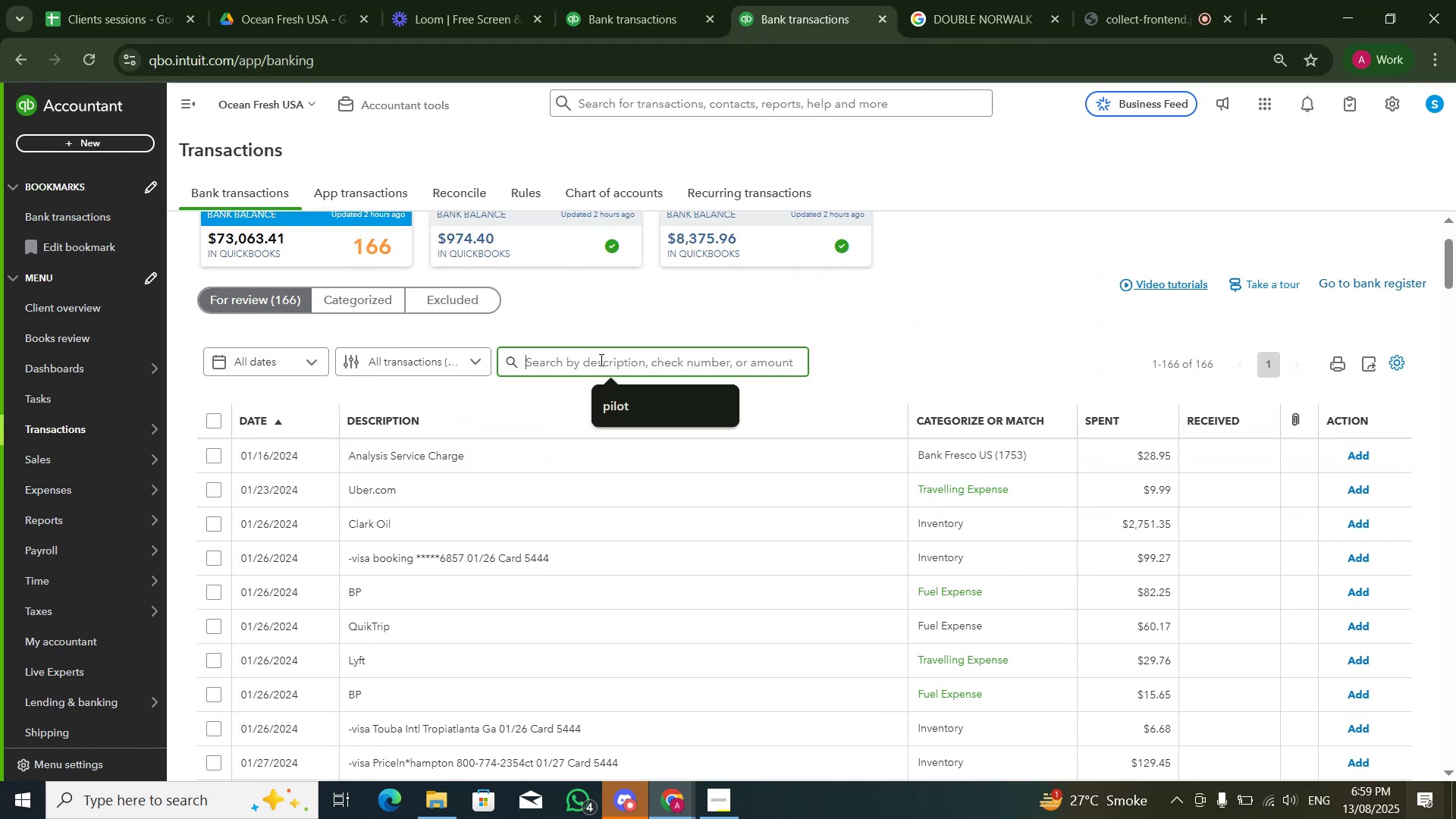 
type(Uber)
key(NumpadEnter)
 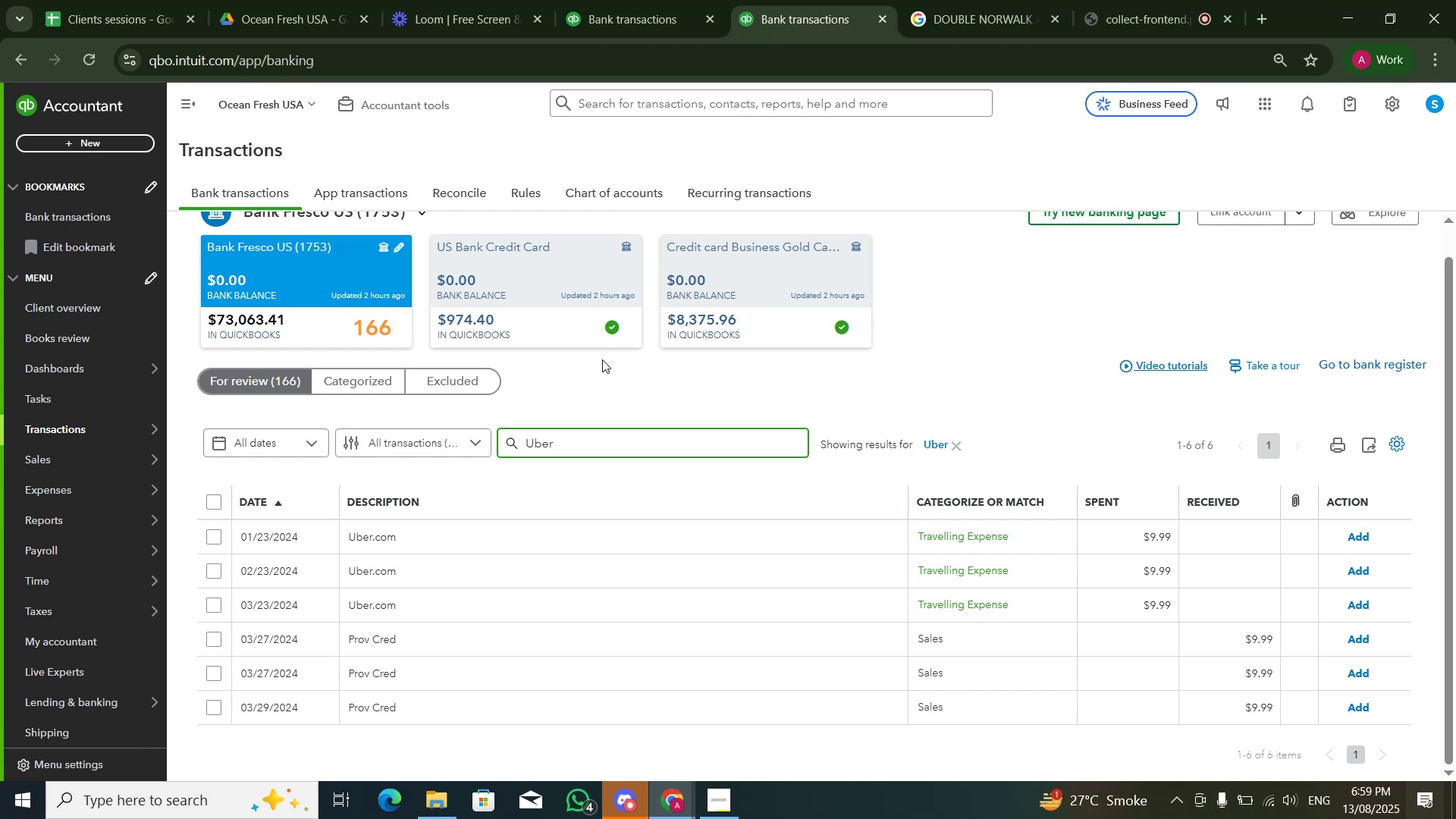 
wait(9.75)
 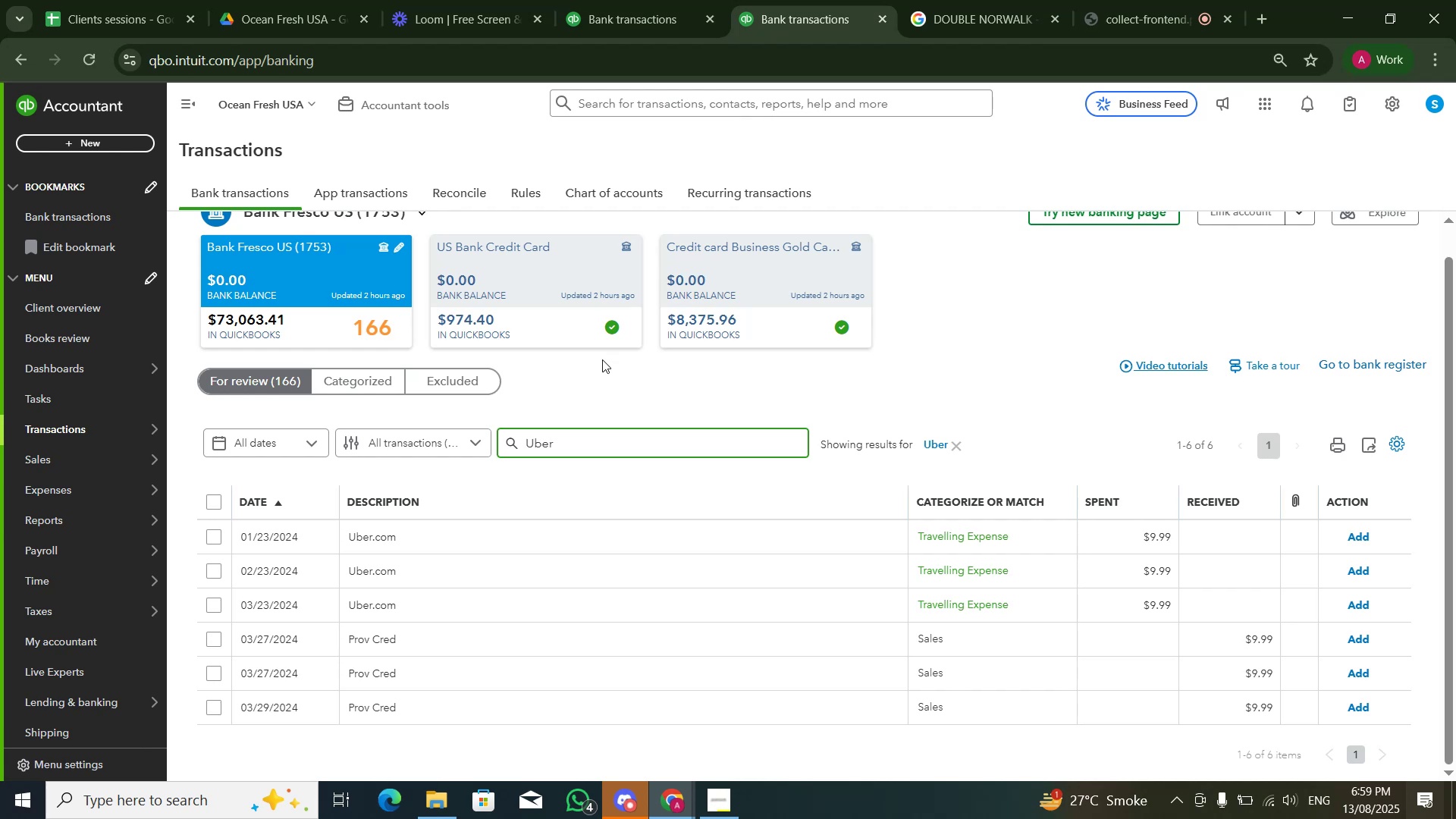 
type(re)
 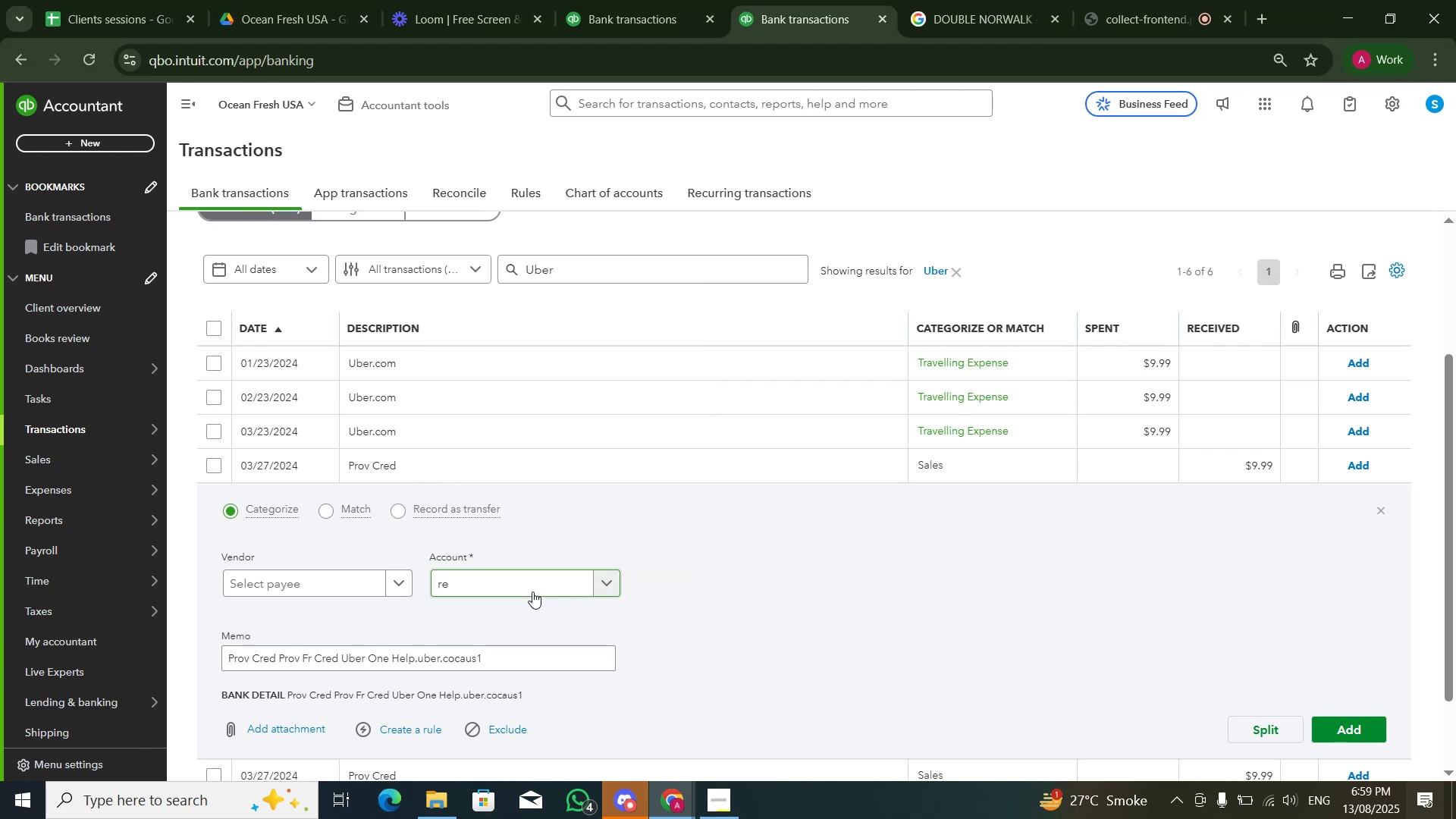 
wait(6.31)
 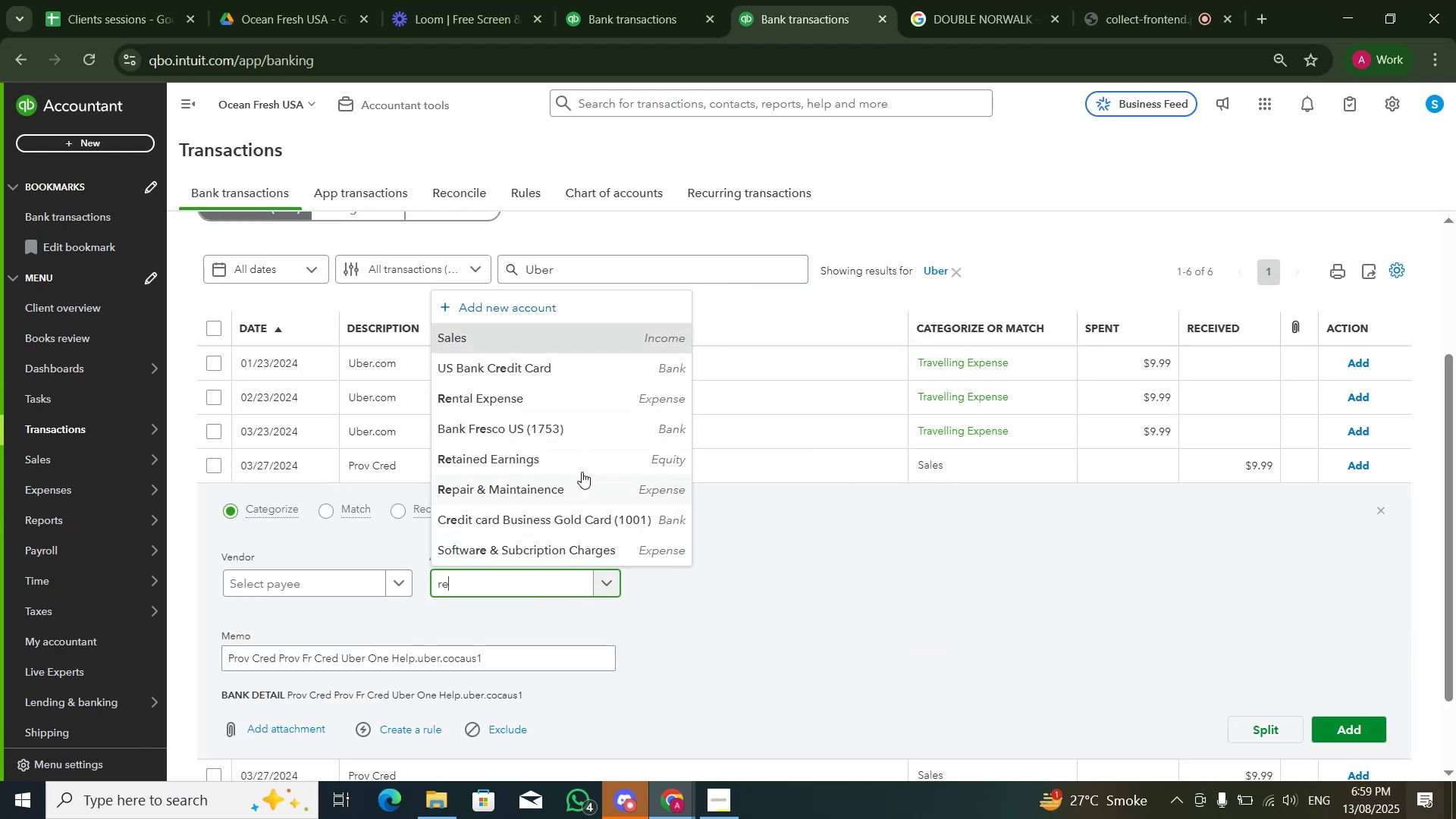 
left_click([657, 370])
 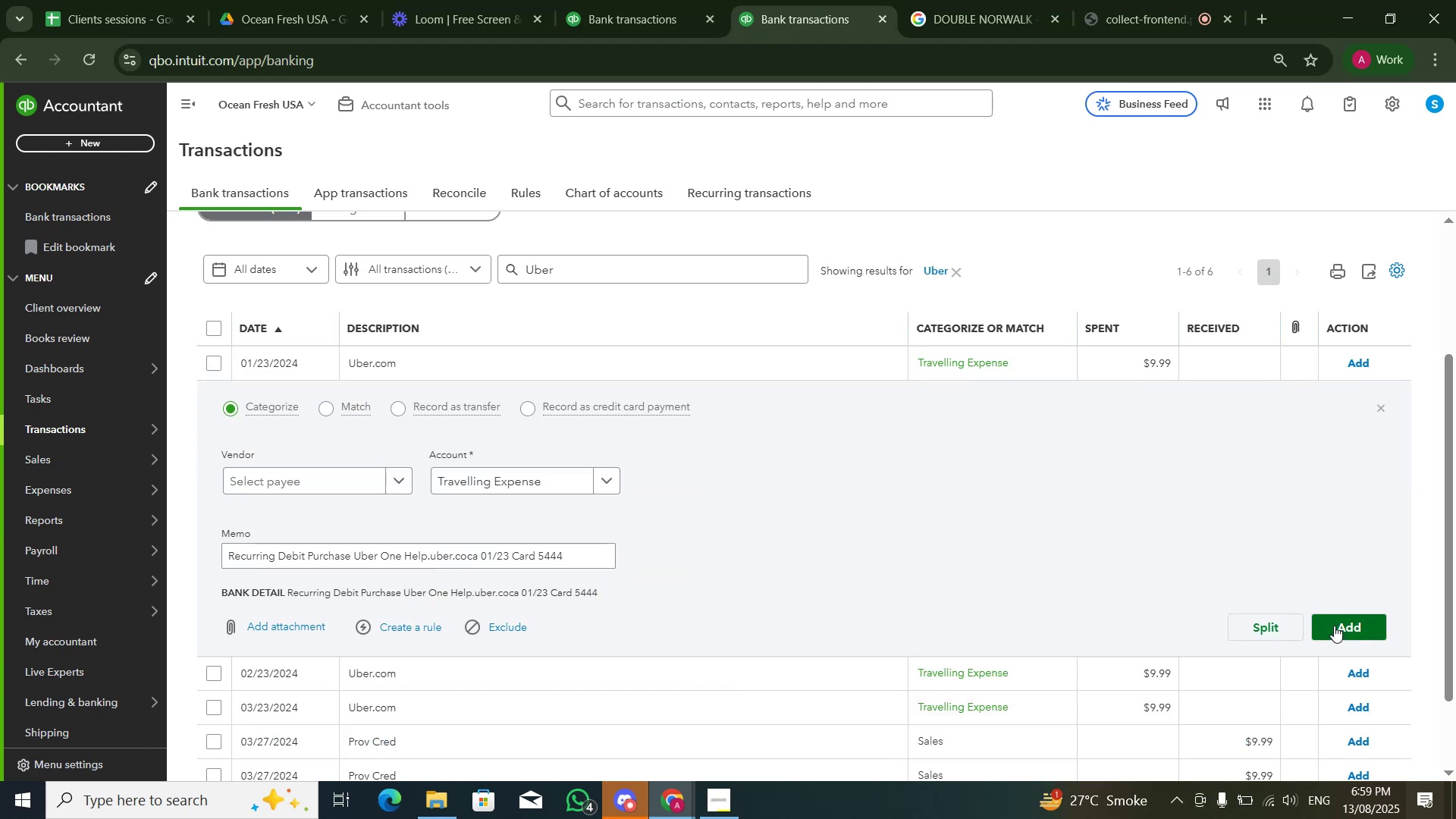 
wait(5.64)
 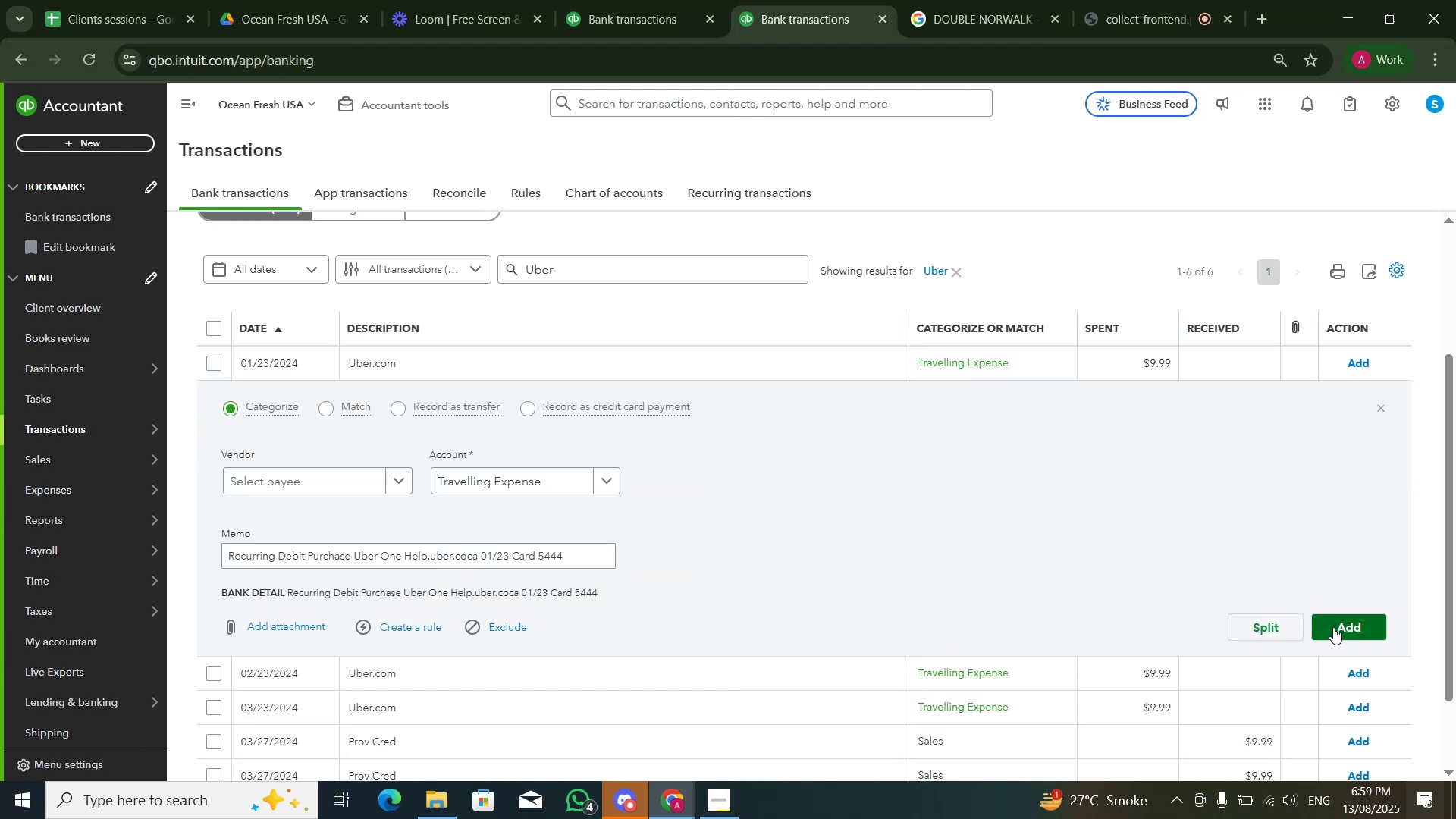 
left_click([1334, 627])
 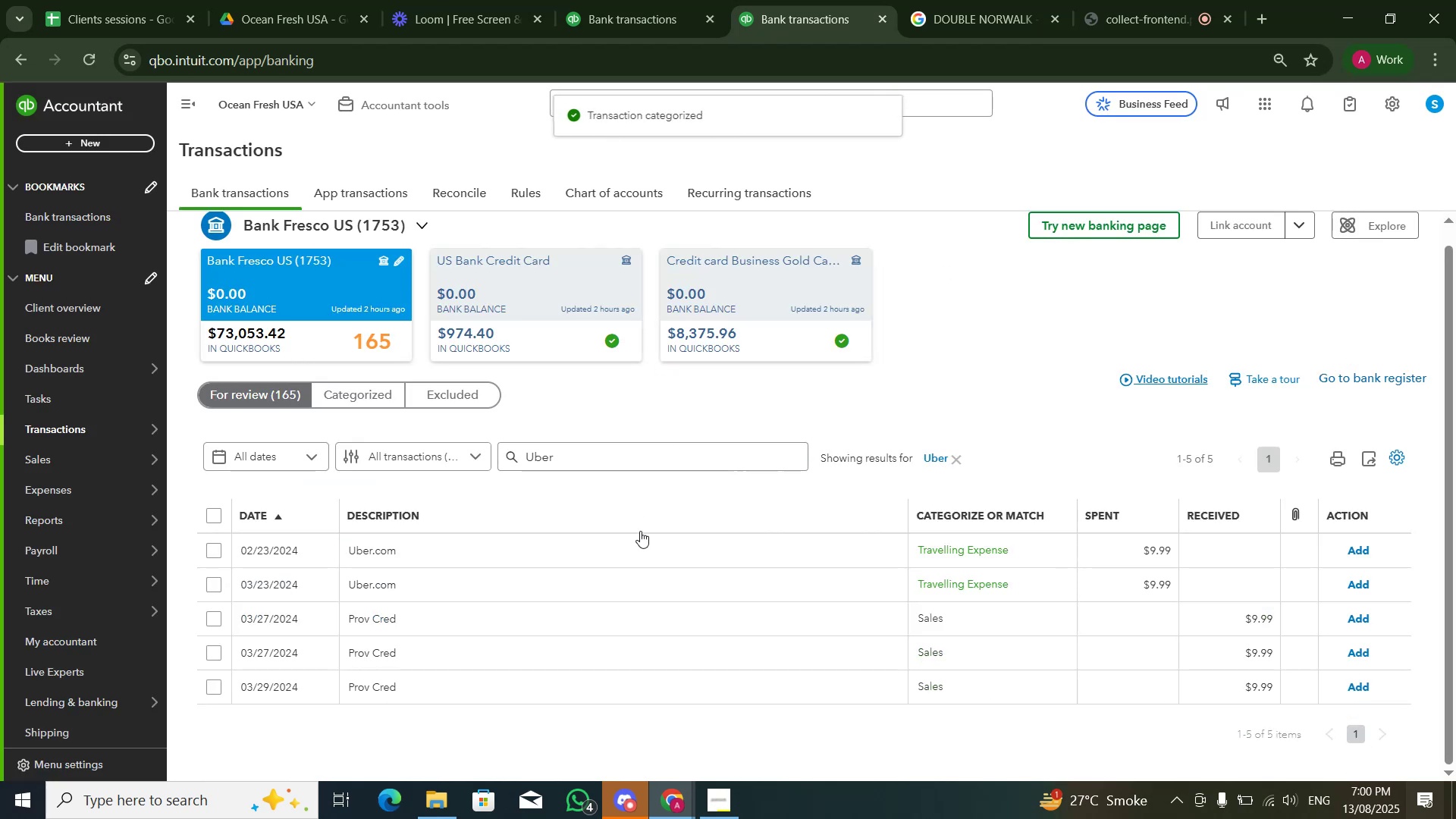 
left_click([639, 551])
 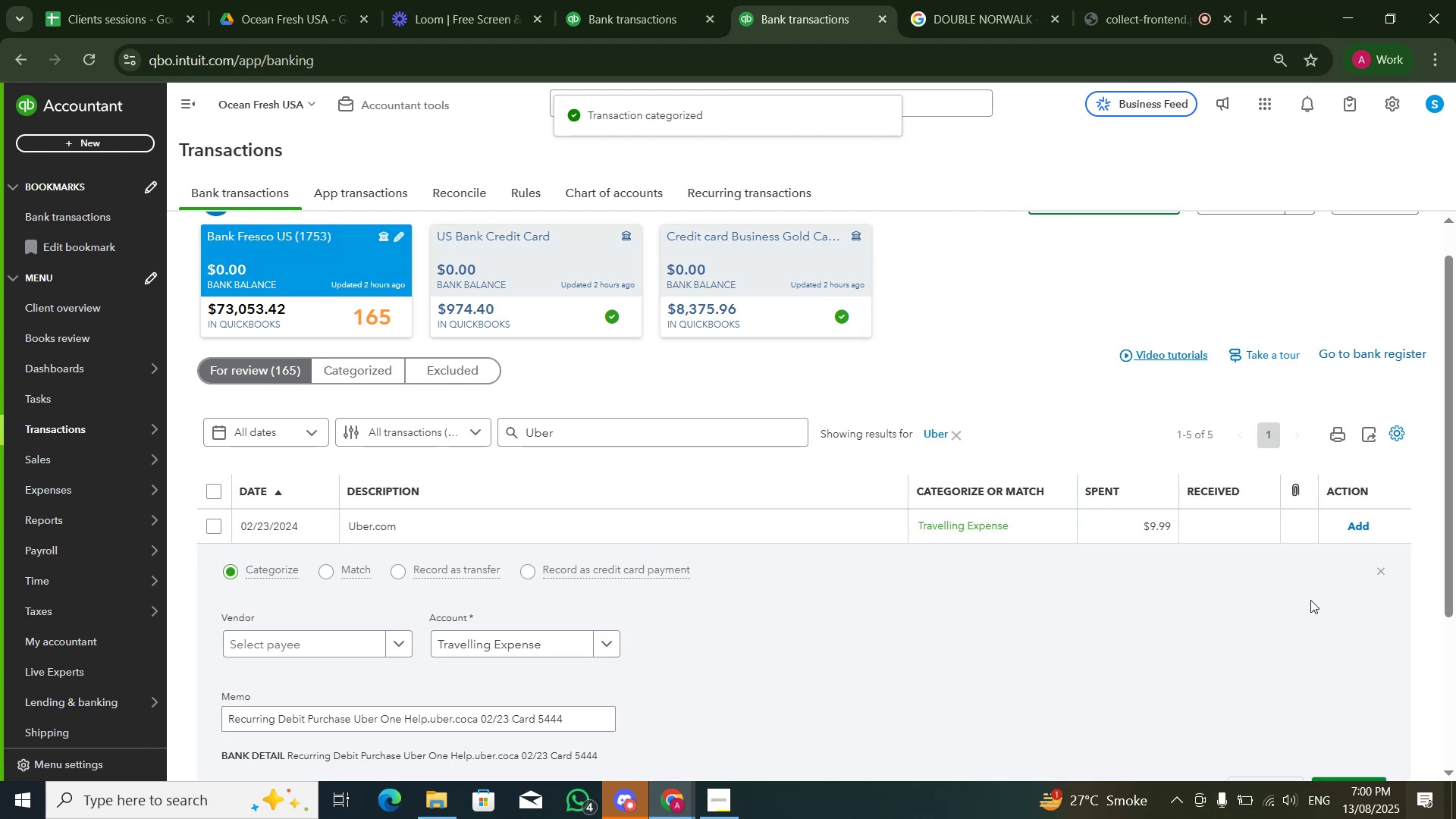 
scroll: coordinate [1313, 621], scroll_direction: down, amount: 2.0
 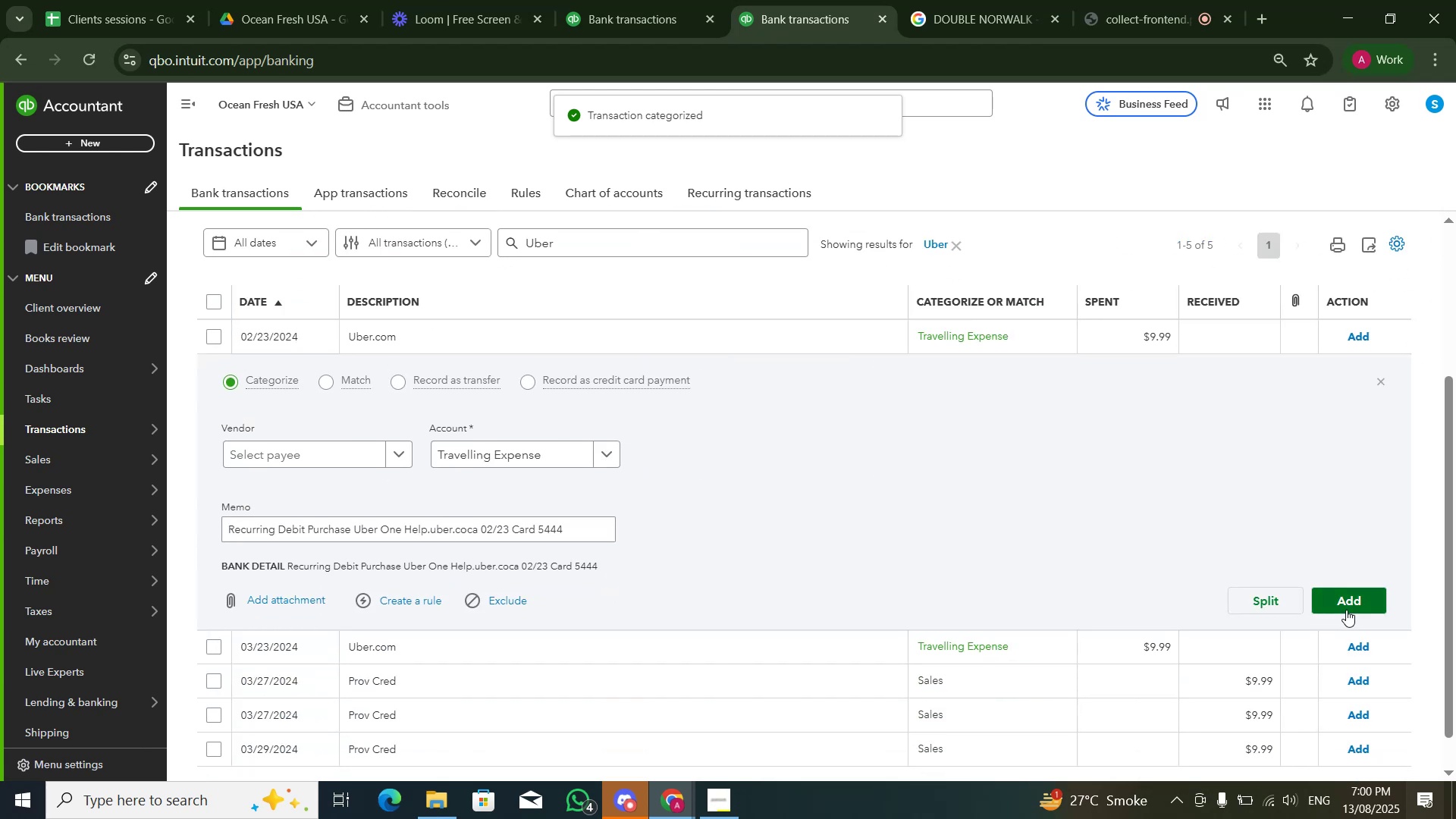 
left_click([1348, 607])
 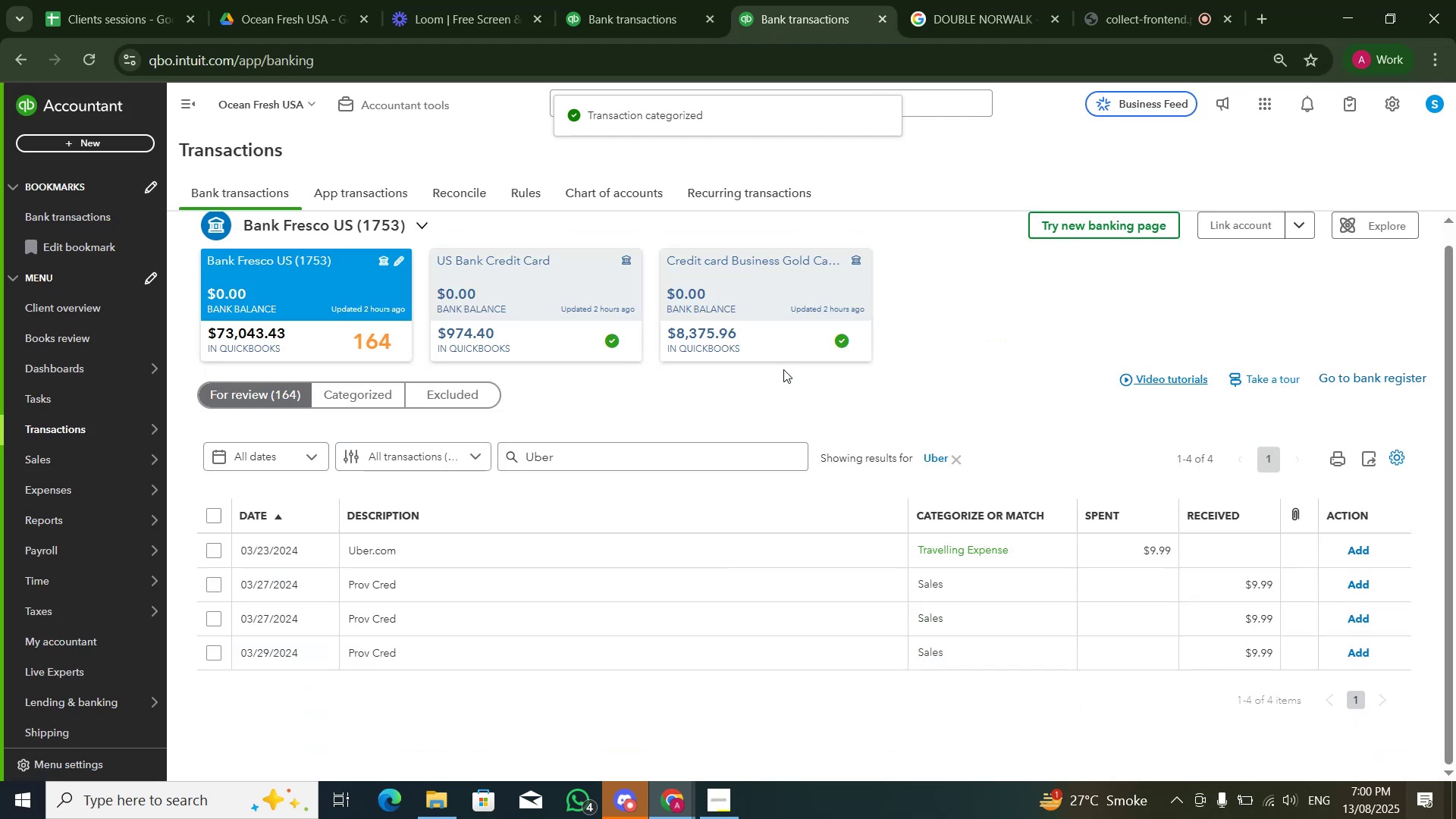 
left_click_drag(start_coordinate=[708, 548], to_coordinate=[708, 556])
 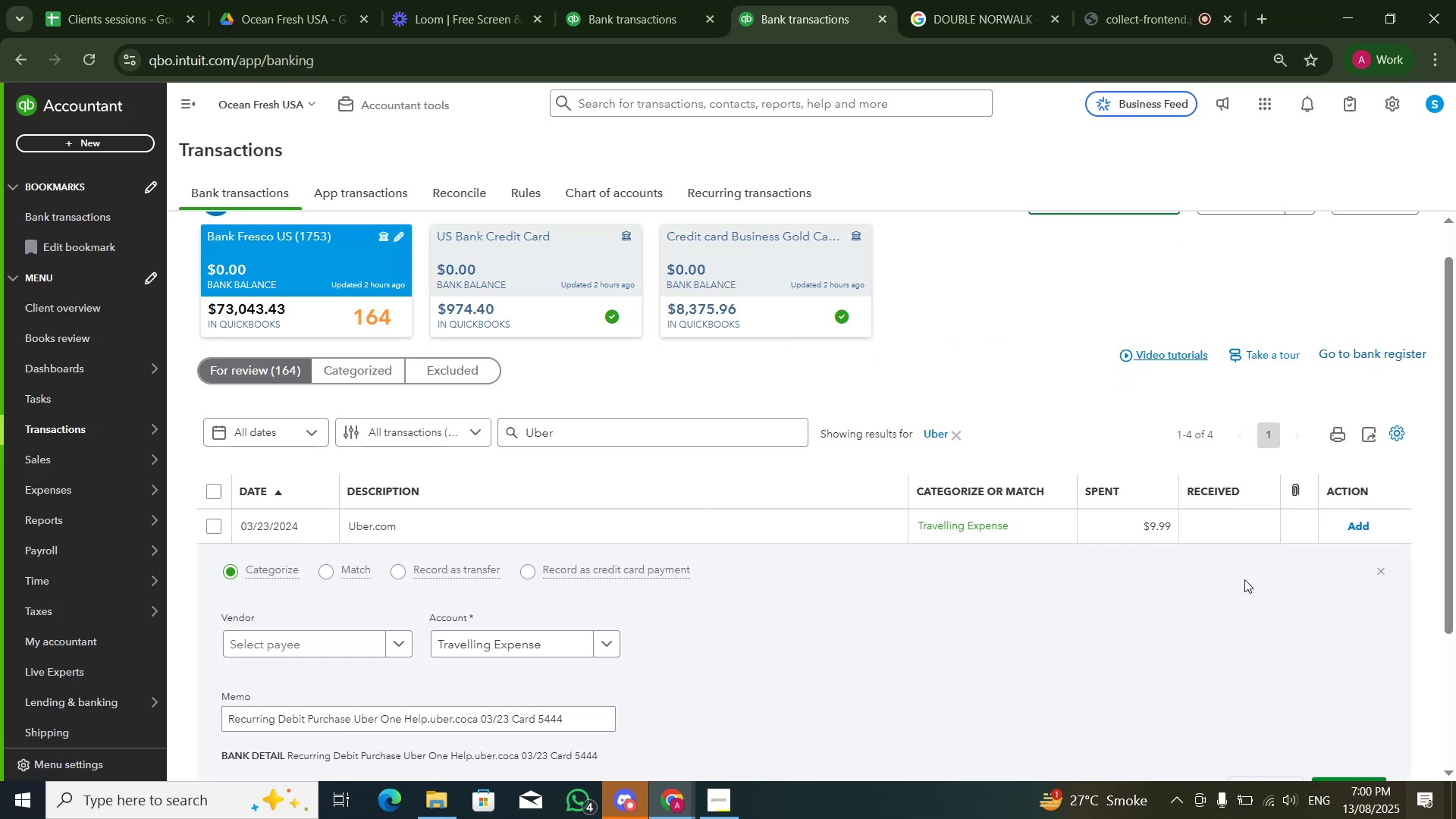 
scroll: coordinate [1273, 611], scroll_direction: down, amount: 3.0
 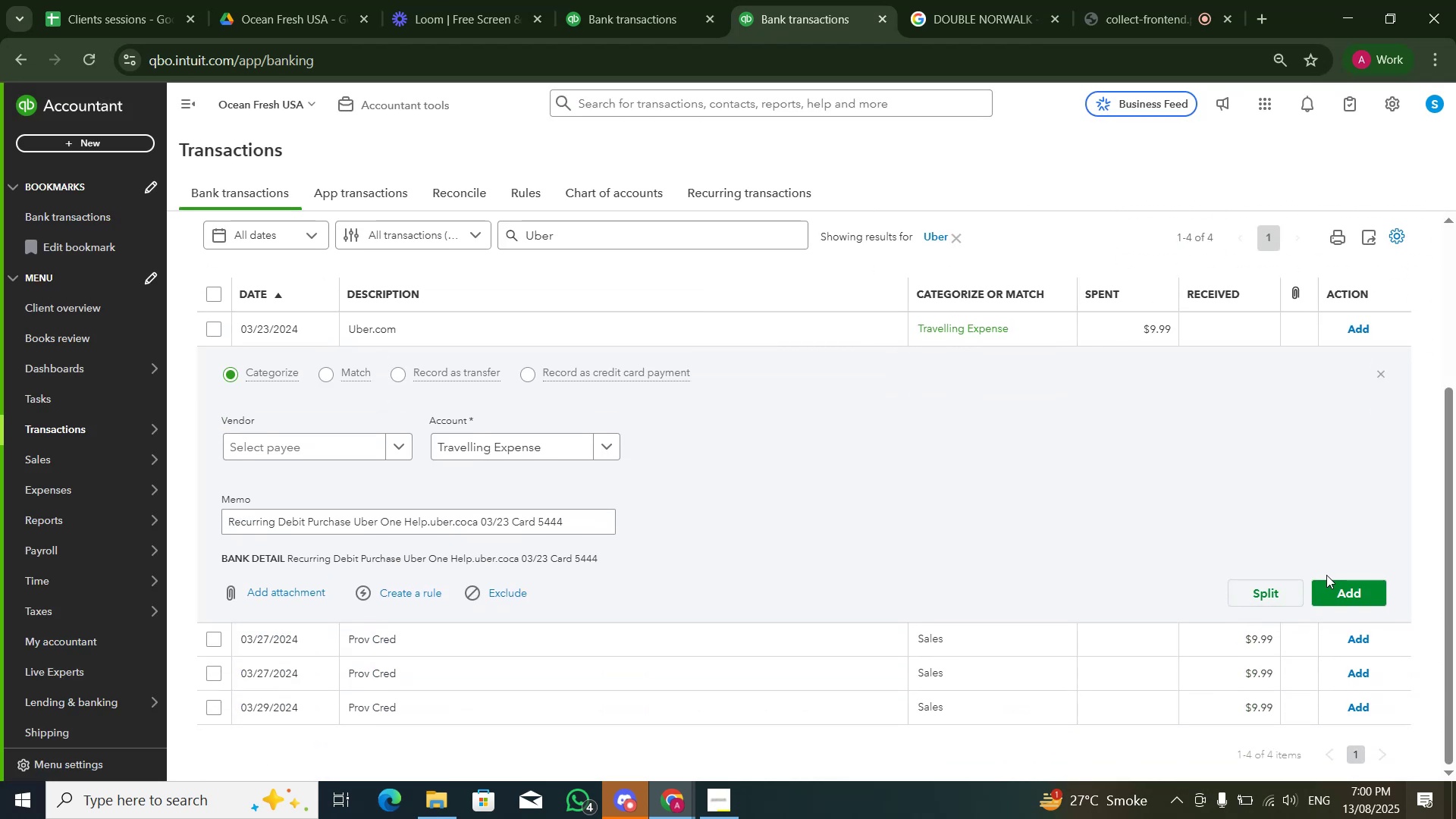 
left_click_drag(start_coordinate=[1344, 627], to_coordinate=[1344, 635])
 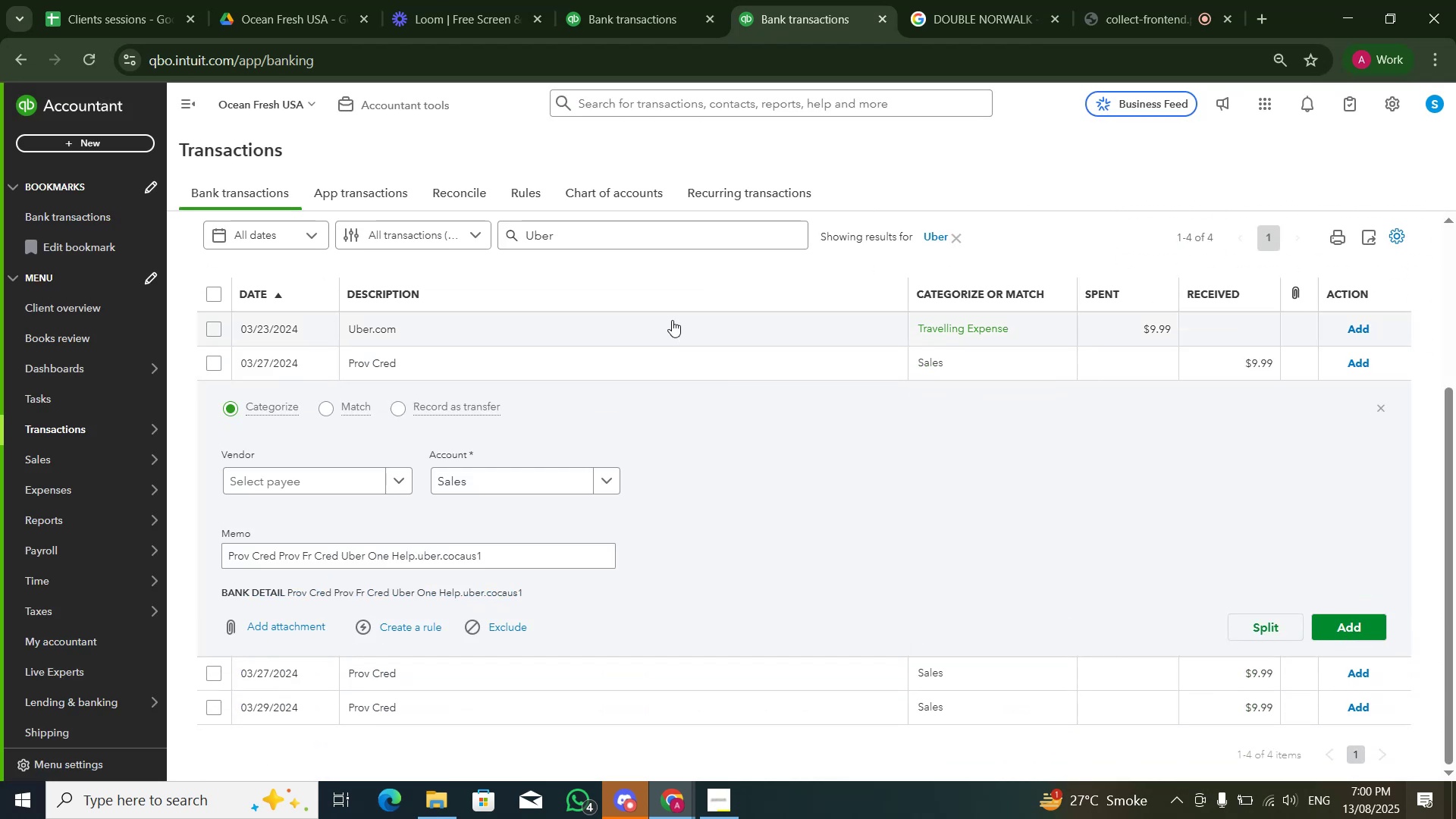 
left_click([685, 326])
 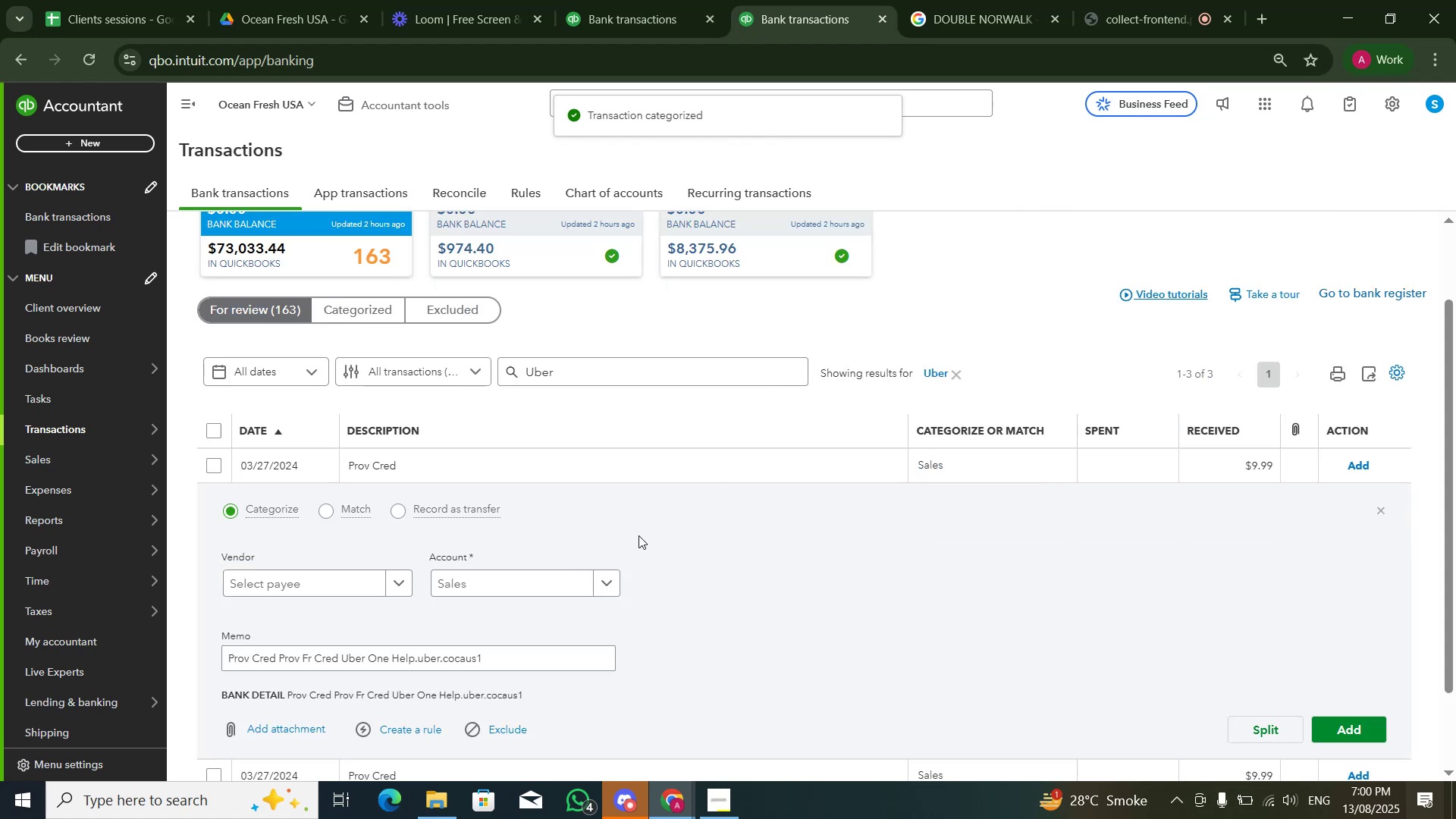 
left_click([486, 583])
 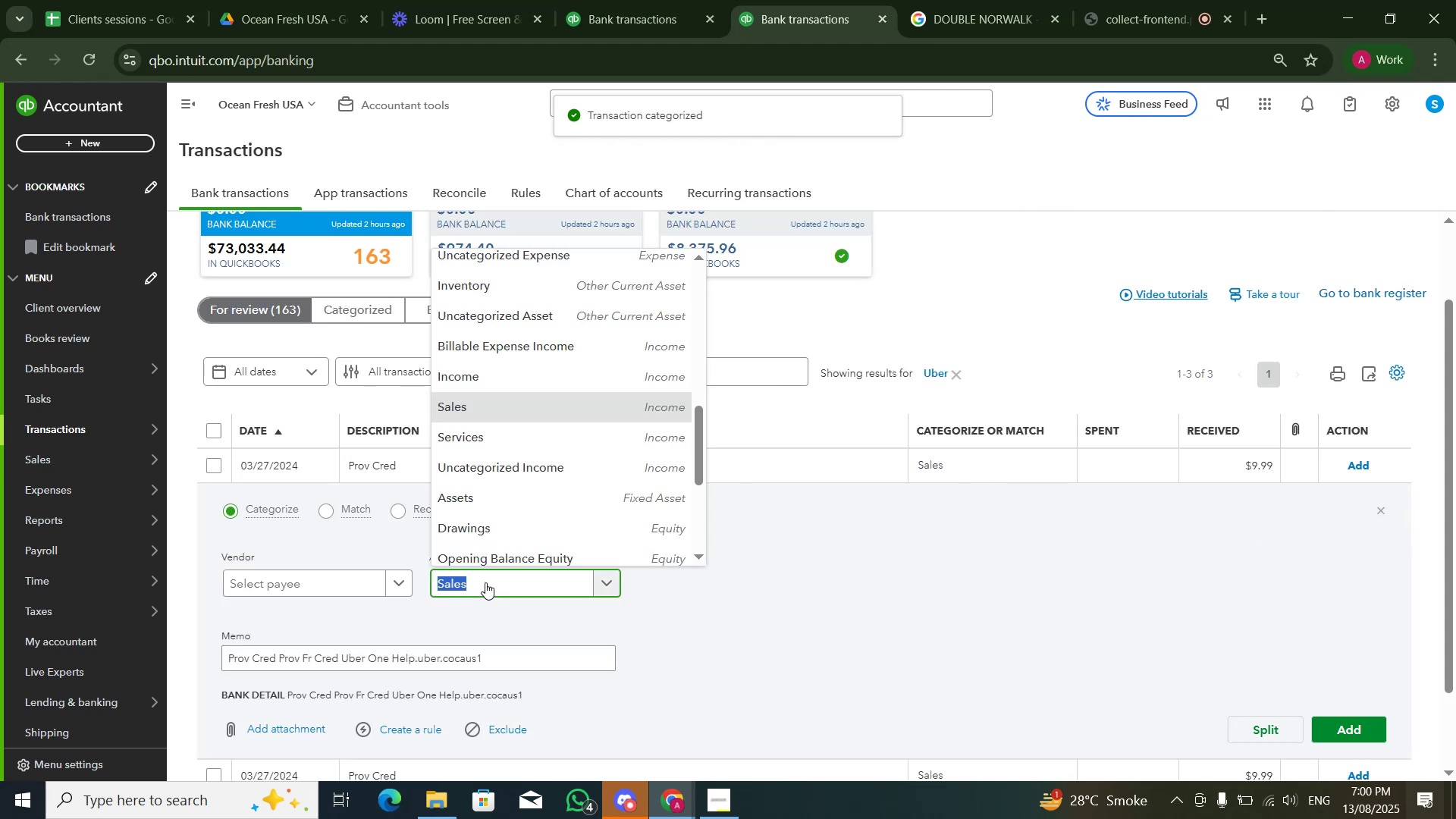 
type(r)
key(Backspace)
type([Delete]trave)
 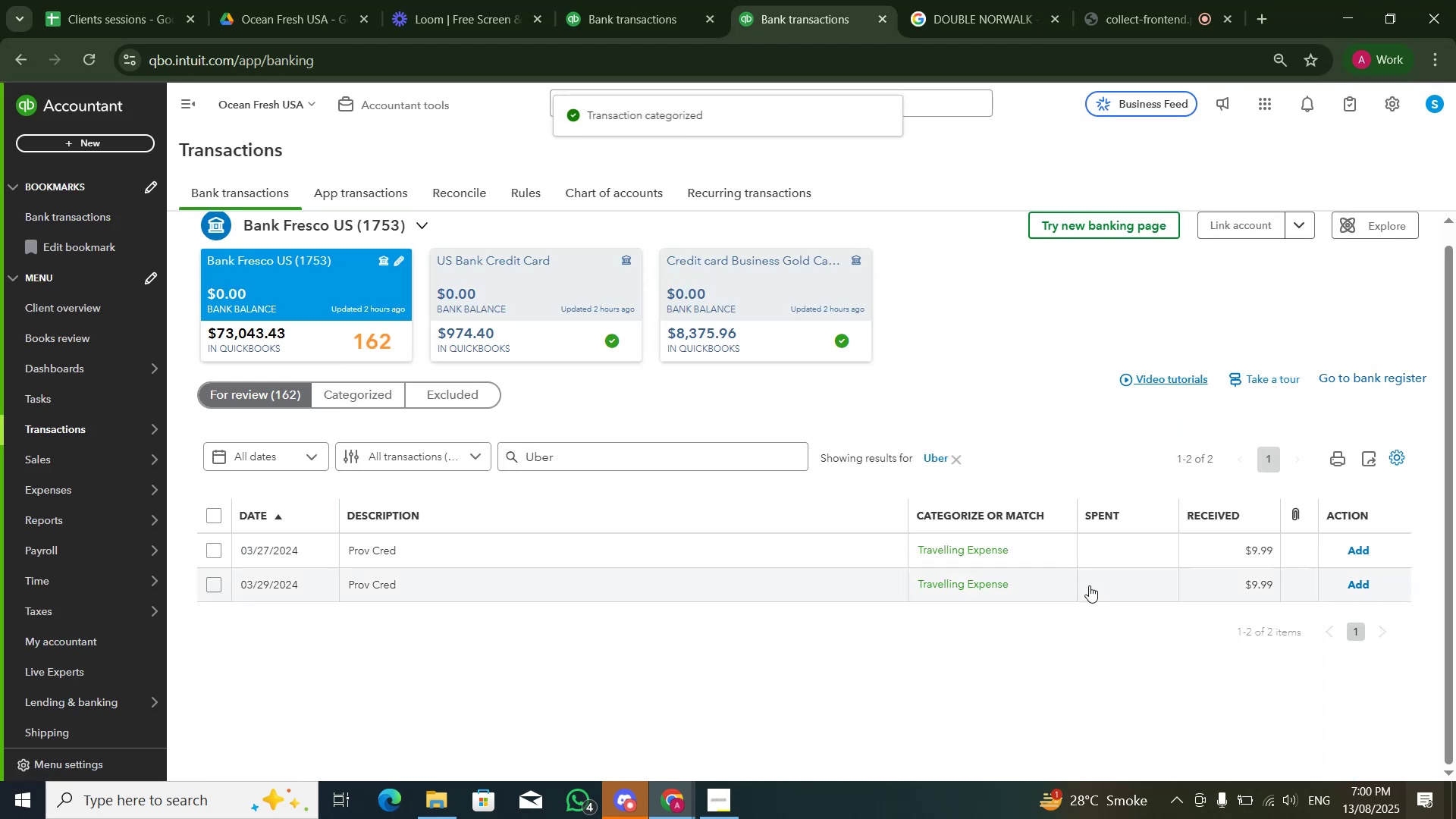 
wait(6.25)
 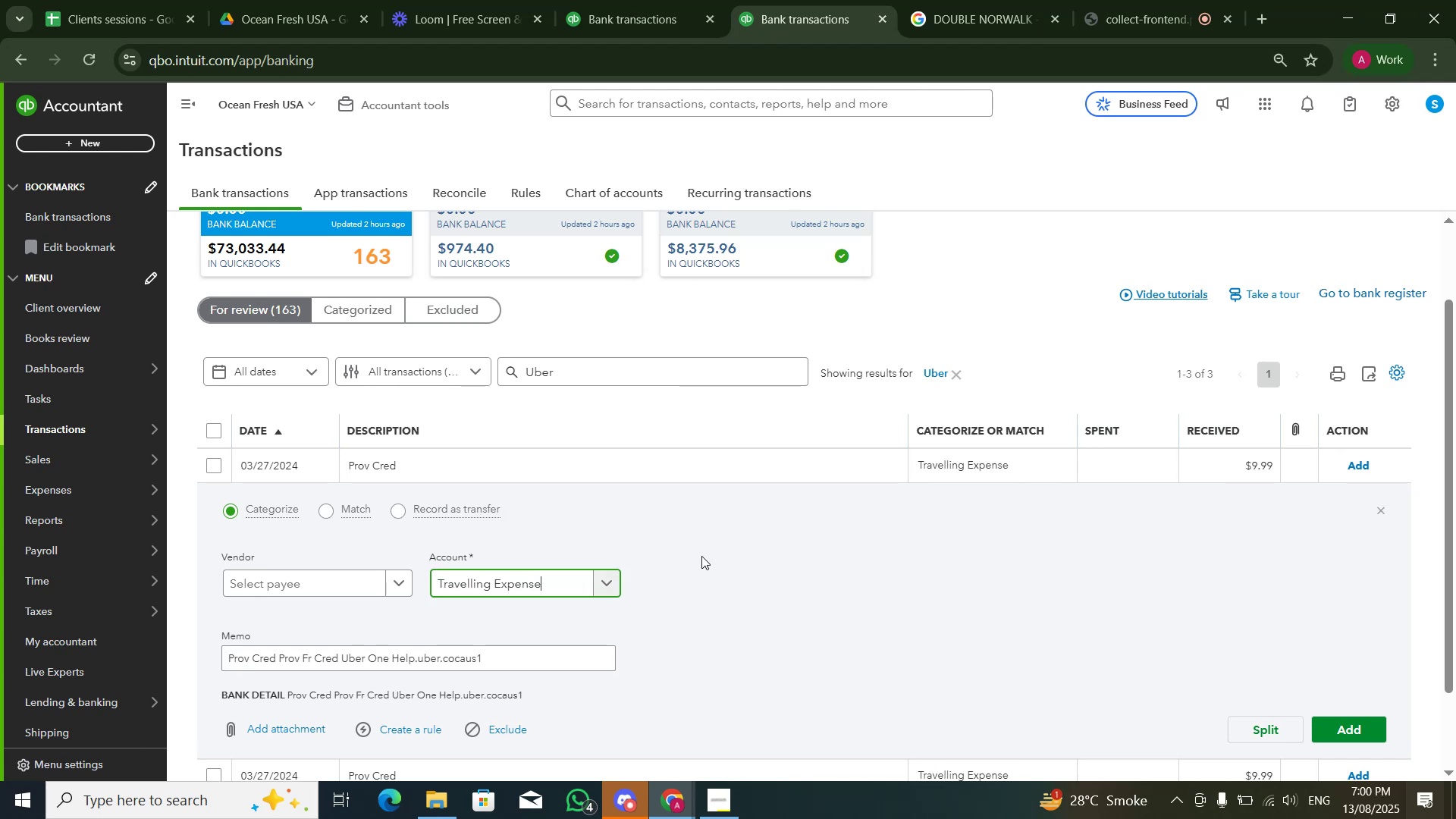 
scroll: coordinate [1257, 601], scroll_direction: down, amount: 2.0
 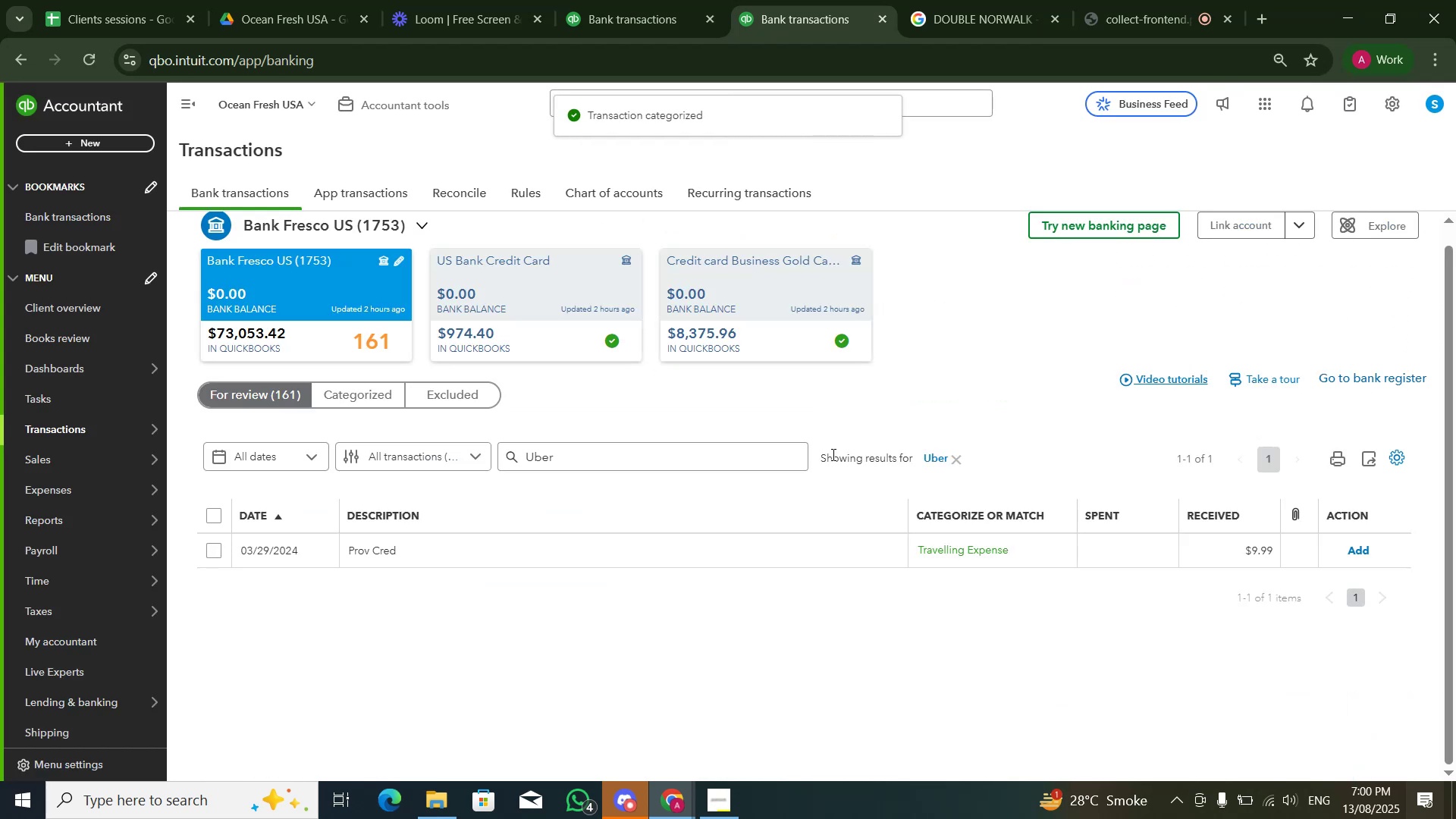 
left_click_drag(start_coordinate=[784, 536], to_coordinate=[784, 542])
 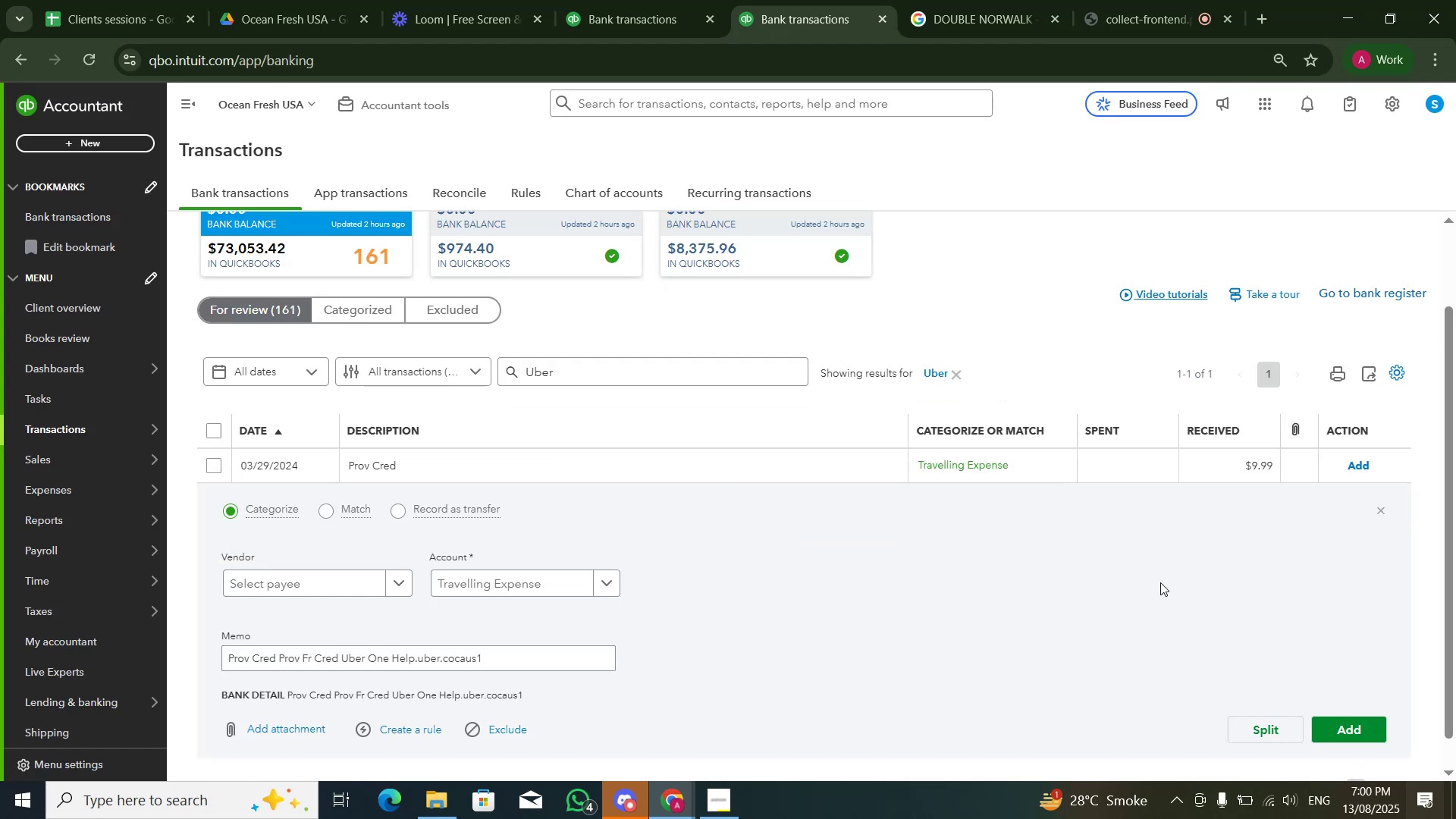 
scroll: coordinate [1163, 586], scroll_direction: down, amount: 4.0
 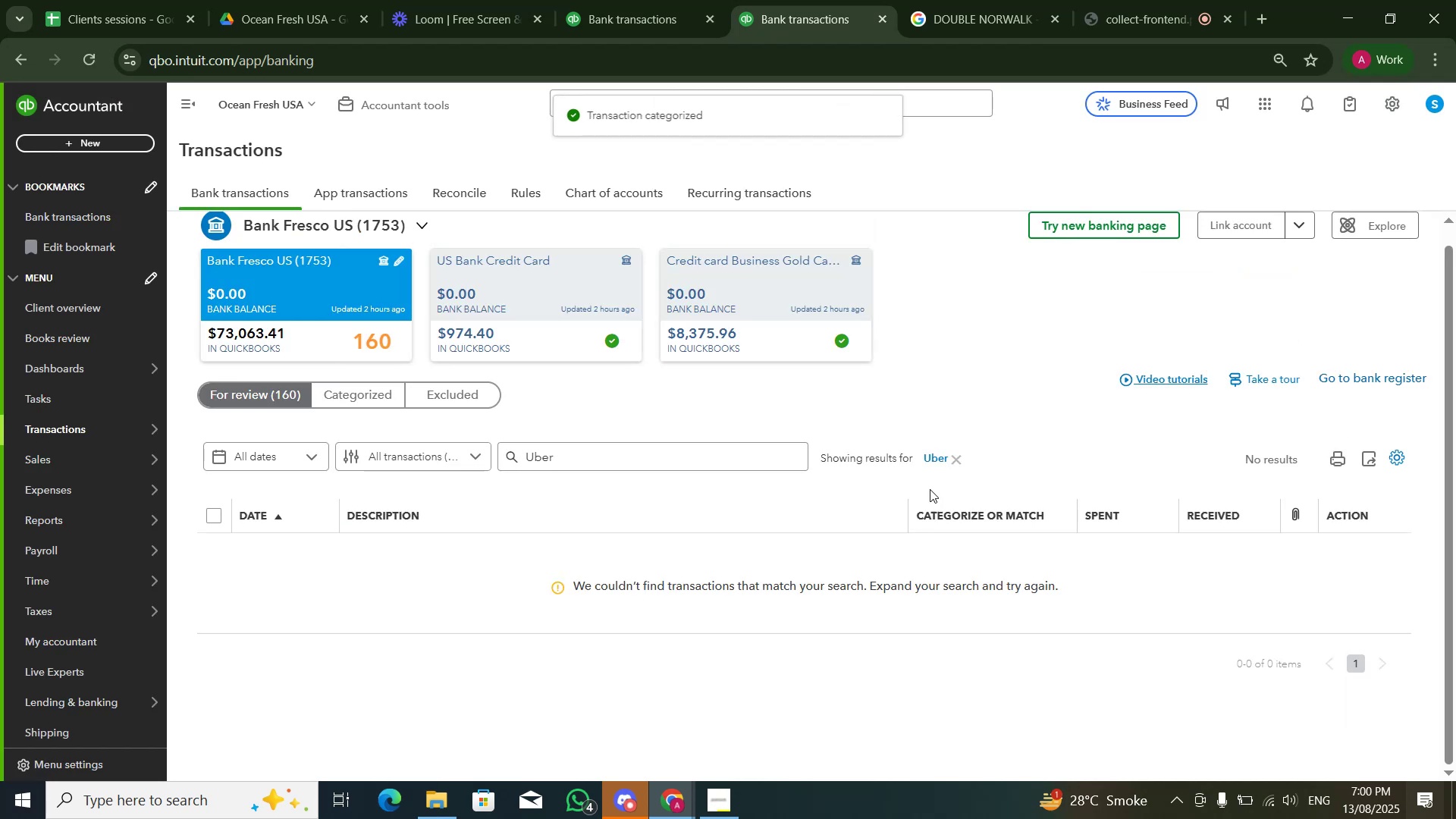 
left_click([956, 454])
 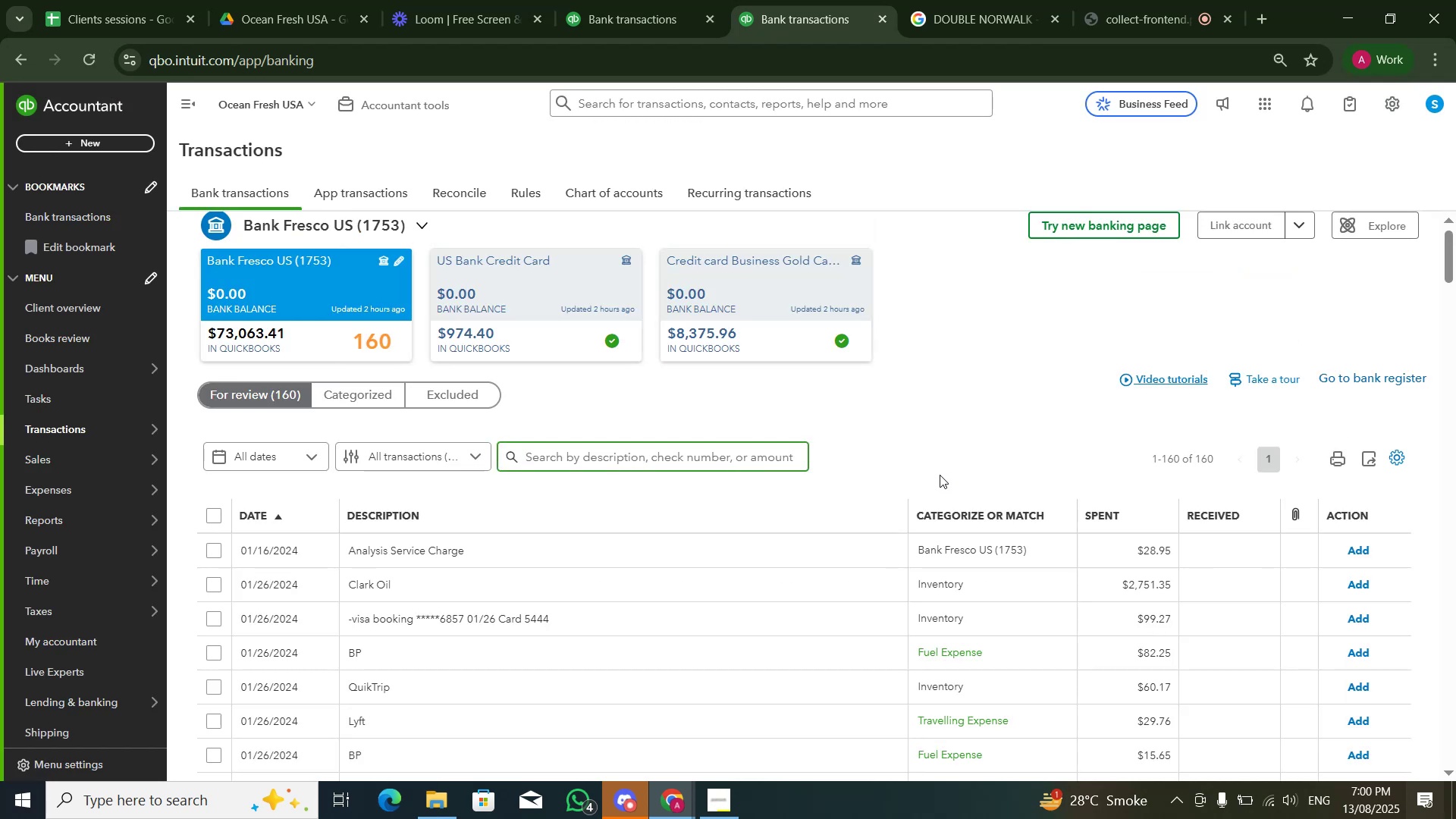 
scroll: coordinate [552, 504], scroll_direction: down, amount: 6.0
 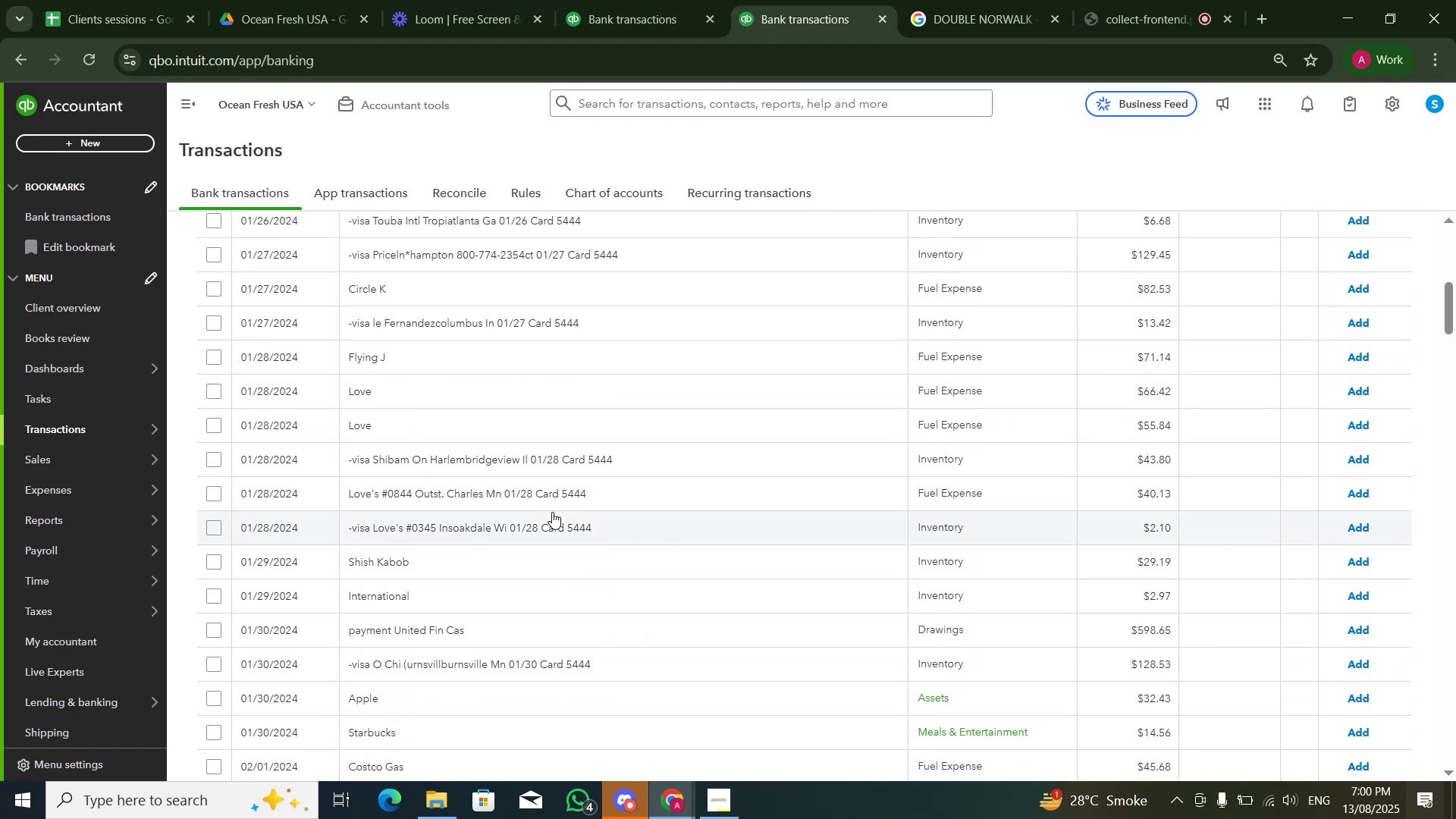 
scroll: coordinate [551, 509], scroll_direction: up, amount: 5.0
 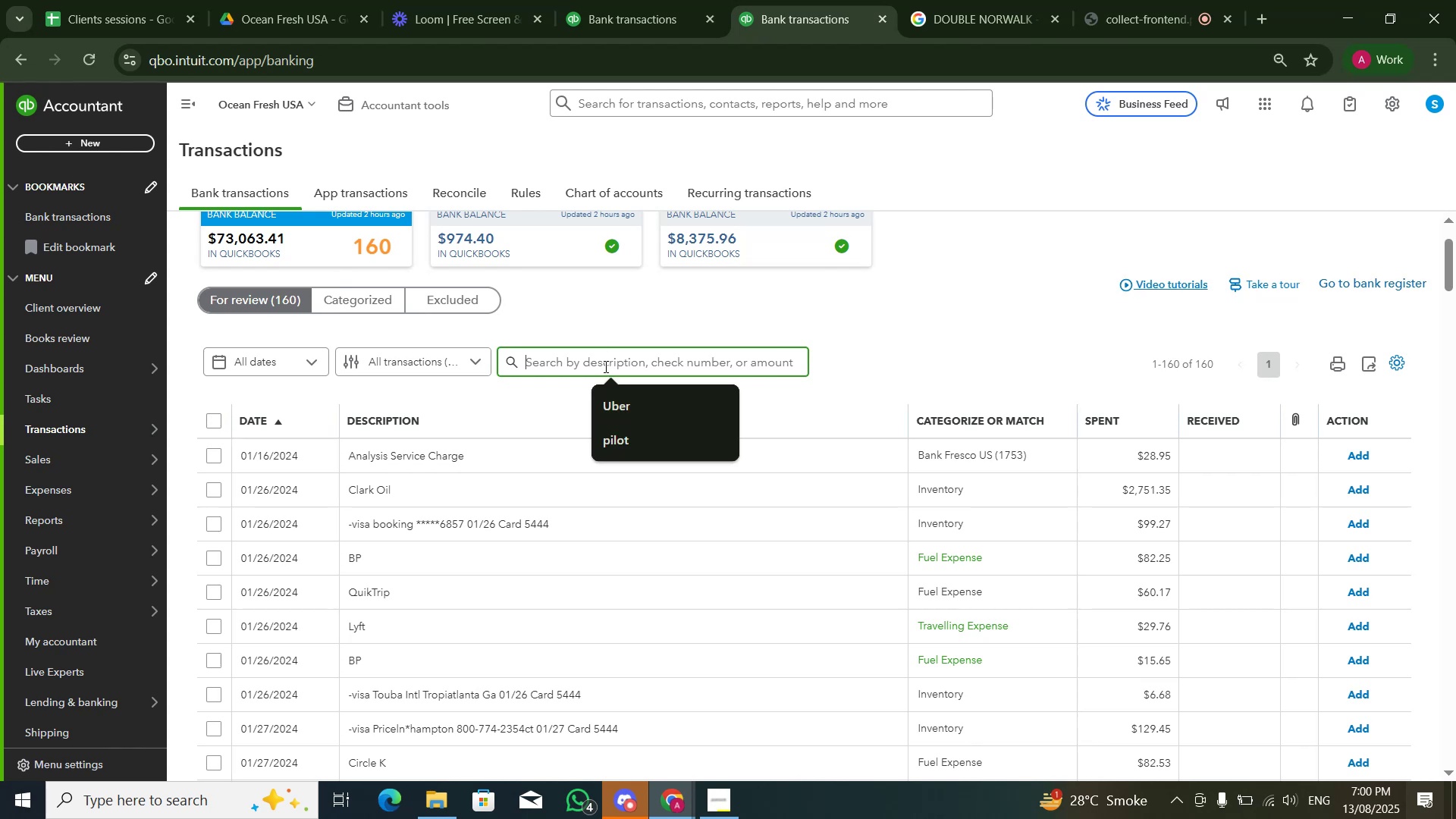 
type(love)
key(NumpadEnter)
 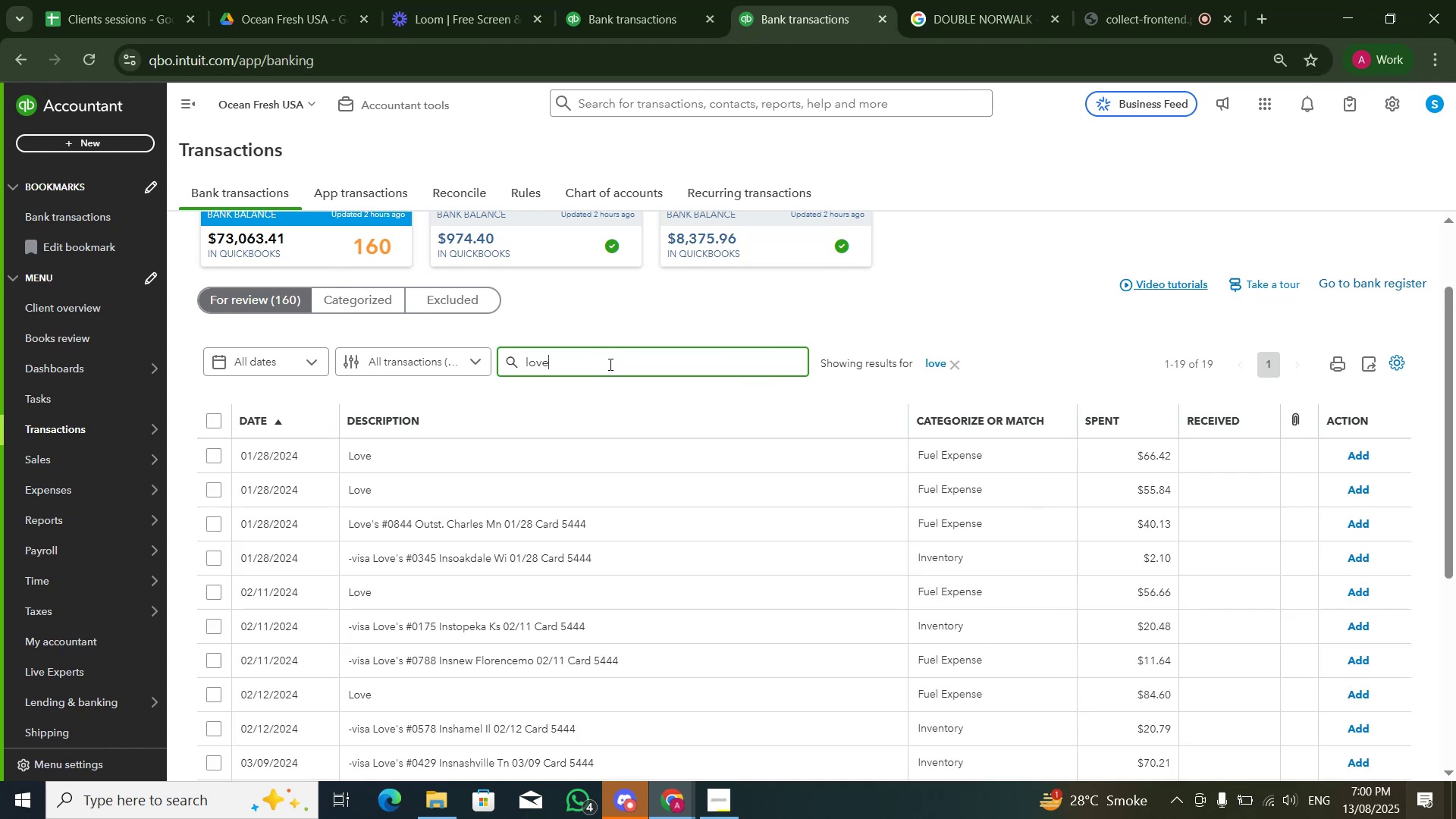 
scroll: coordinate [670, 472], scroll_direction: down, amount: 4.0
 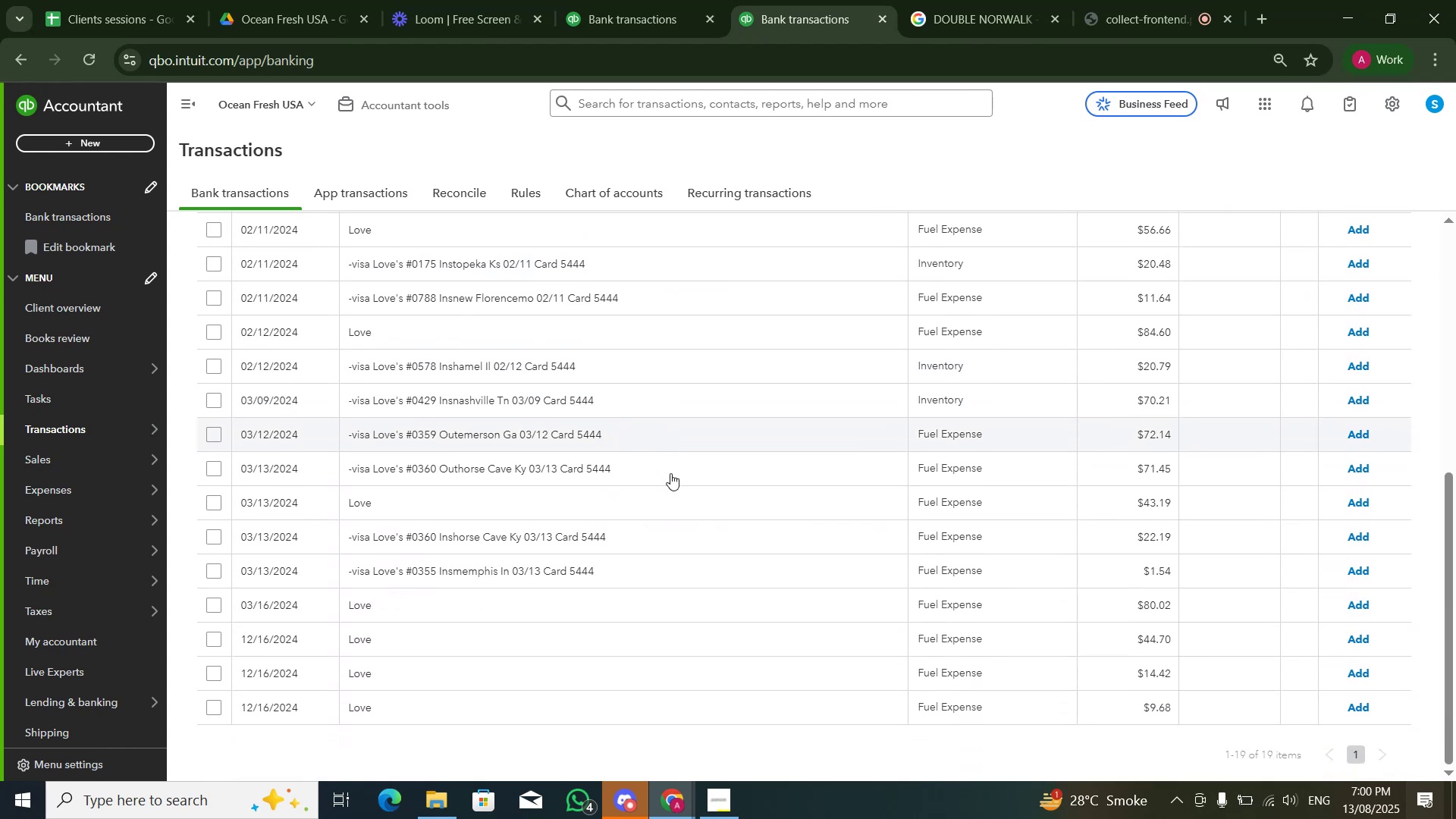 
scroll: coordinate [669, 476], scroll_direction: up, amount: 1.0
 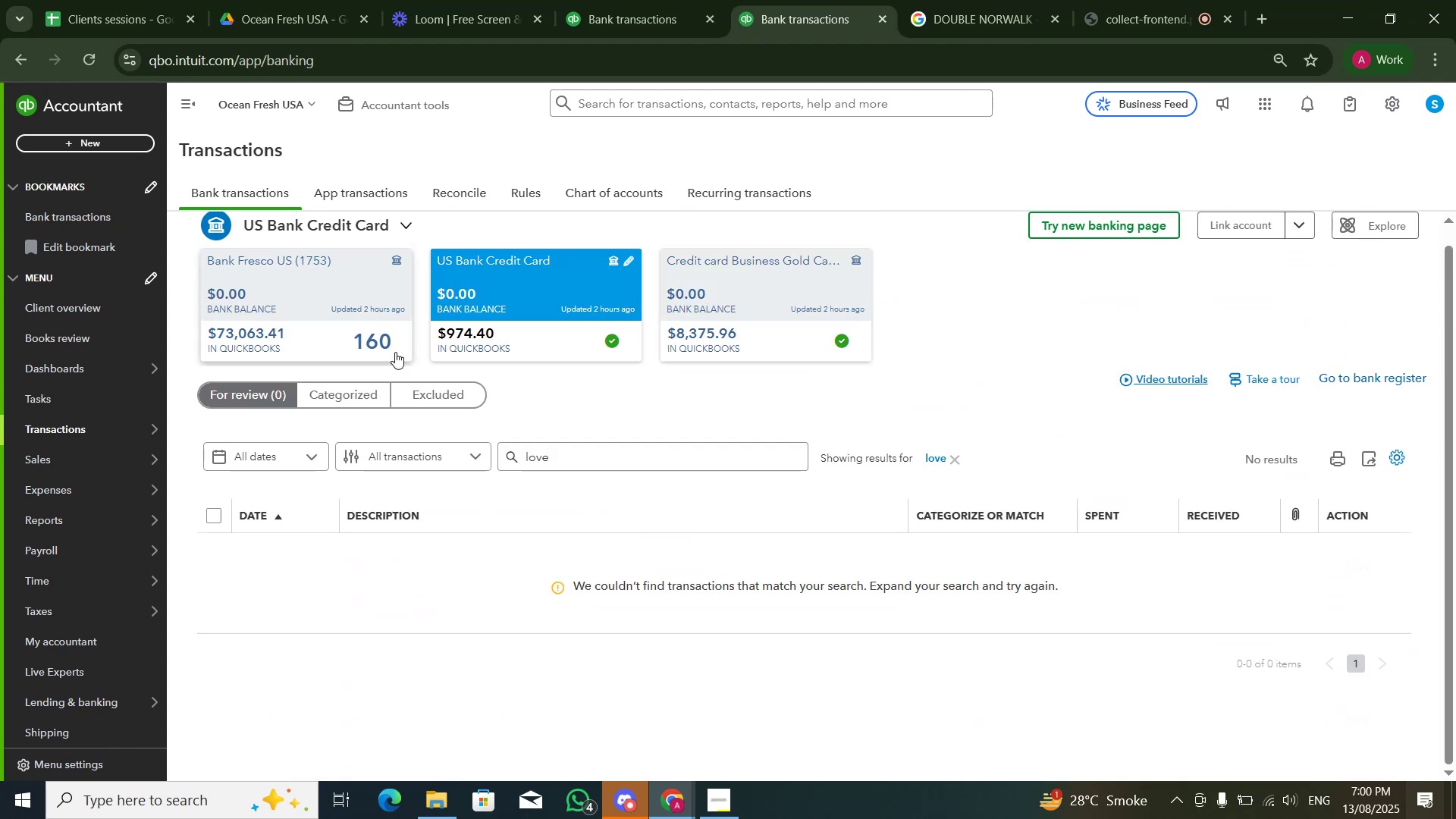 
left_click([458, 316])
 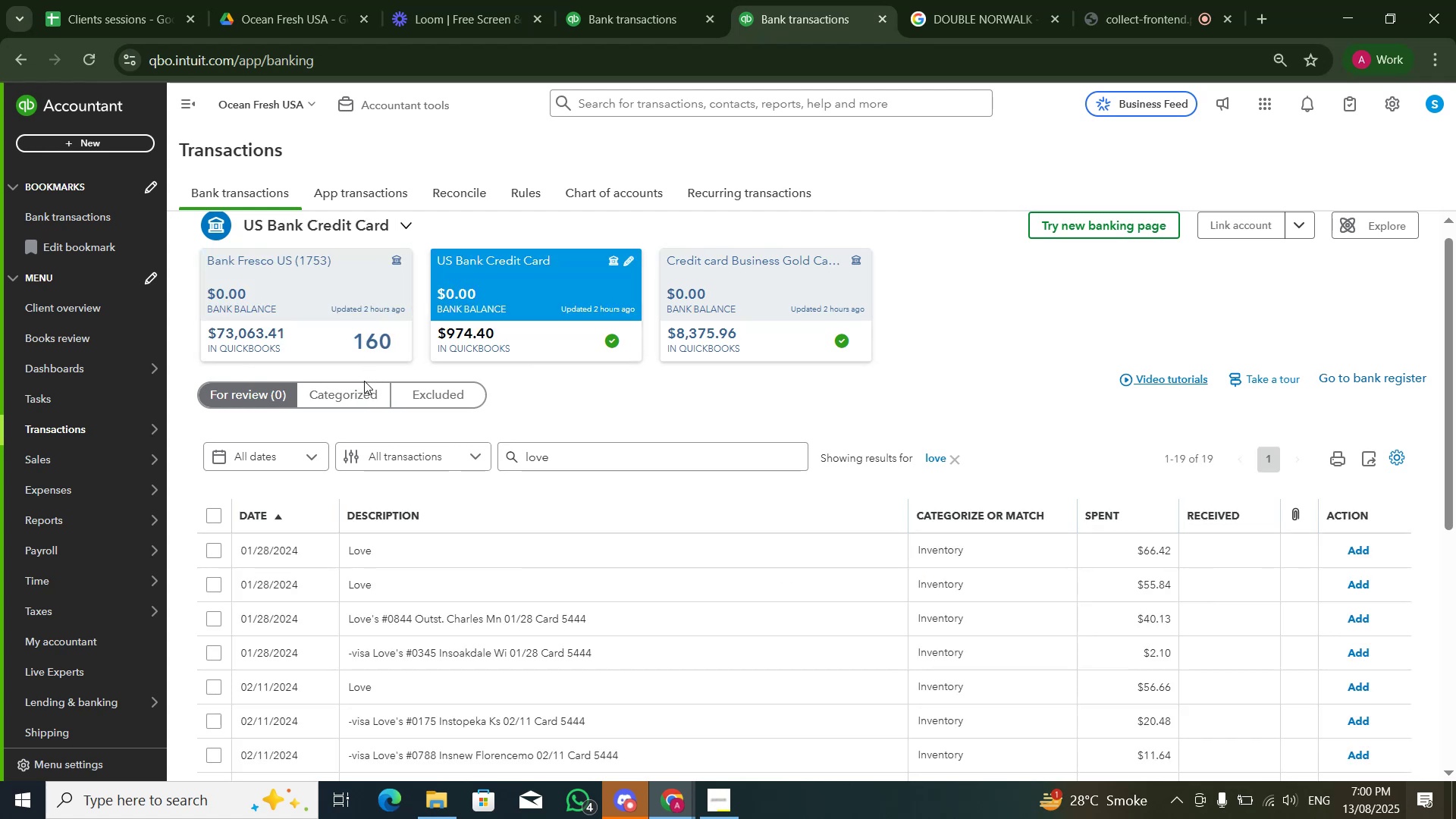 
triple_click([363, 386])
 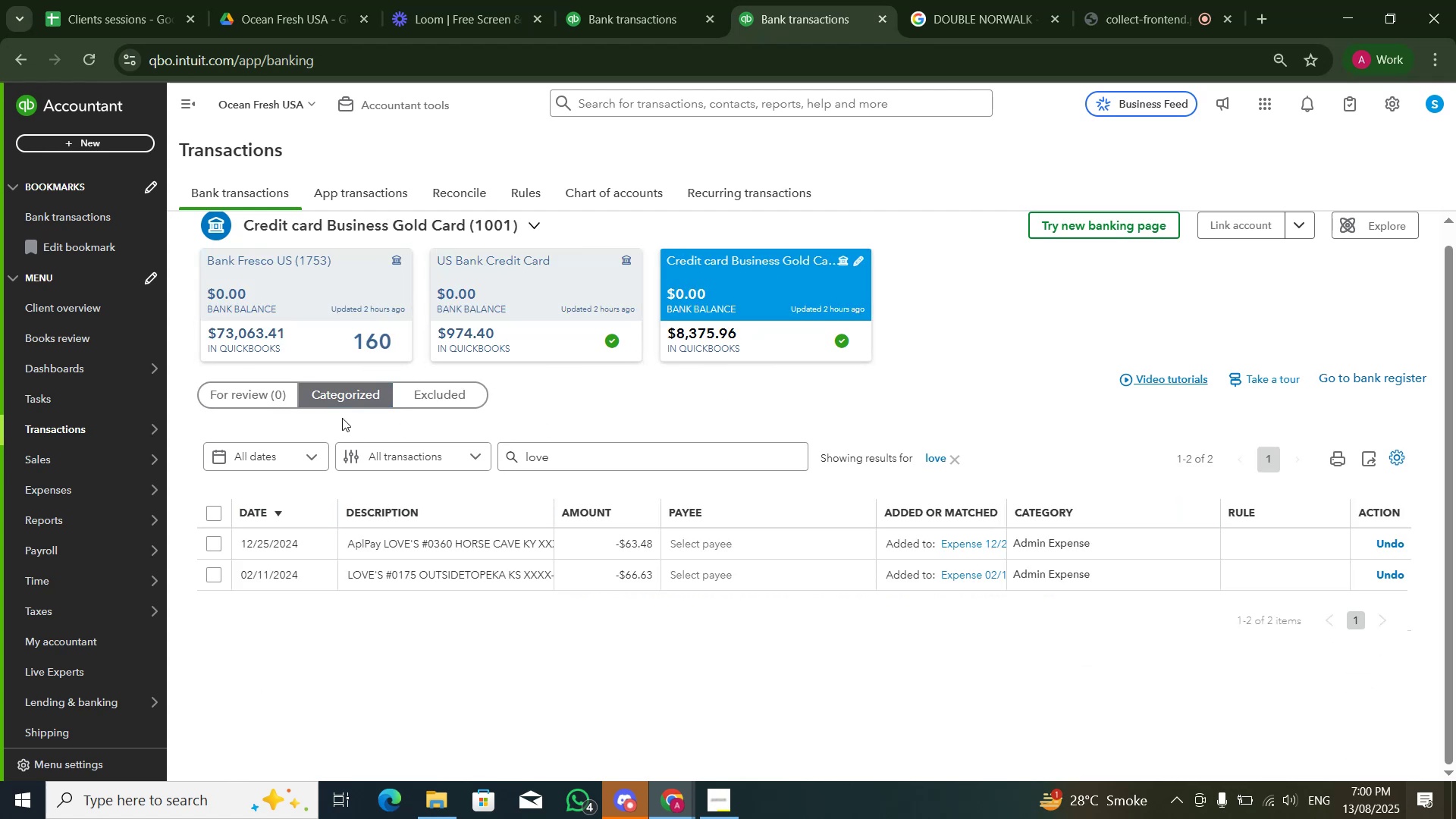 
wait(6.13)
 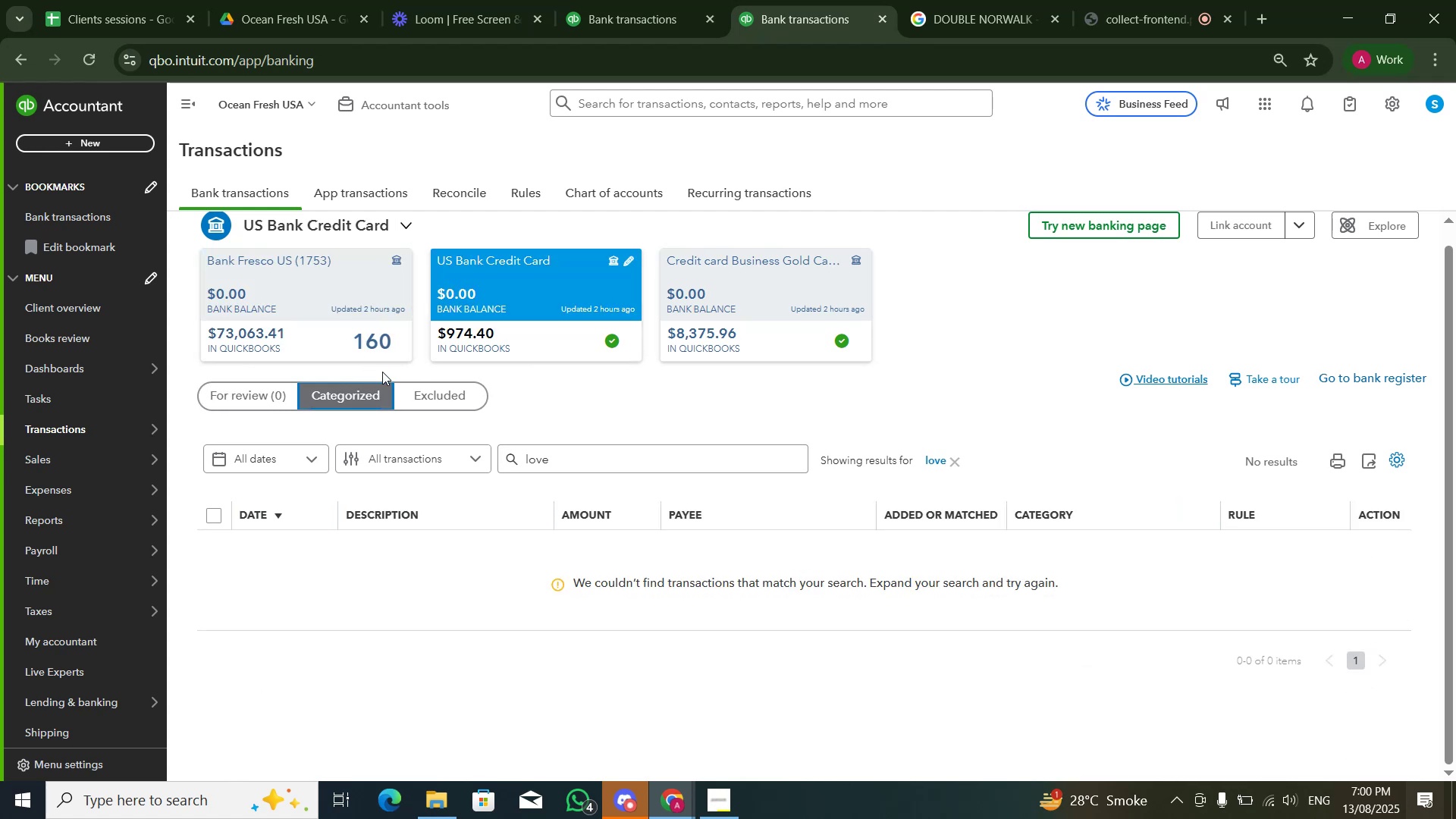 
left_click_drag(start_coordinate=[347, 304], to_coordinate=[347, 300])
 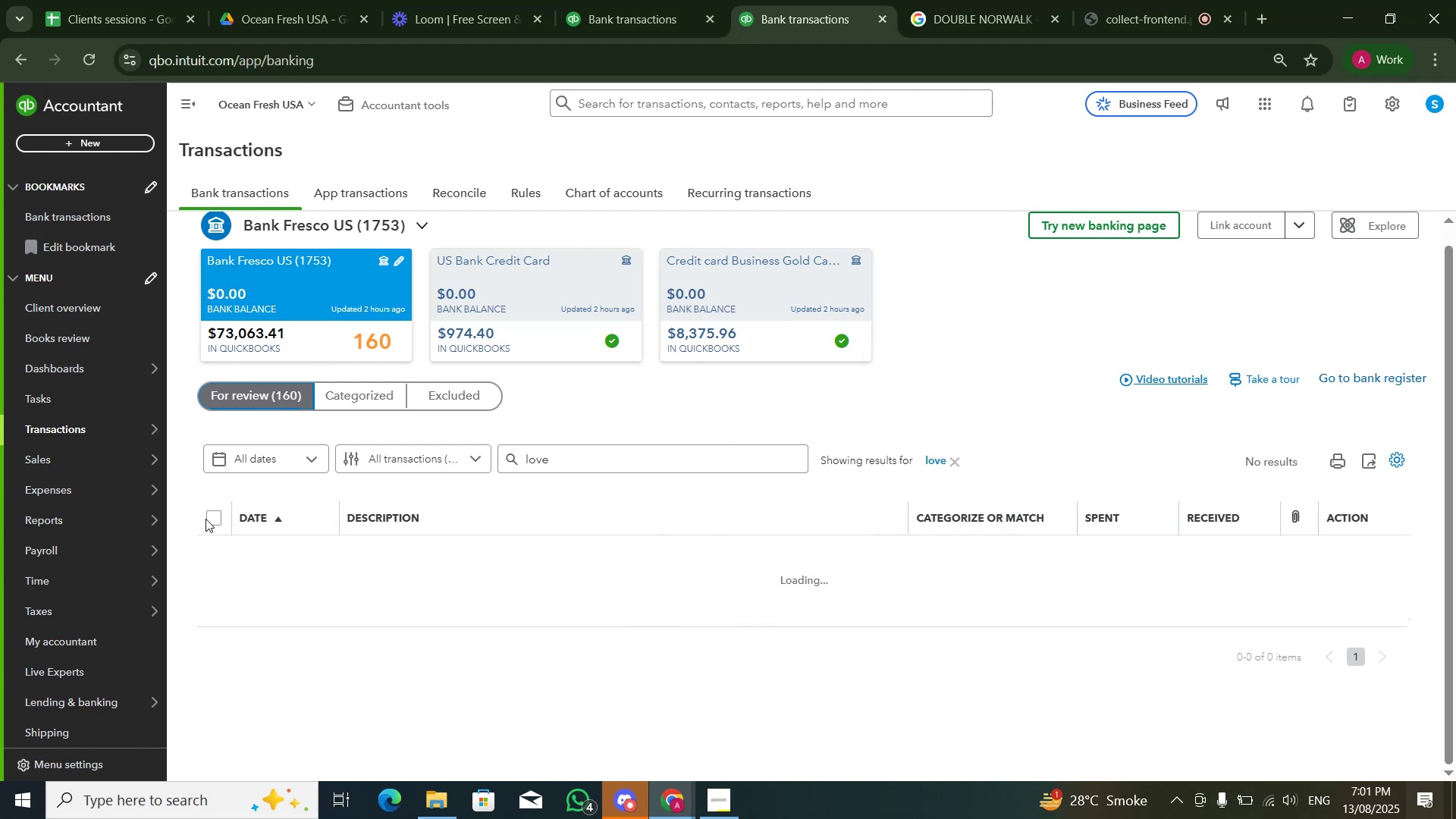 
left_click([216, 525])
 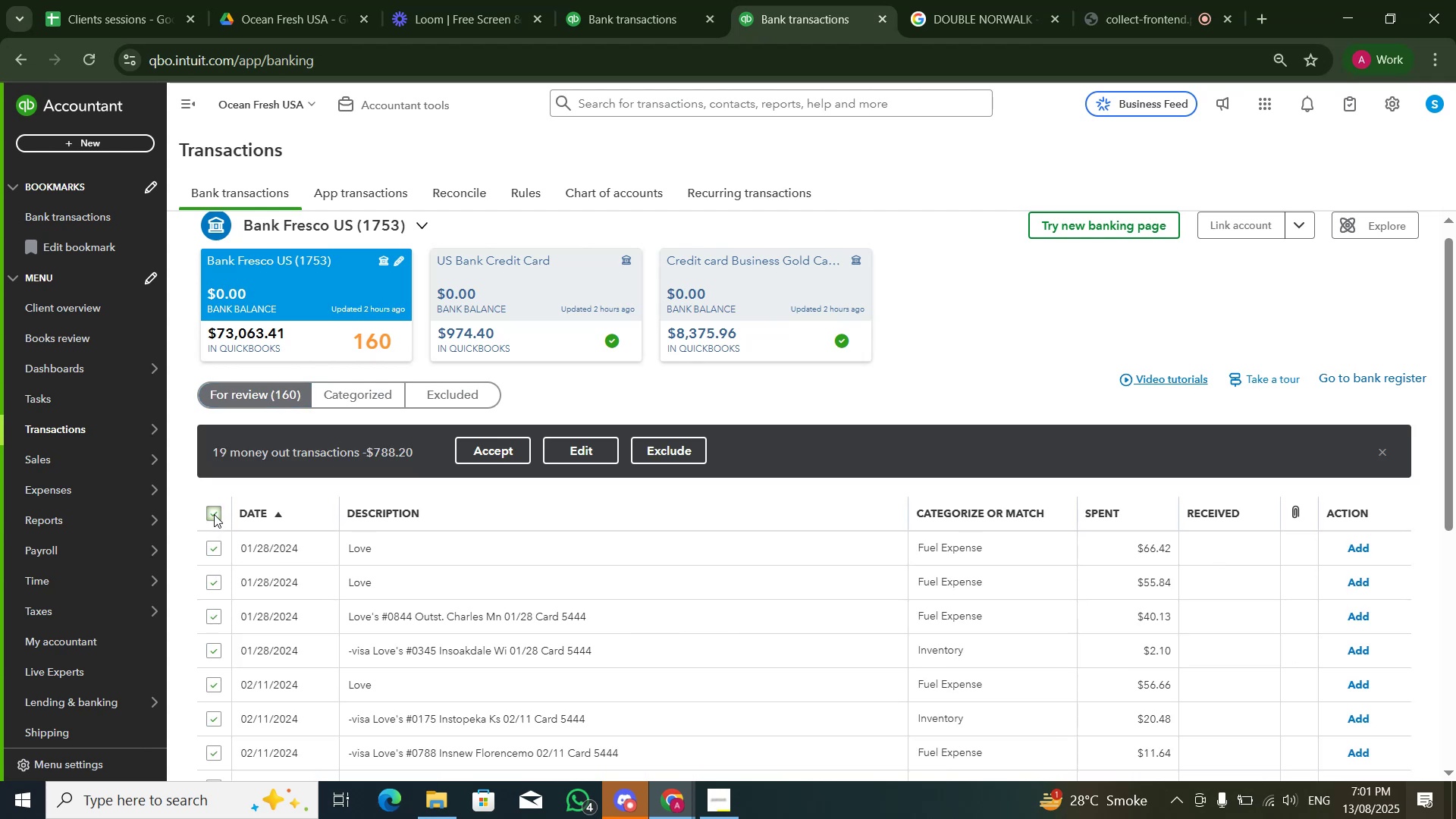 
scroll: coordinate [365, 501], scroll_direction: down, amount: 6.0
 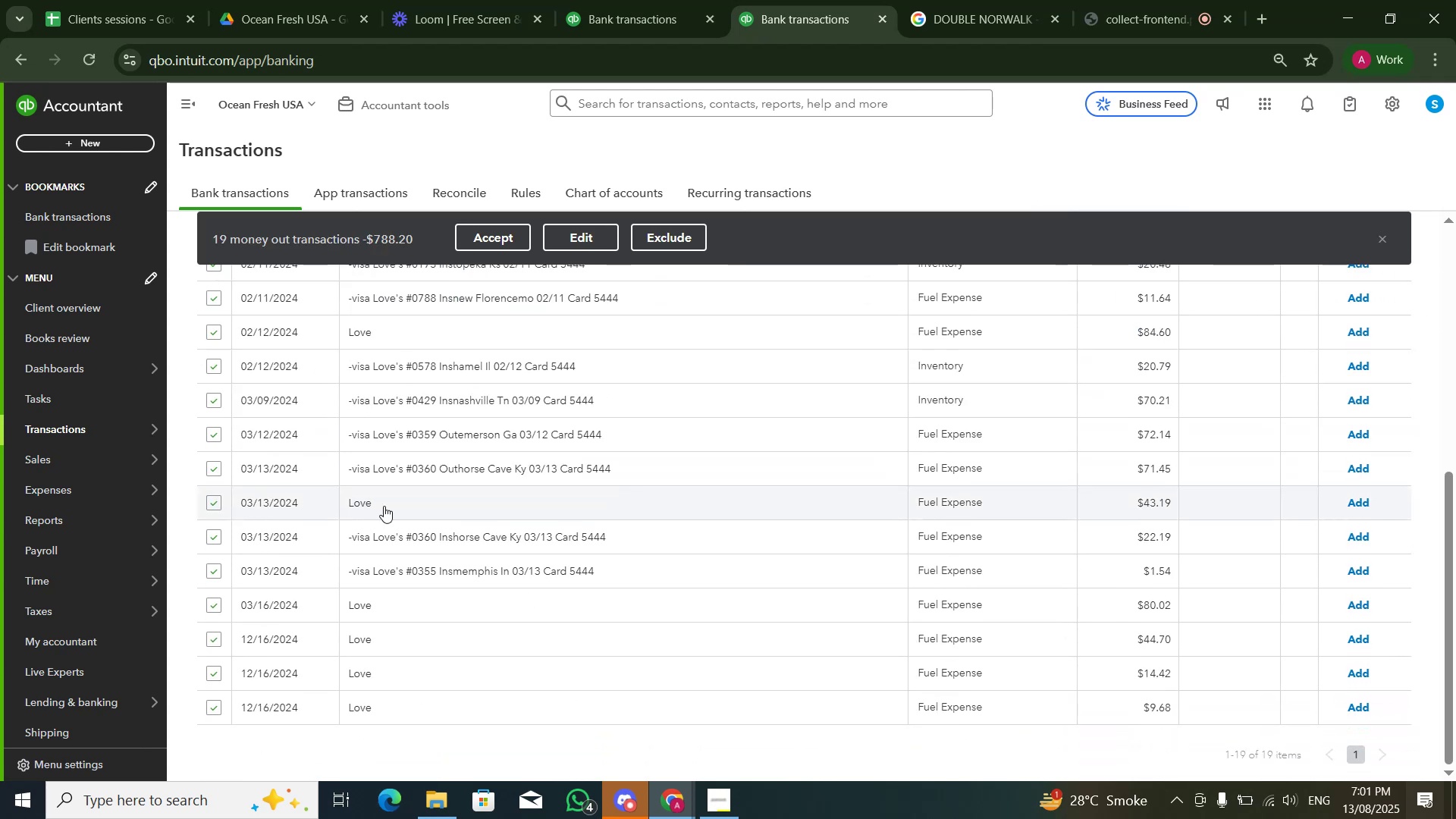 
scroll: coordinate [440, 478], scroll_direction: up, amount: 4.0
 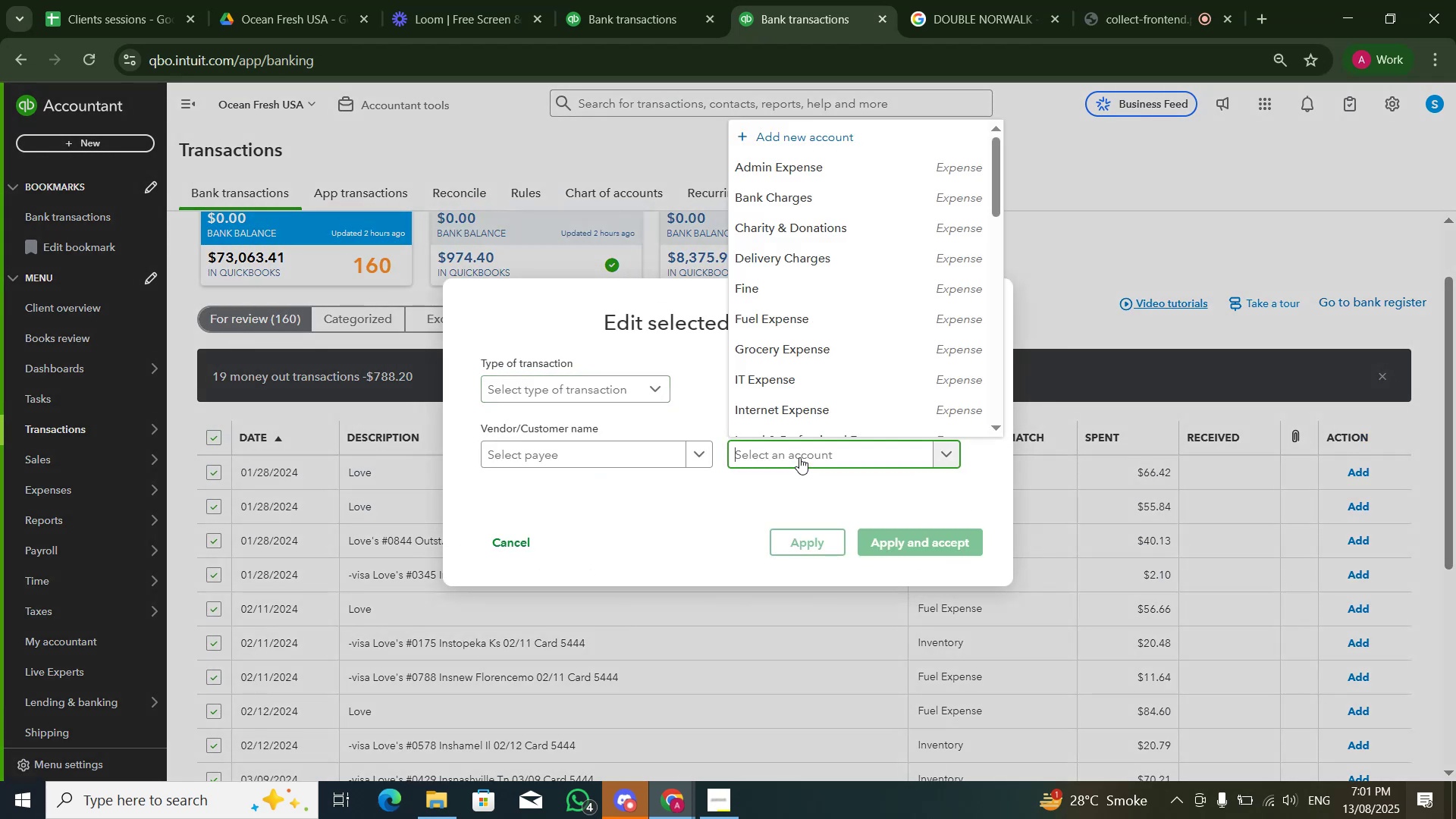 
type(admin)
 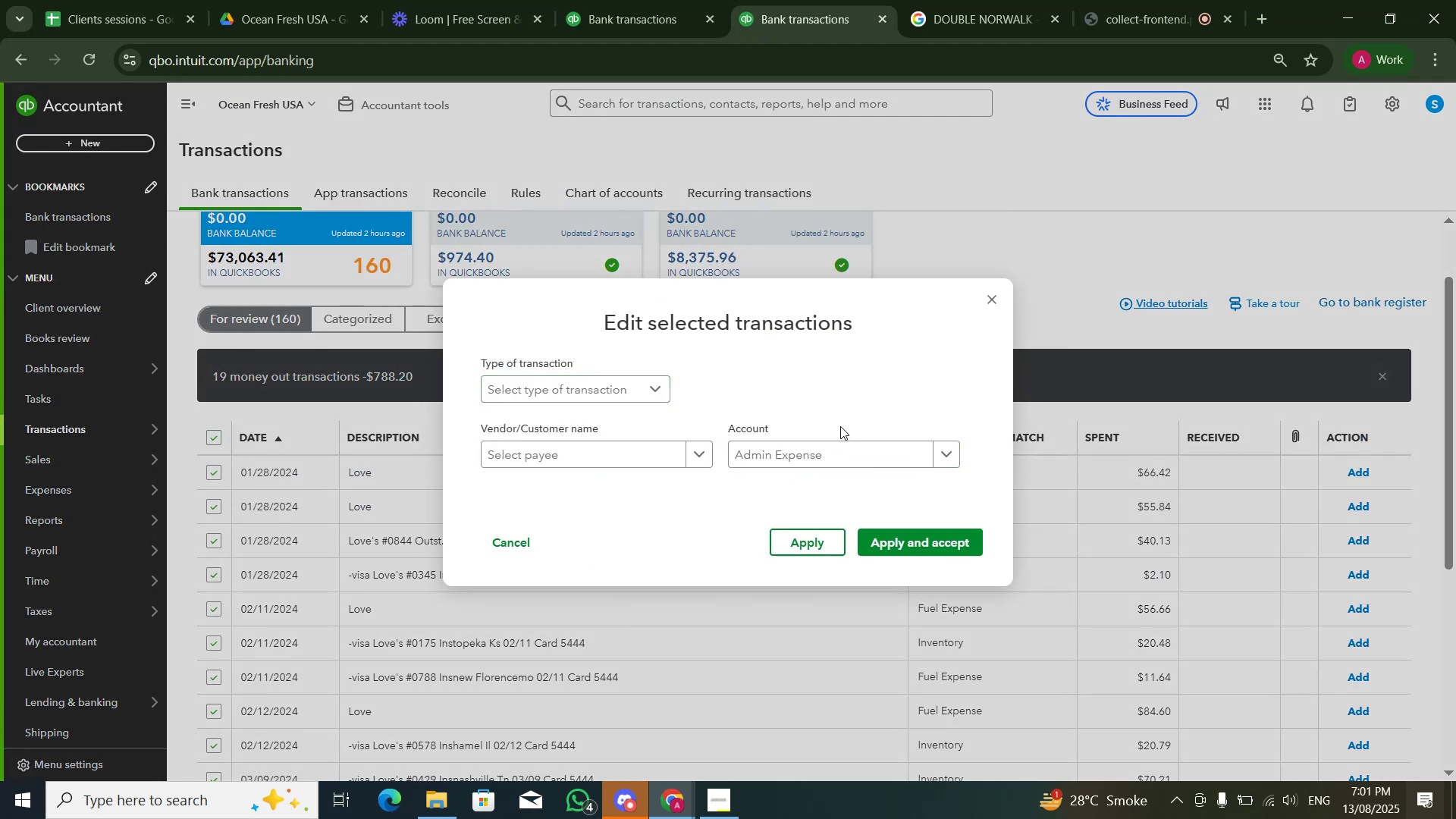 
left_click([870, 497])
 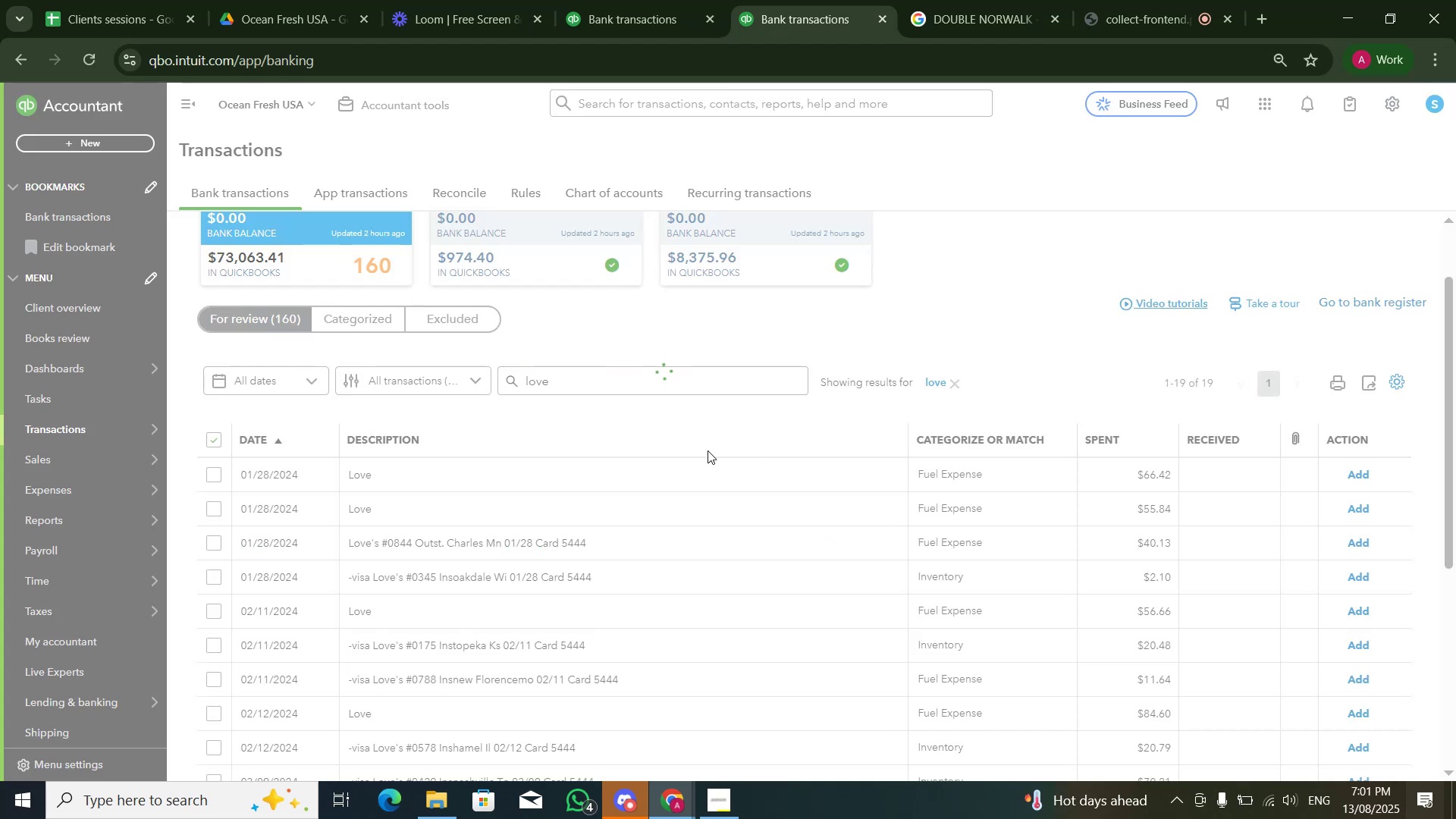 
wait(5.02)
 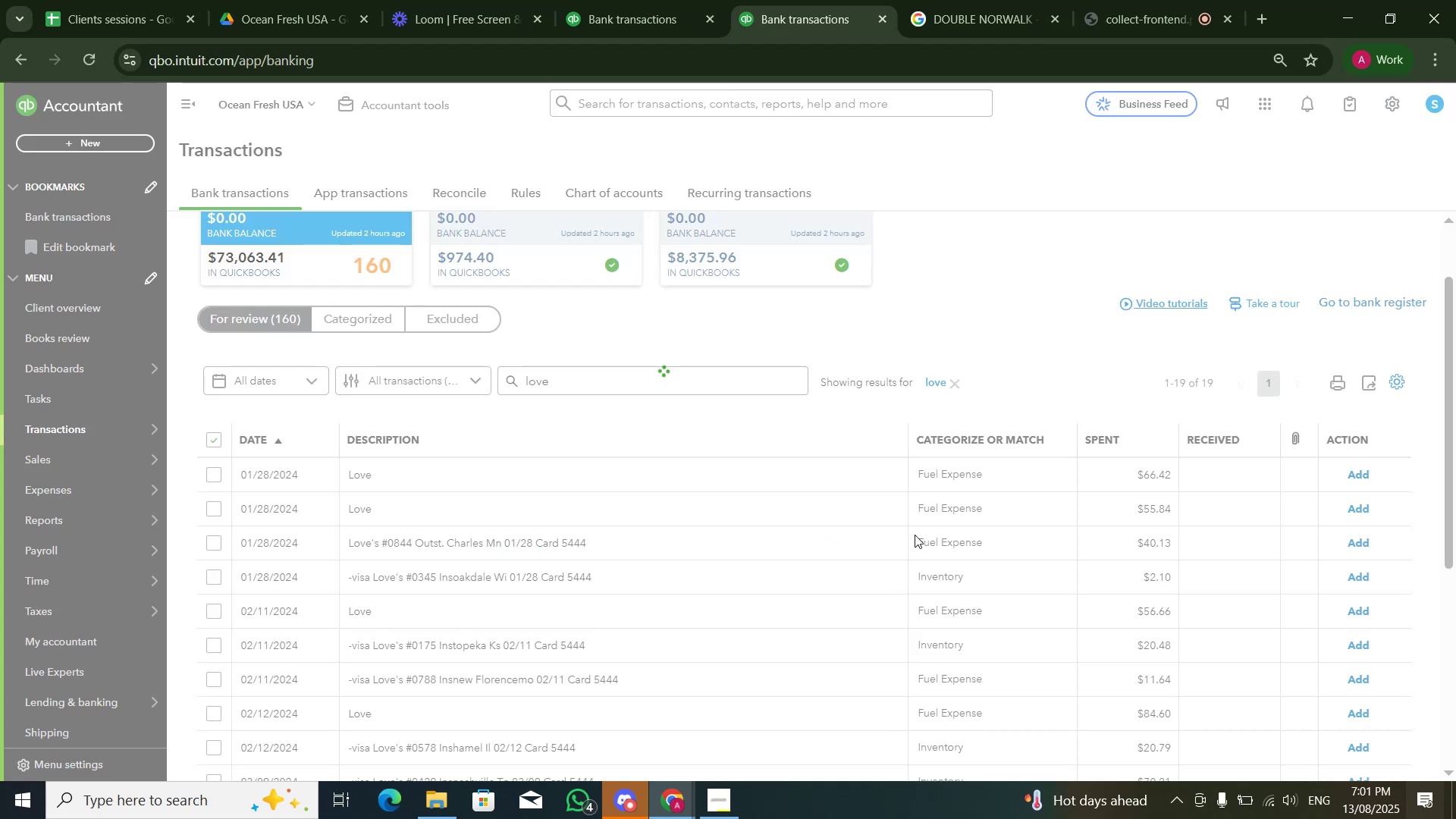 
left_click_drag(start_coordinate=[956, 455], to_coordinate=[958, 460])
 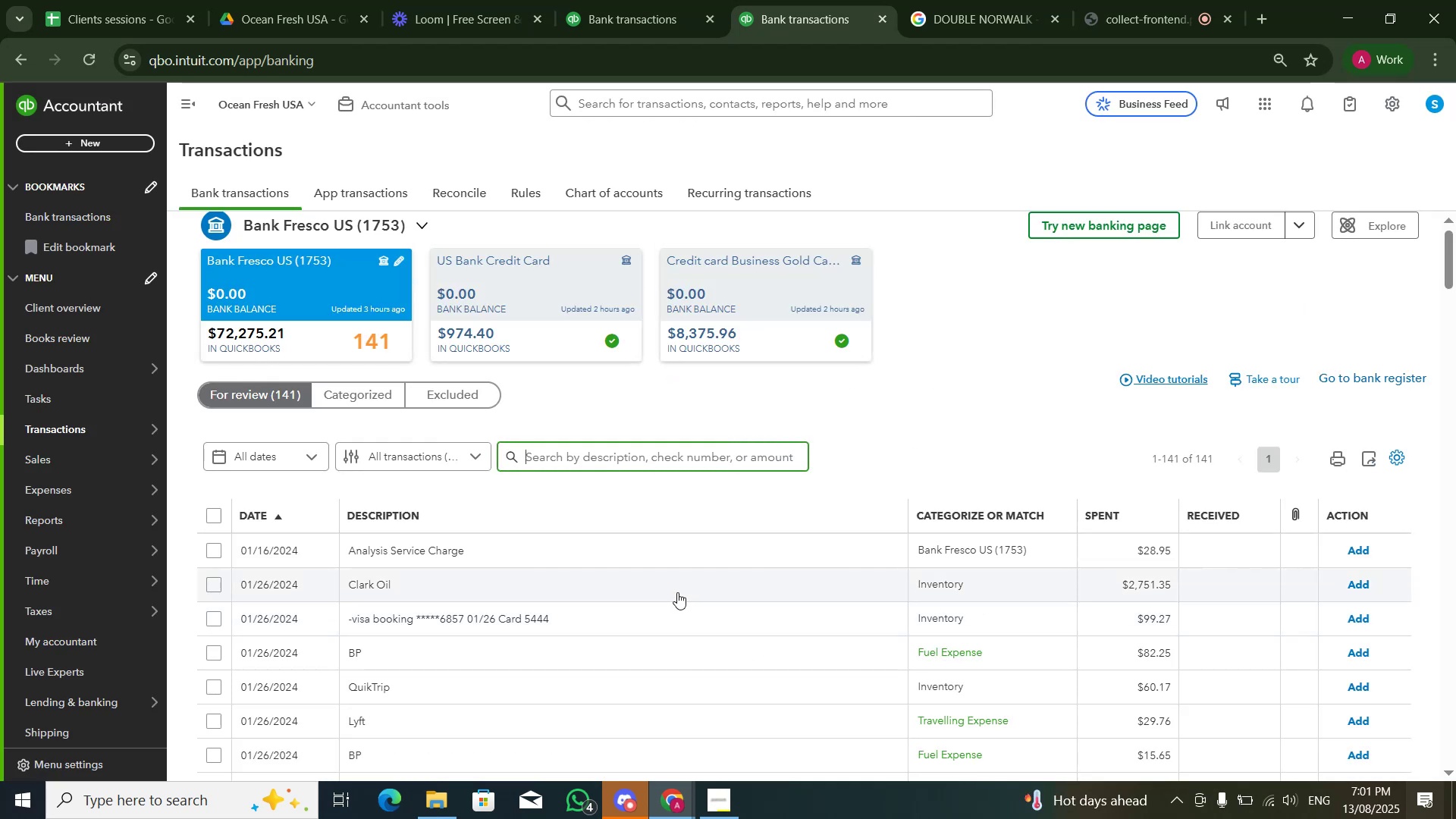 
scroll: coordinate [680, 531], scroll_direction: down, amount: 7.0
 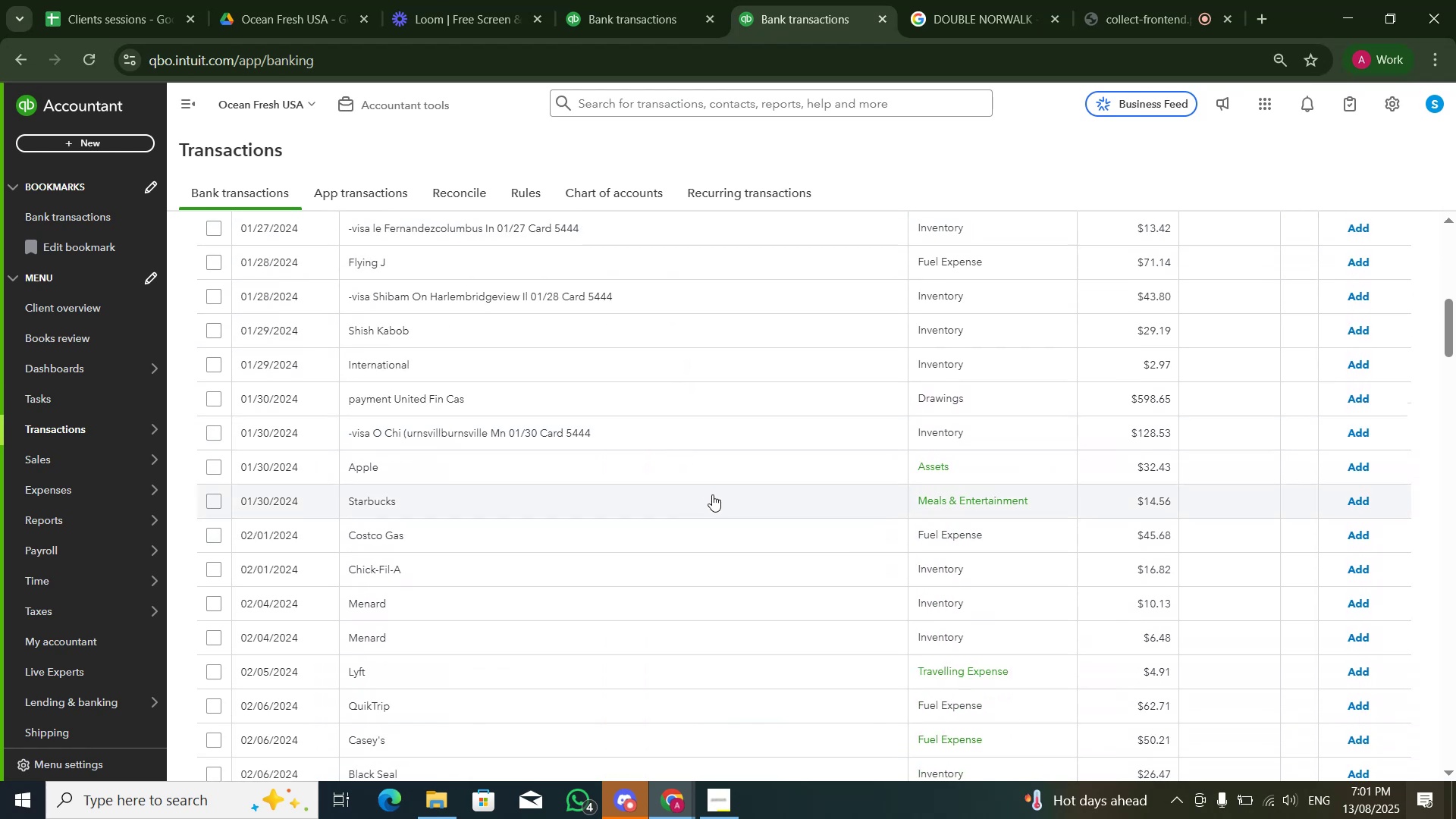 
double_click([714, 494])
 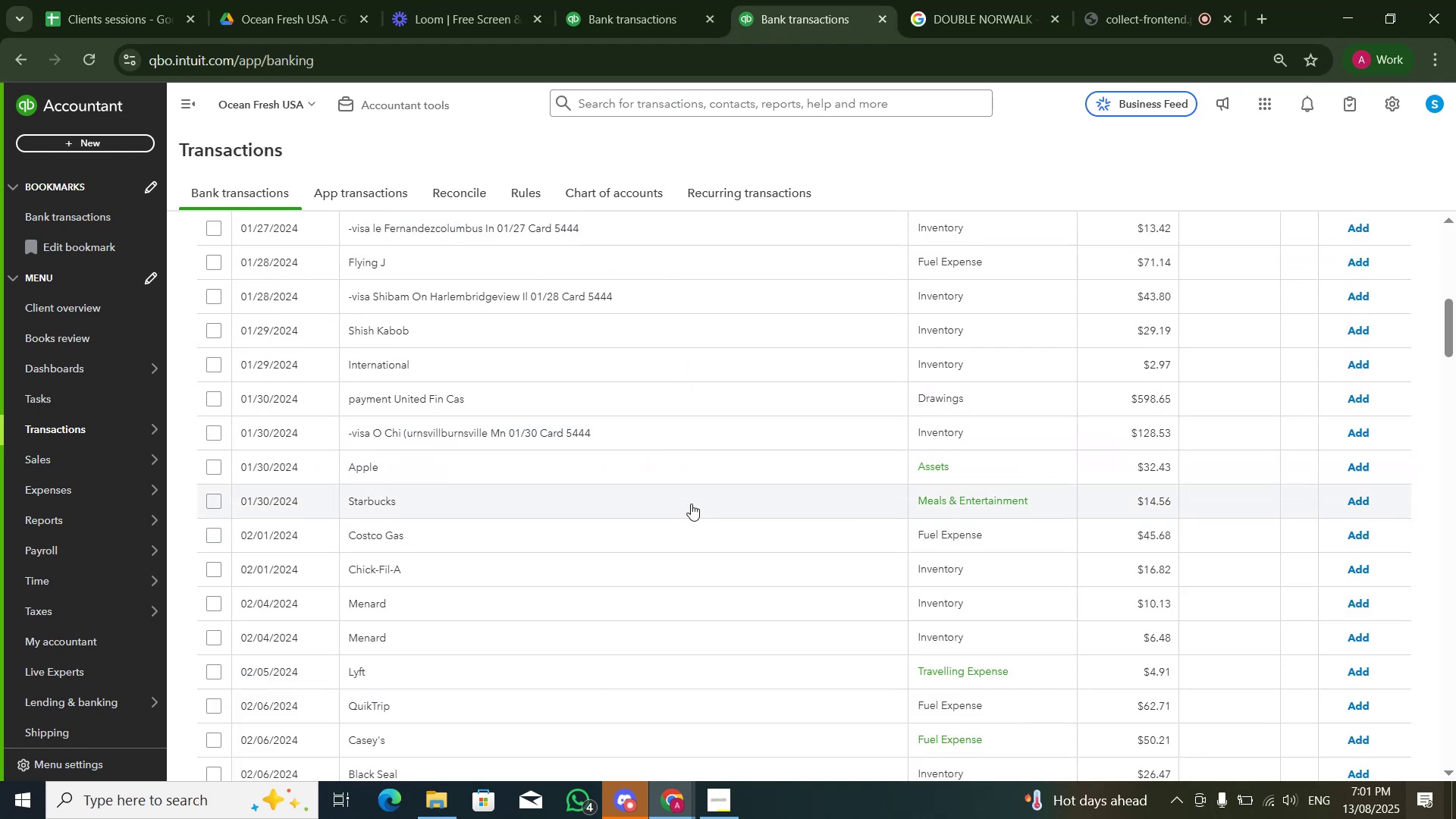 
left_click([691, 504])
 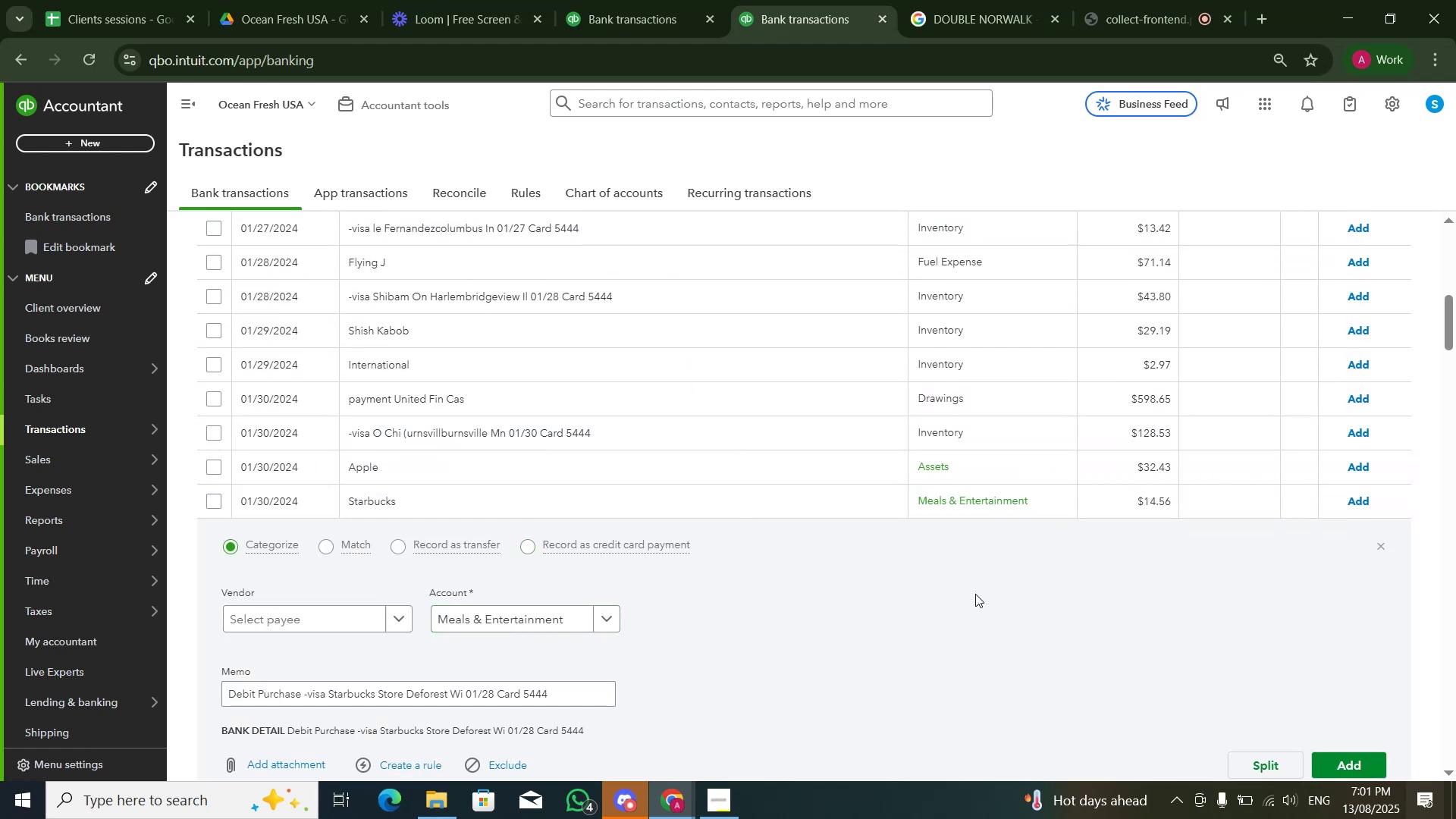 
scroll: coordinate [1212, 623], scroll_direction: down, amount: 4.0
 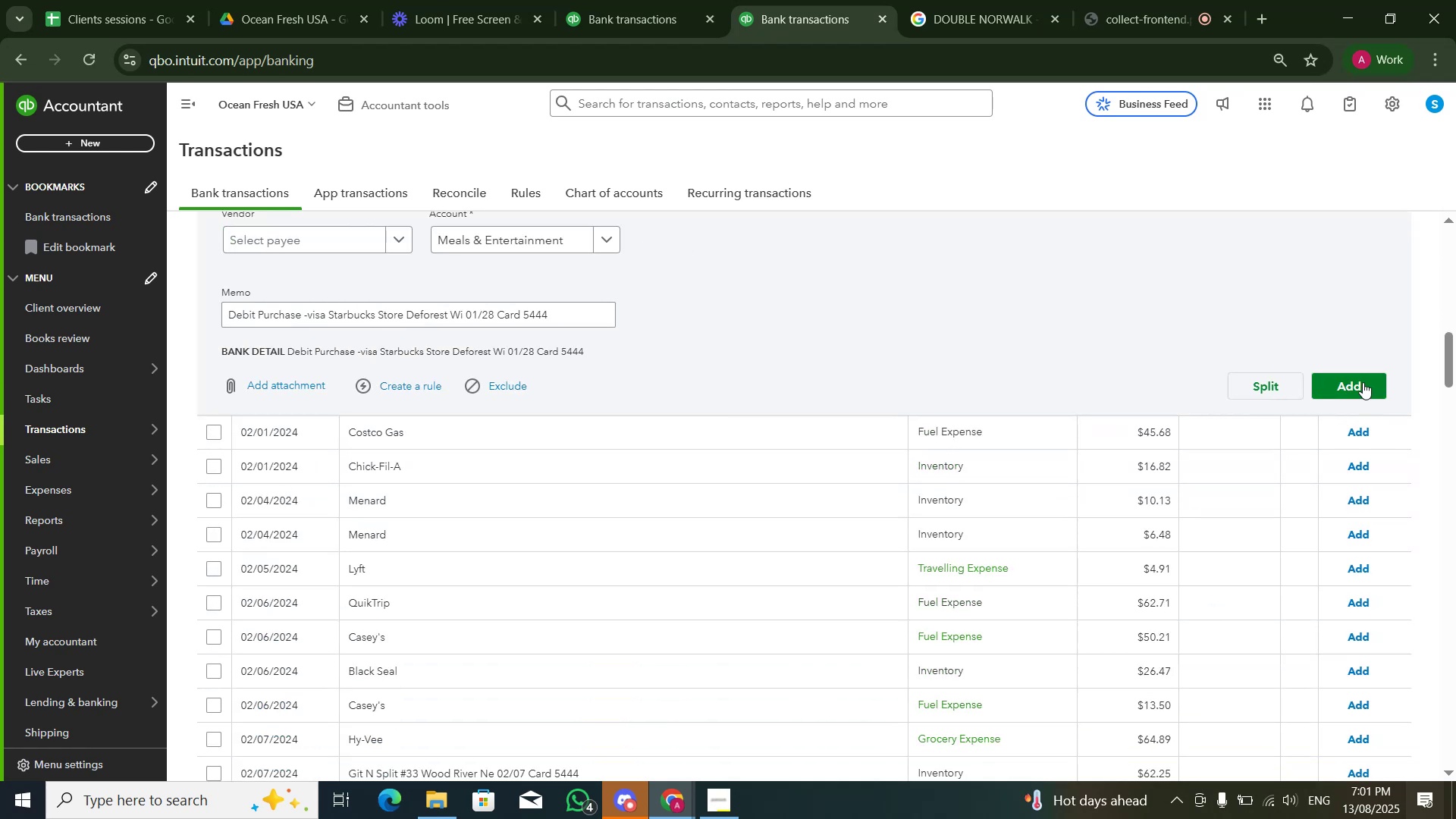 
left_click([1351, 375])
 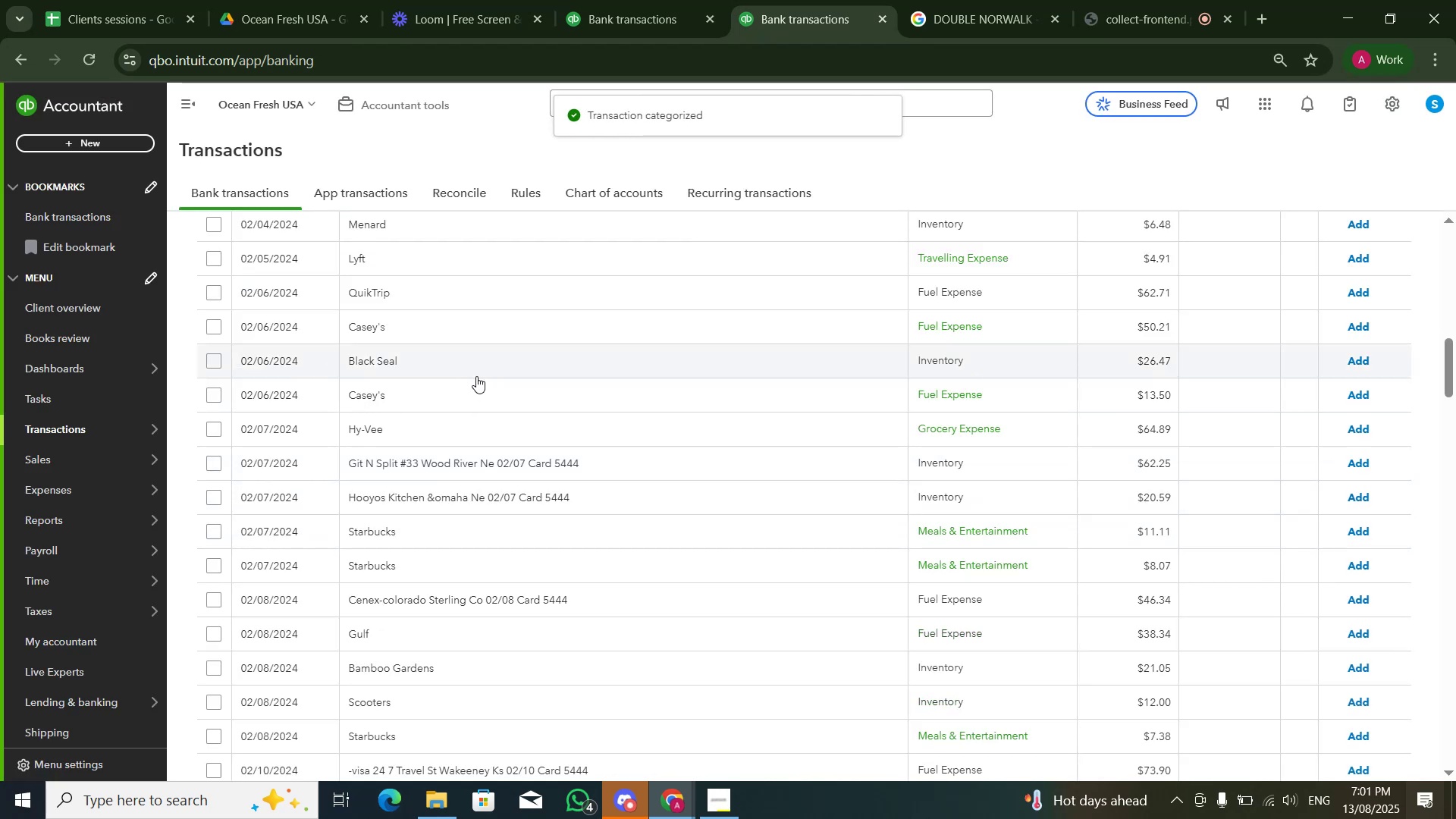 
scroll: coordinate [507, 401], scroll_direction: none, amount: 0.0
 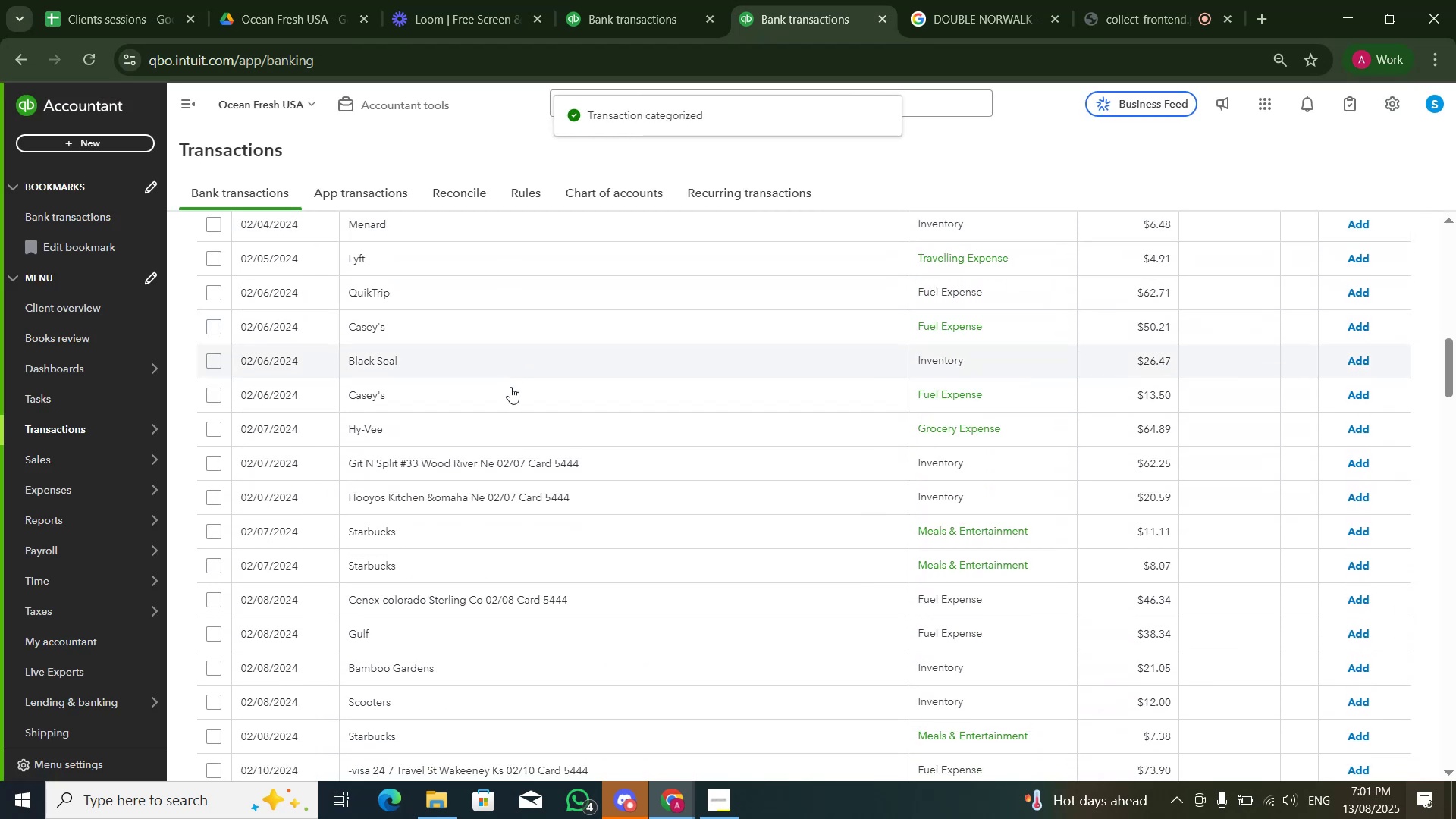 
left_click([507, 415])
 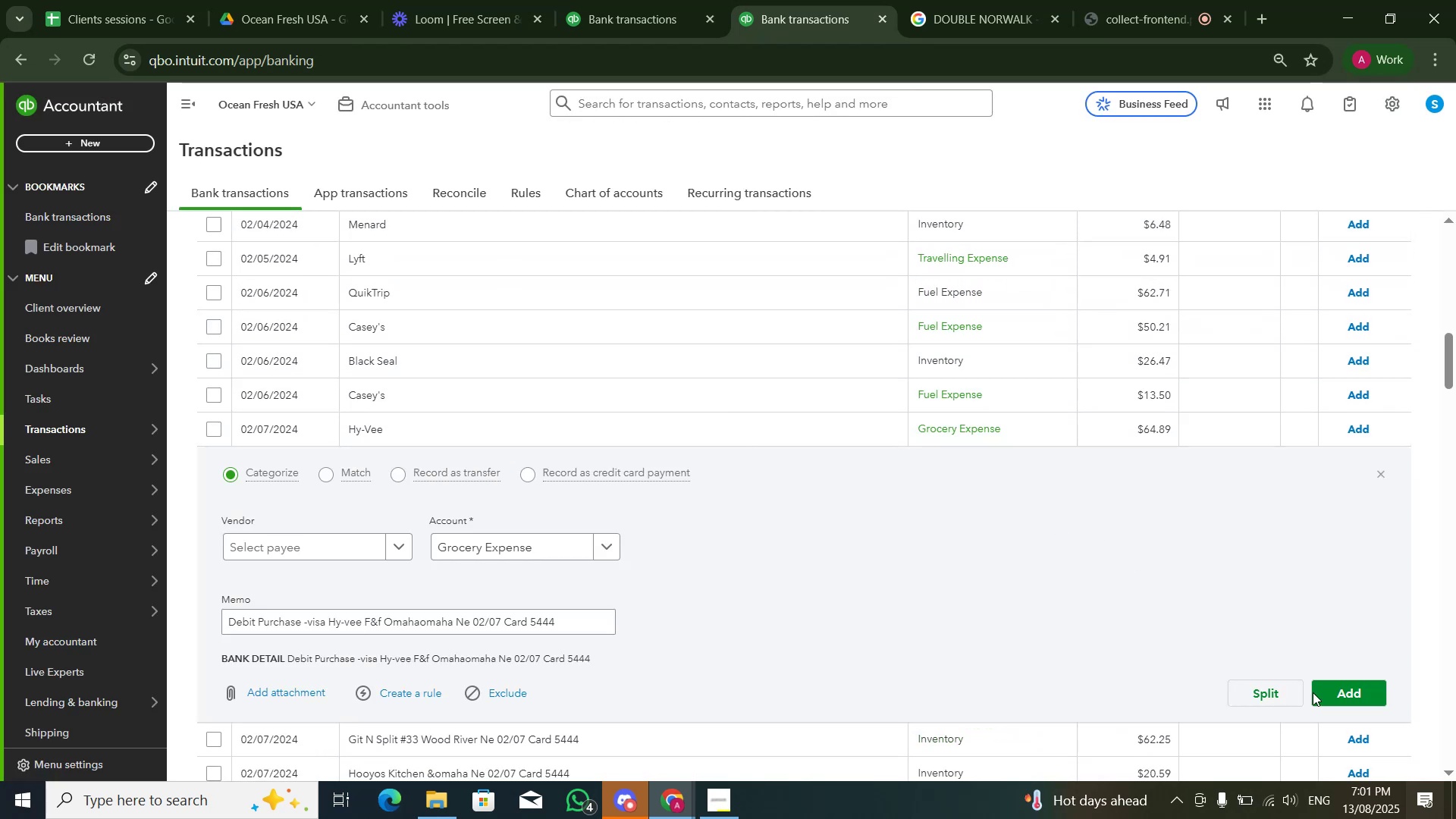 
left_click([1344, 692])
 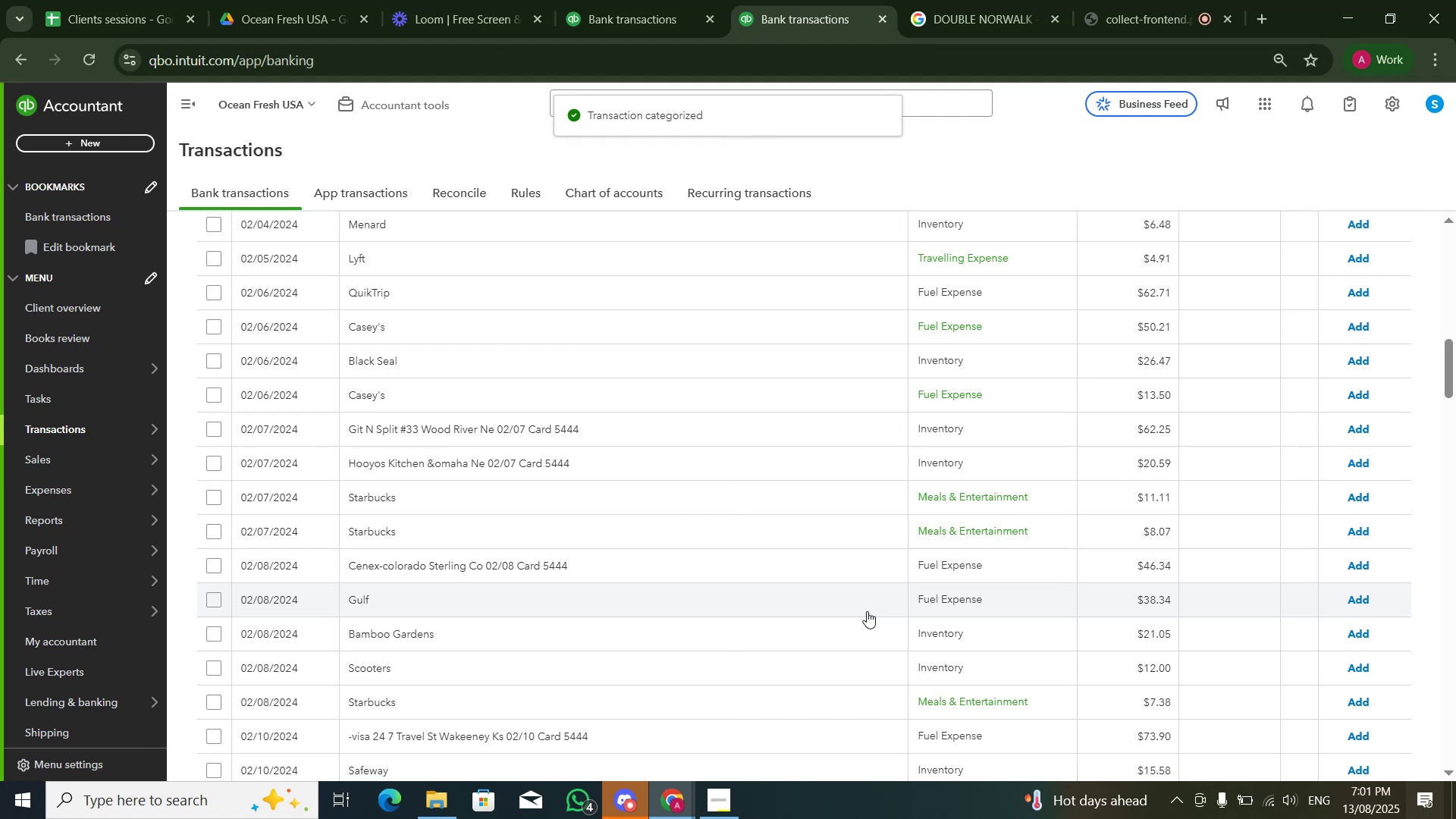 
wait(5.25)
 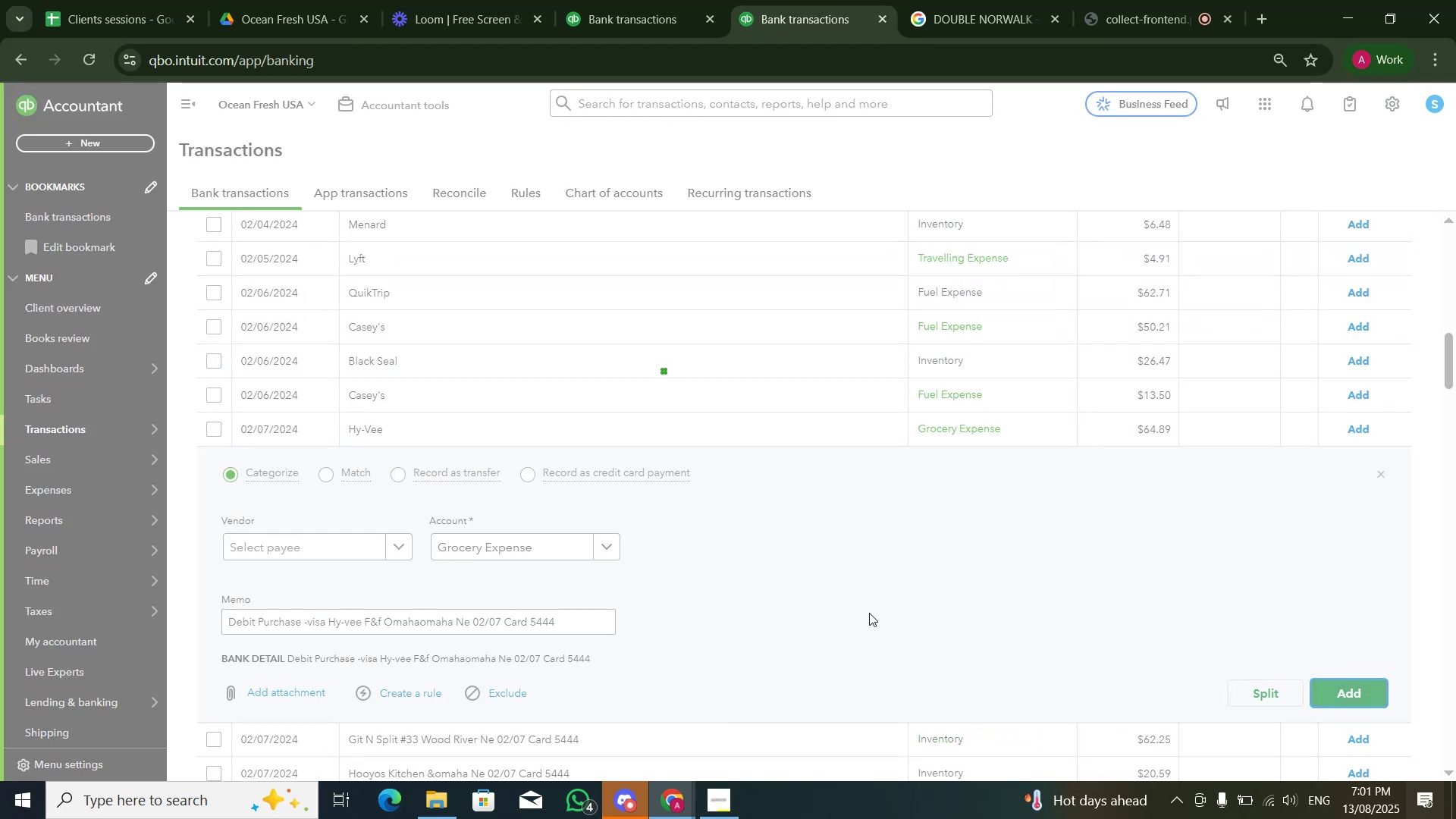 
left_click([532, 504])
 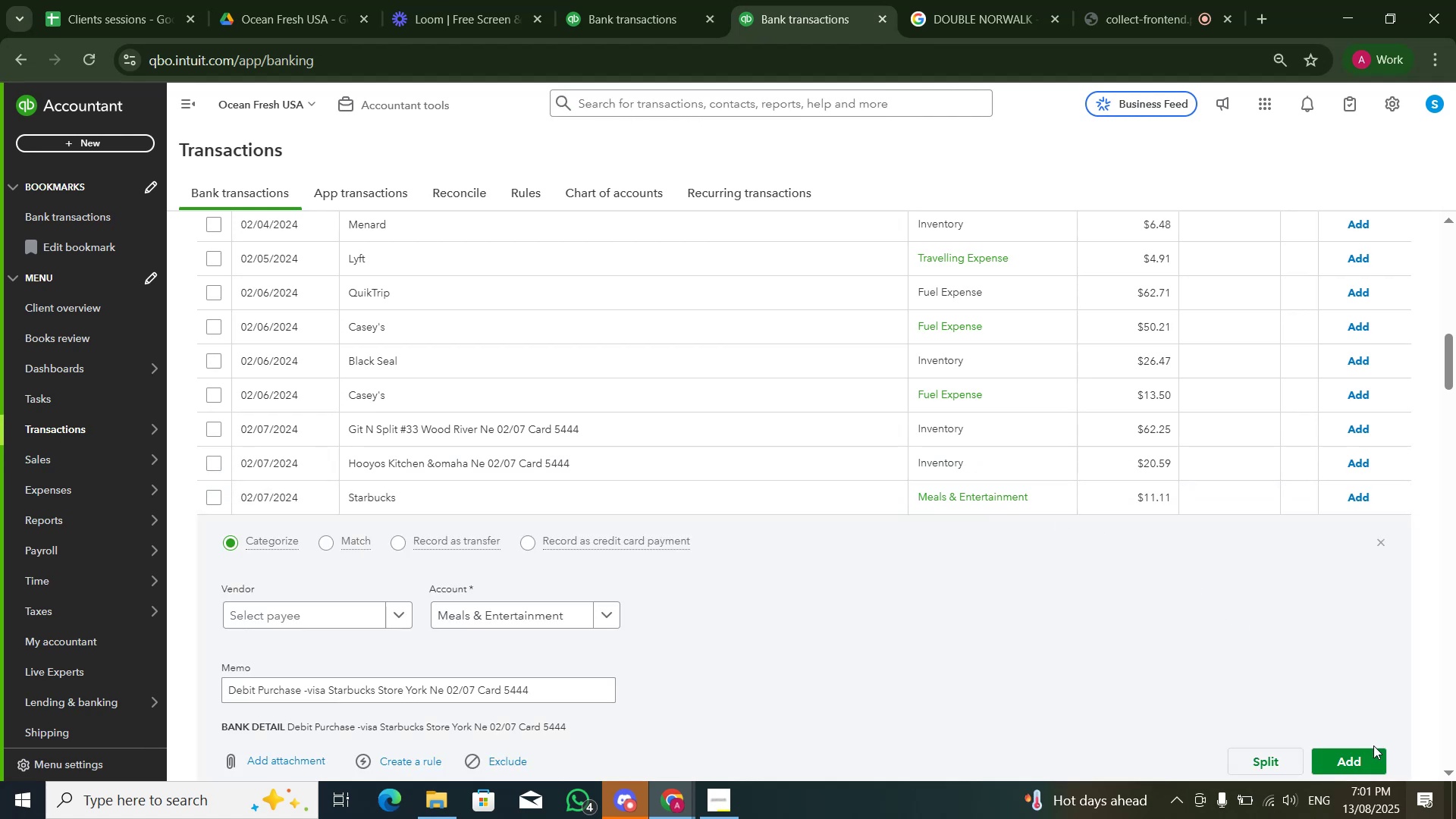 
left_click([1367, 758])
 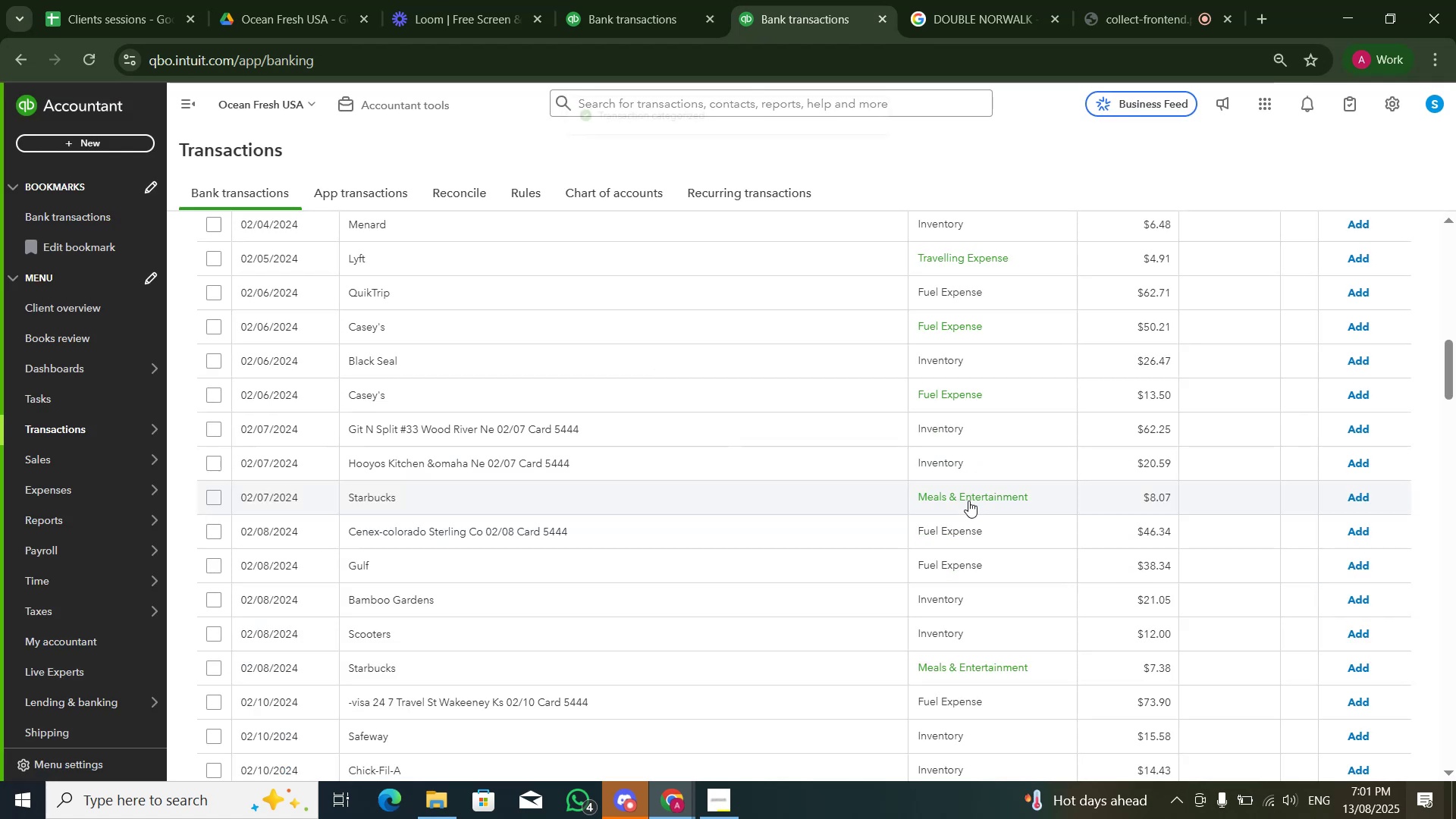 
left_click([969, 502])
 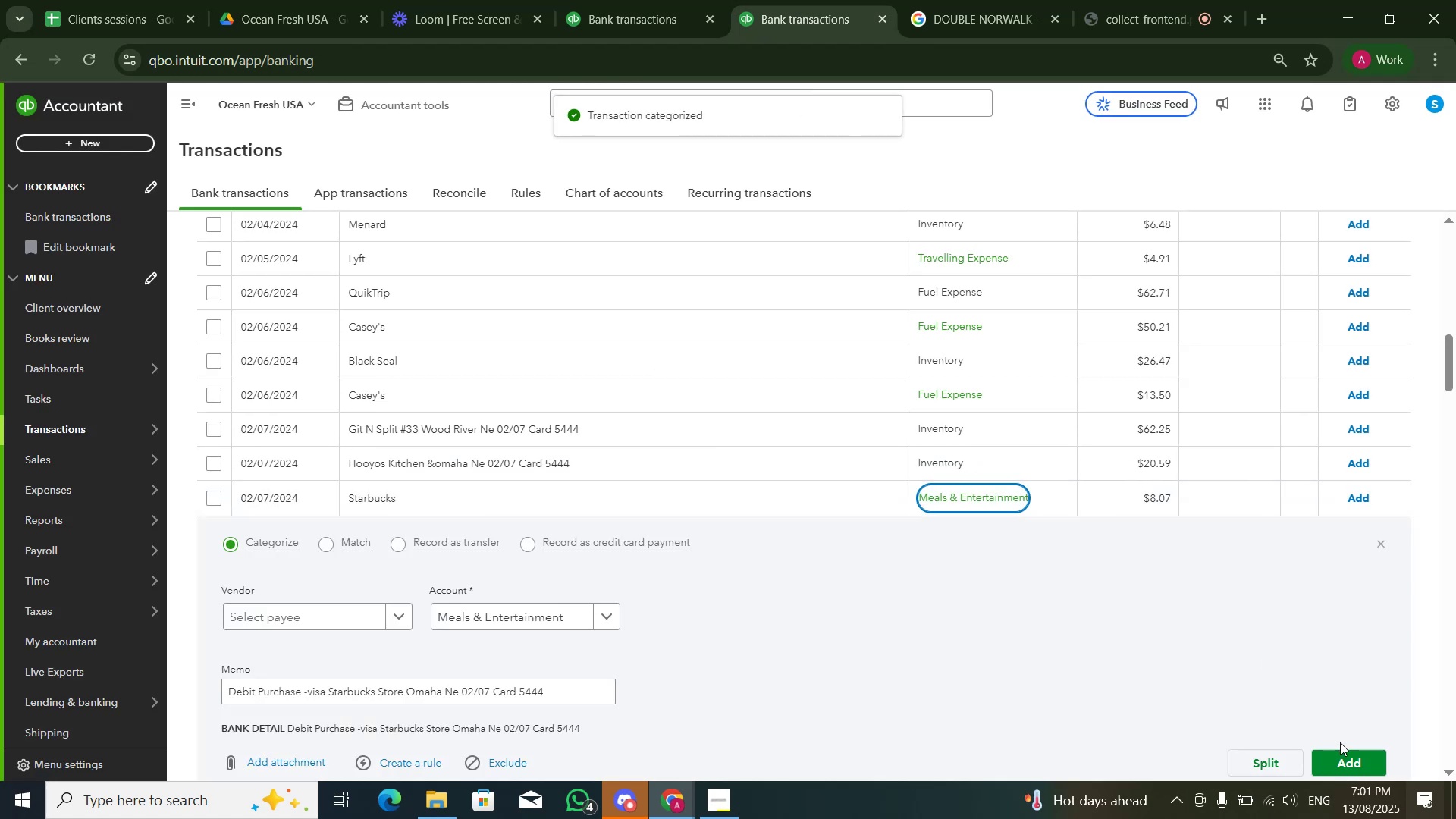 
left_click([1344, 754])
 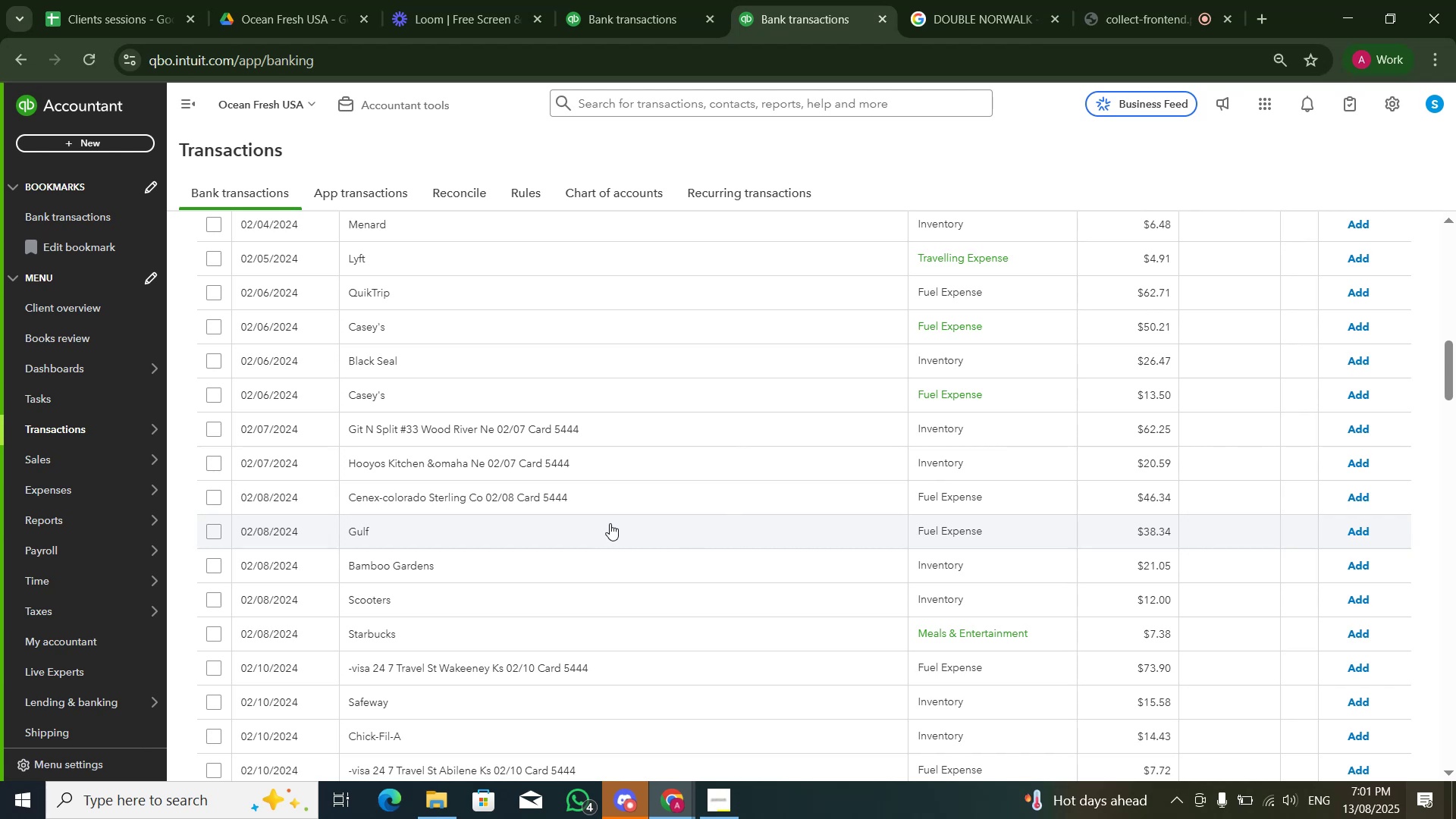 
wait(5.31)
 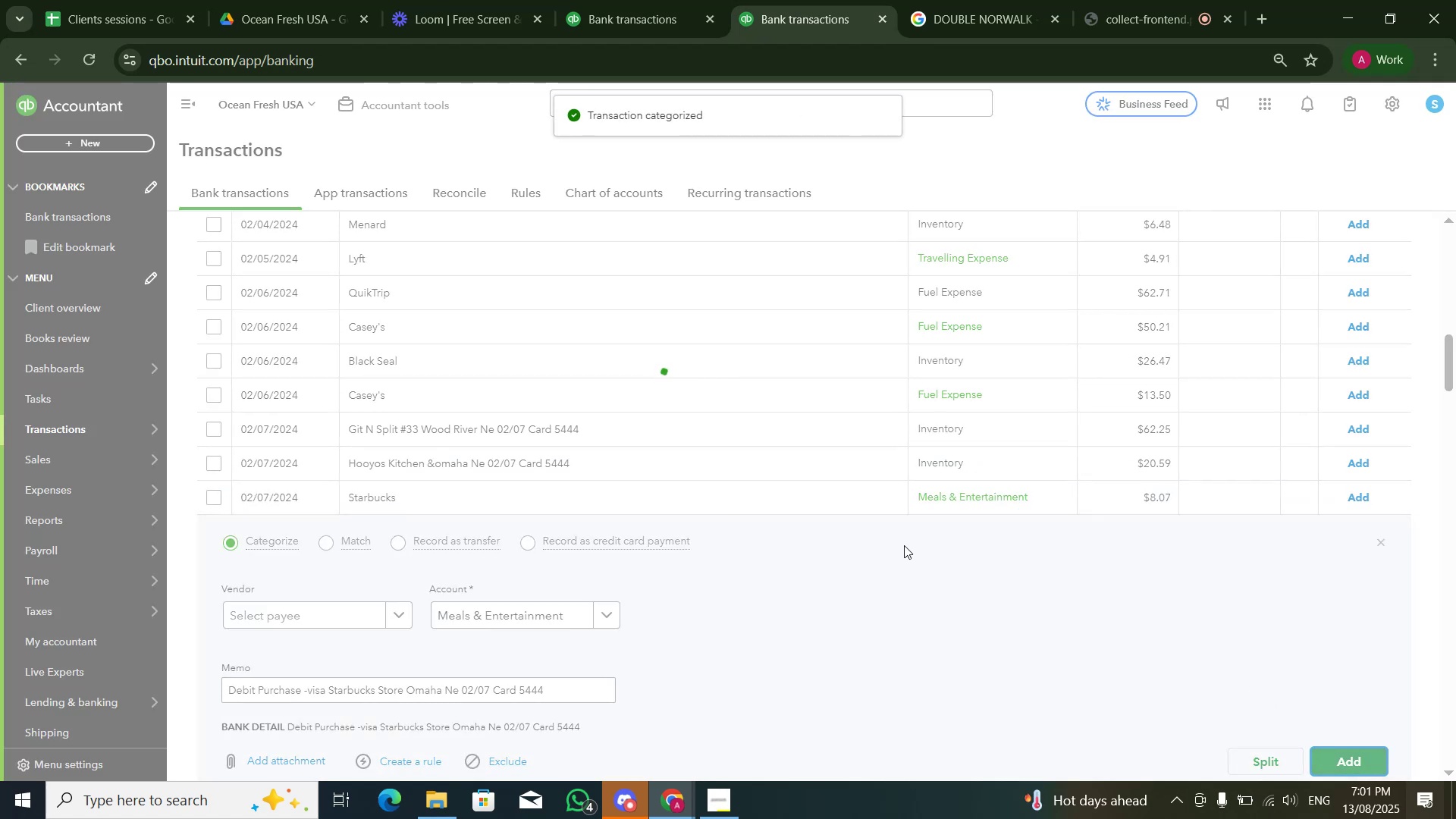 
left_click([588, 627])
 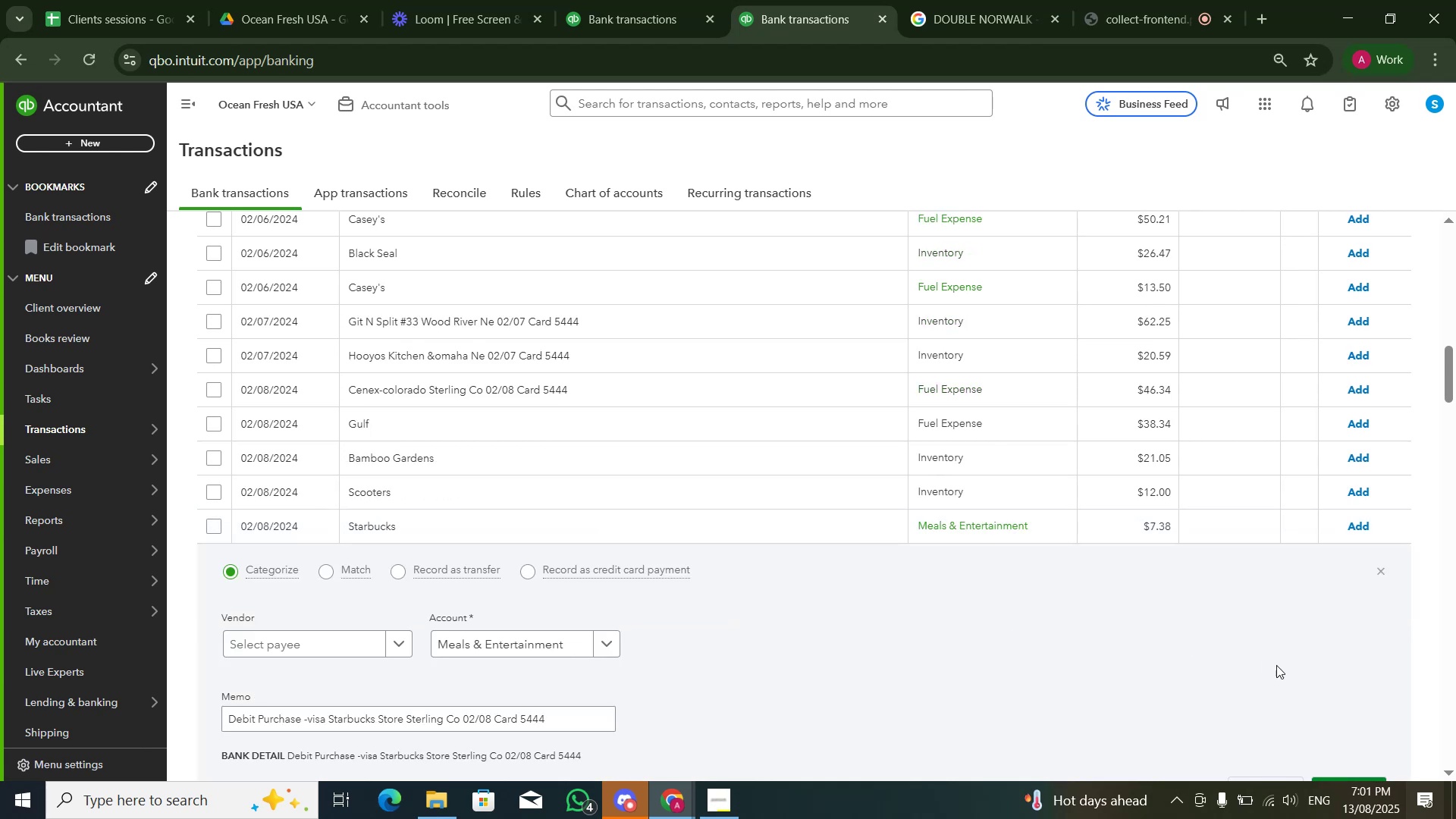 
scroll: coordinate [1258, 646], scroll_direction: down, amount: 2.0
 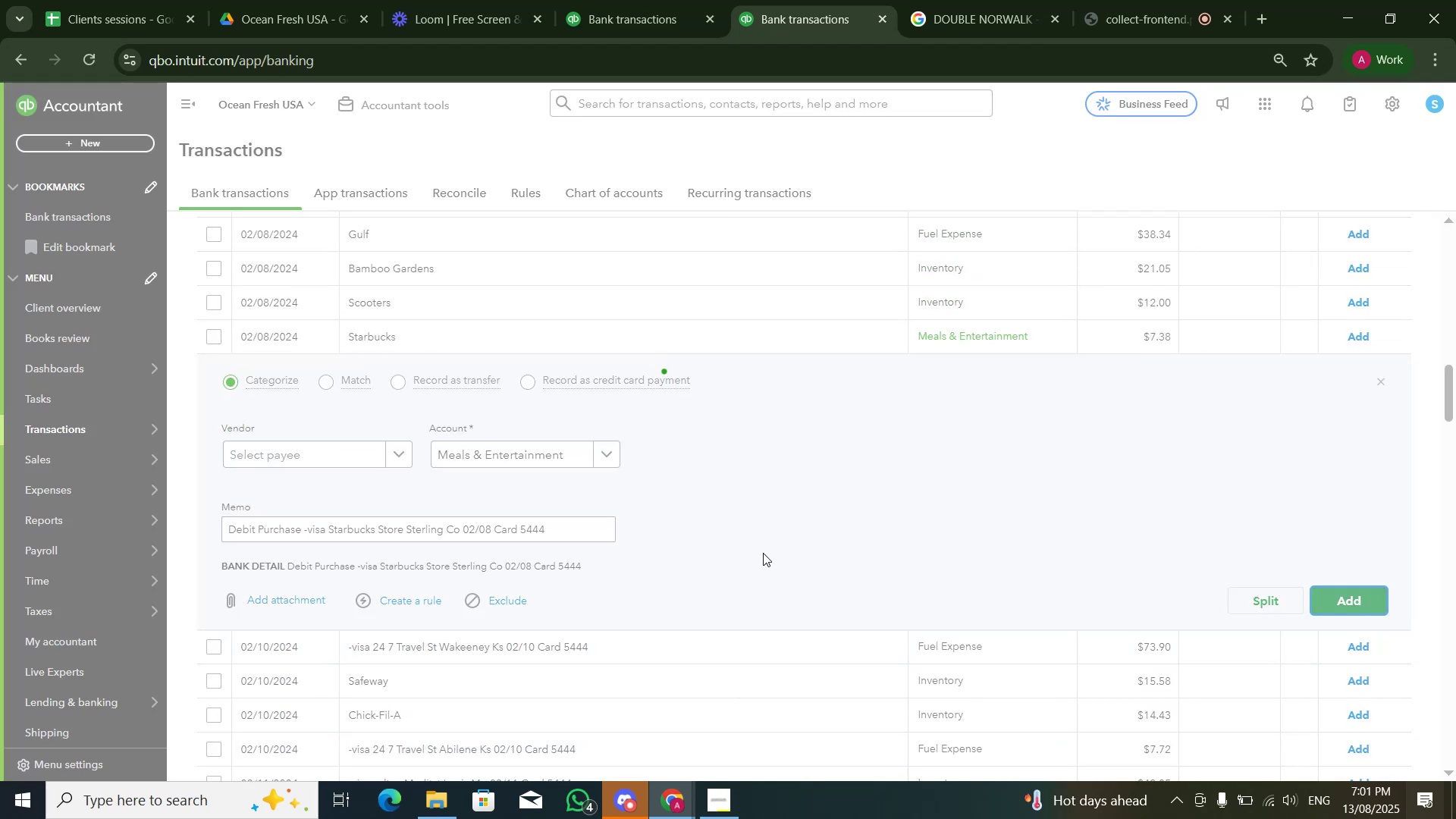 
scroll: coordinate [564, 360], scroll_direction: up, amount: 16.0
 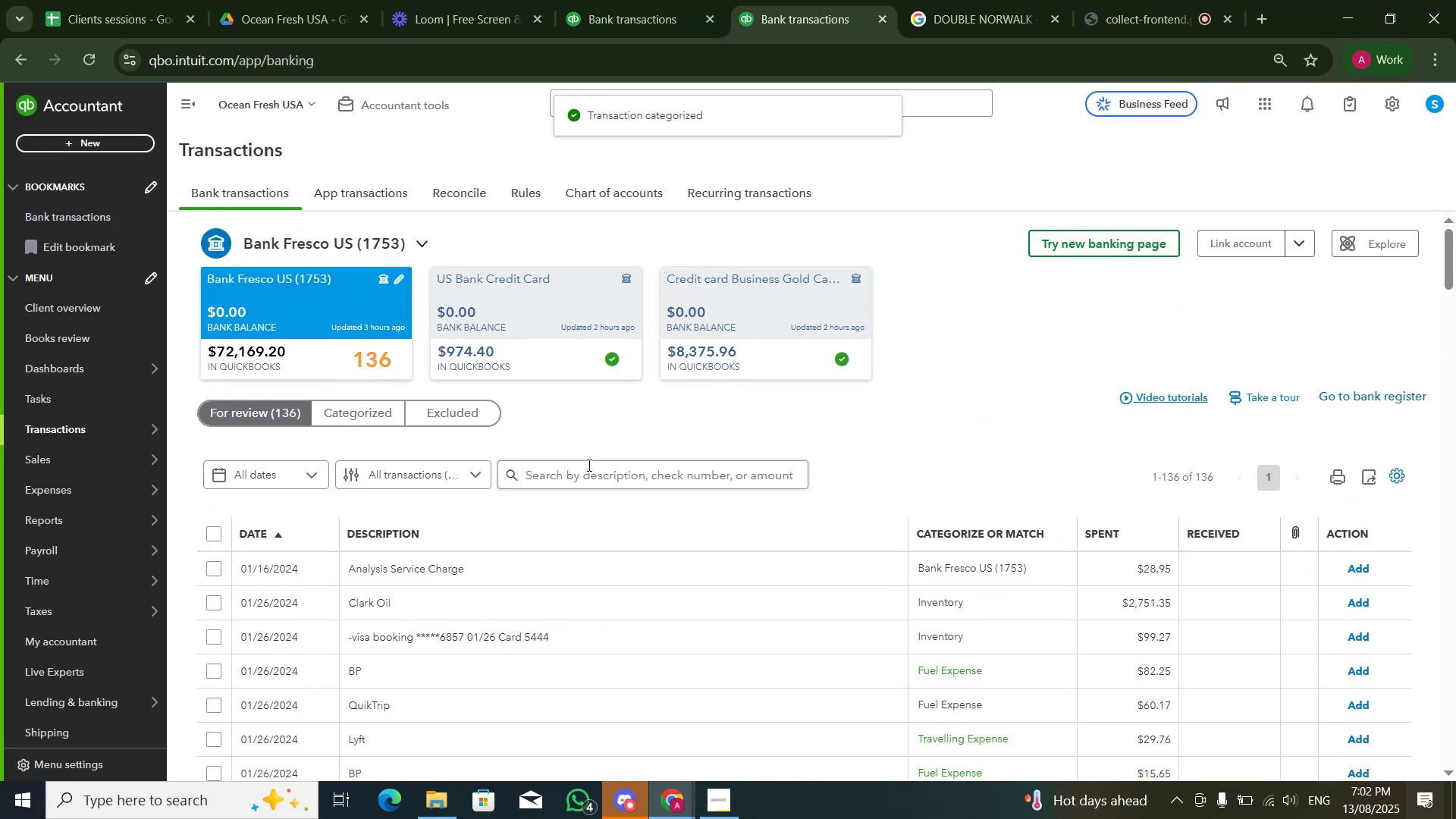 
left_click([588, 466])
 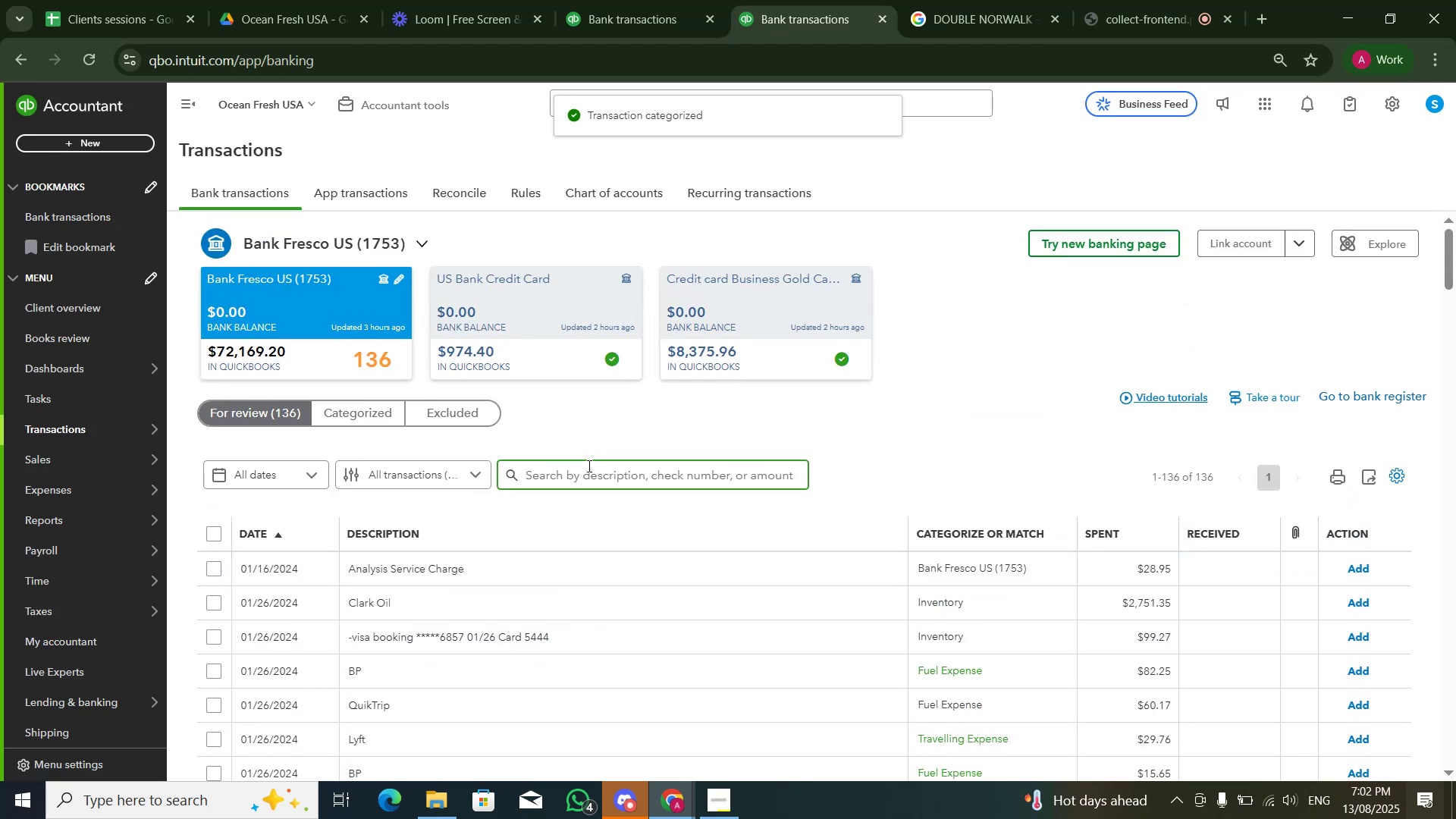 
type(starbucks)
 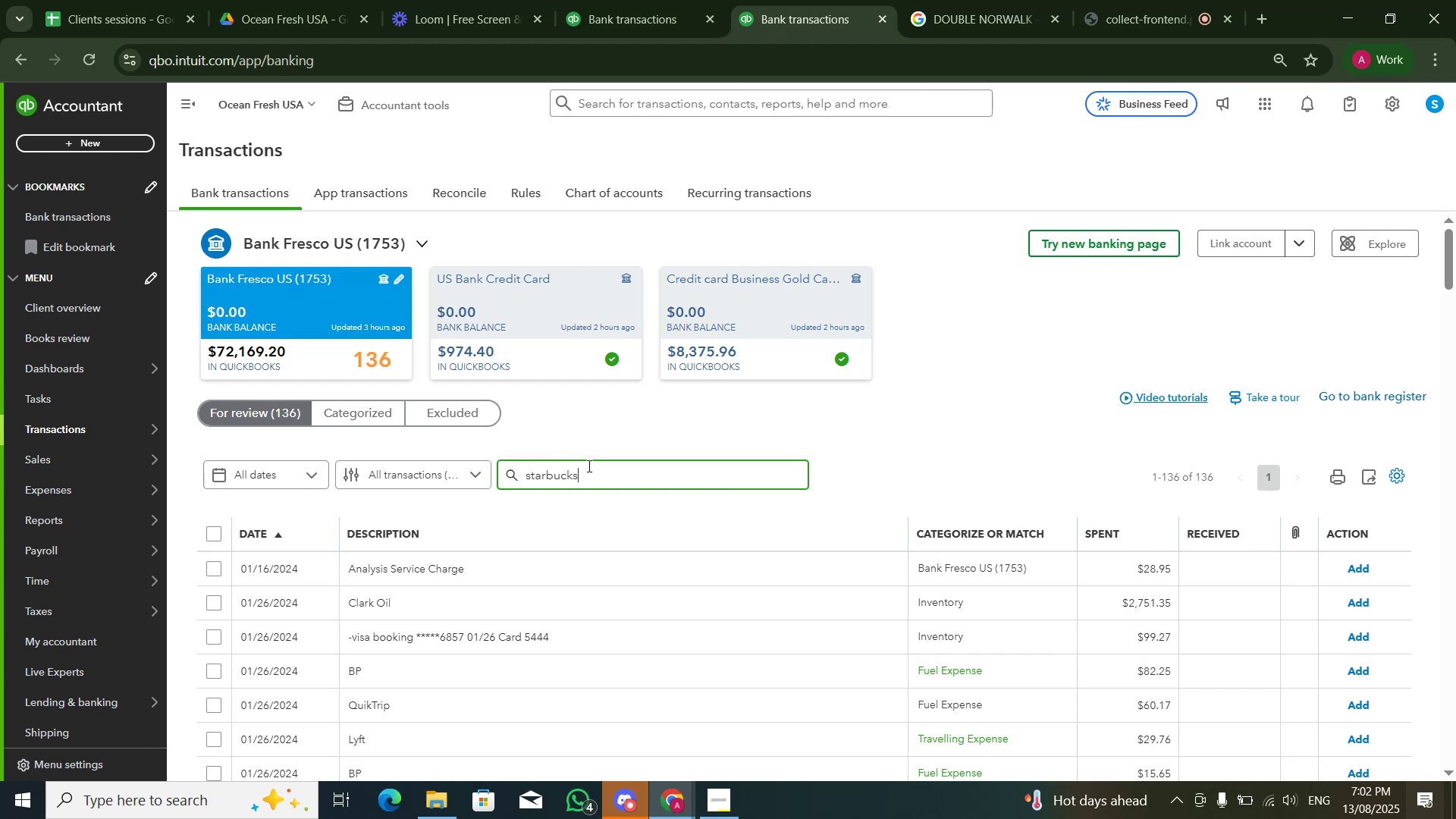 
key(Enter)
 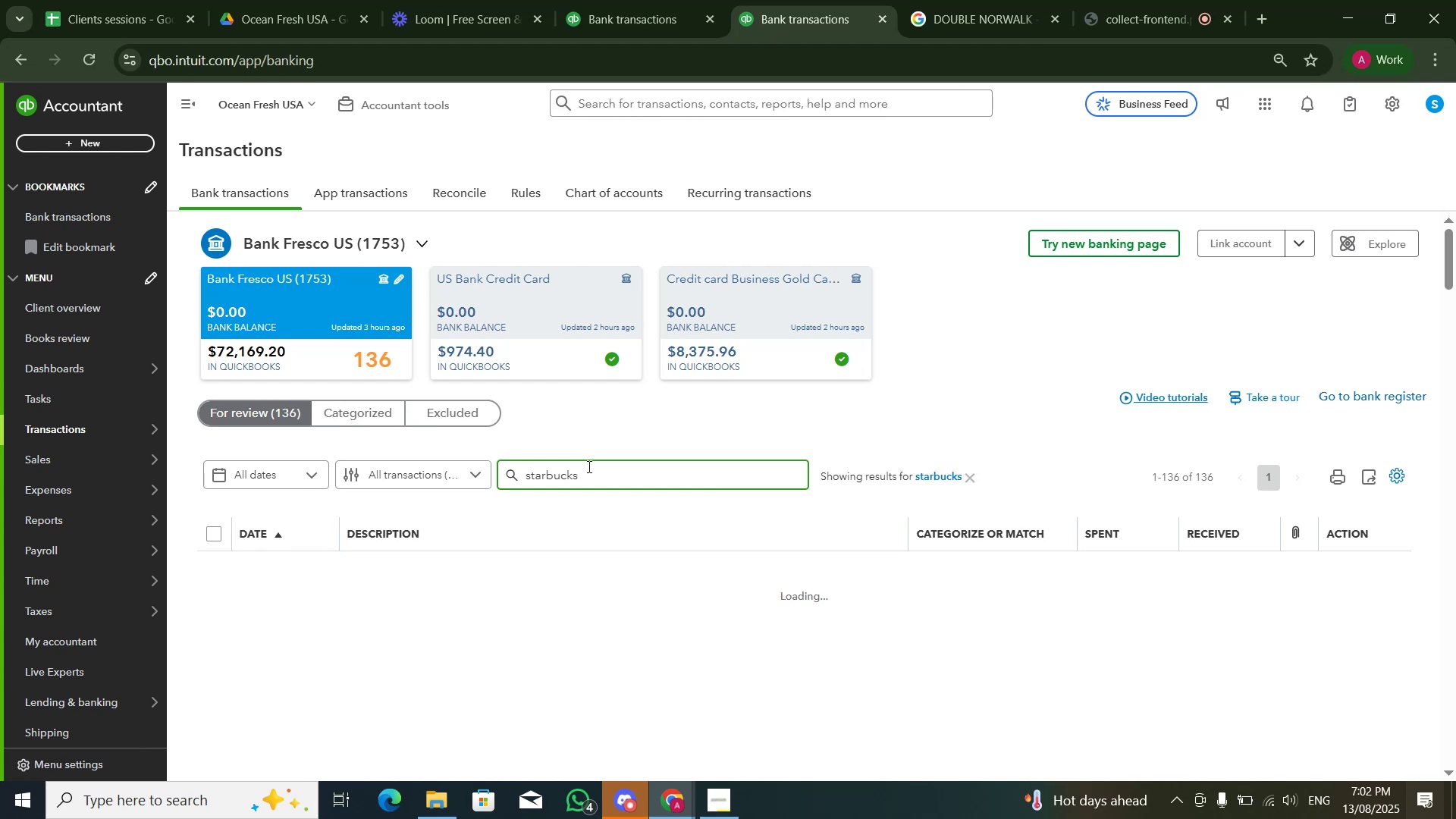 
scroll: coordinate [635, 481], scroll_direction: down, amount: 2.0
 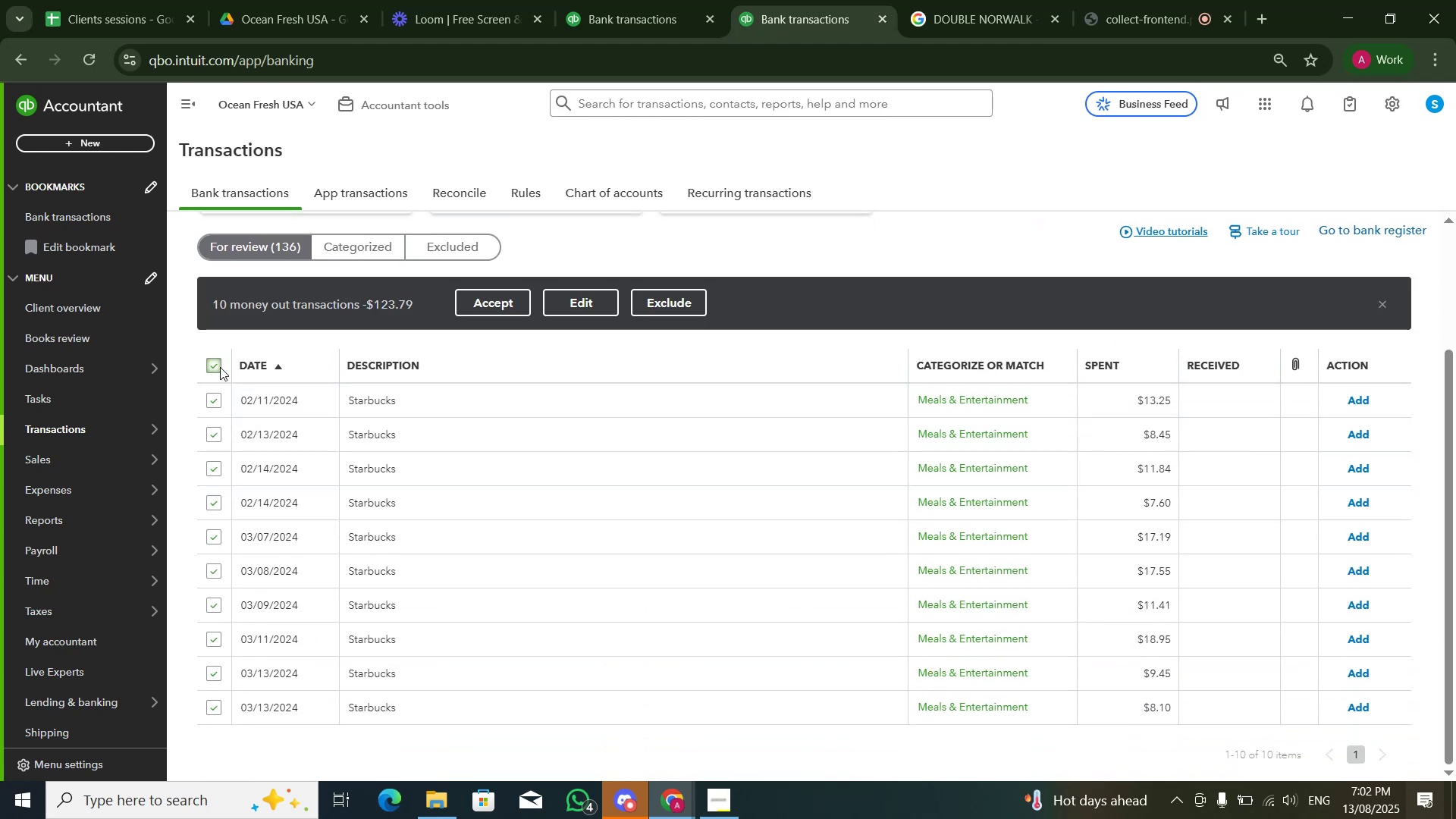 
left_click([588, 301])
 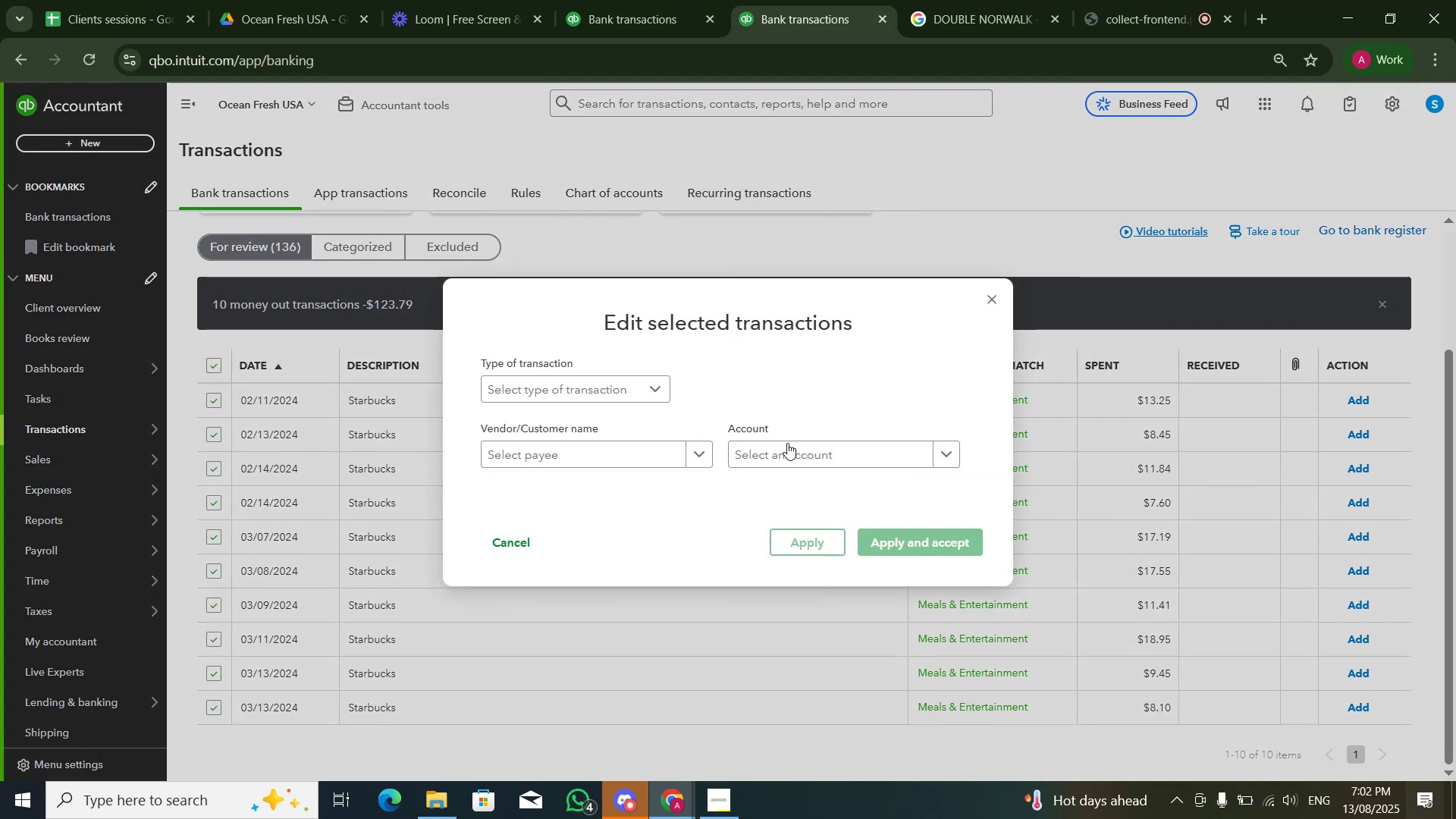 
left_click([794, 452])
 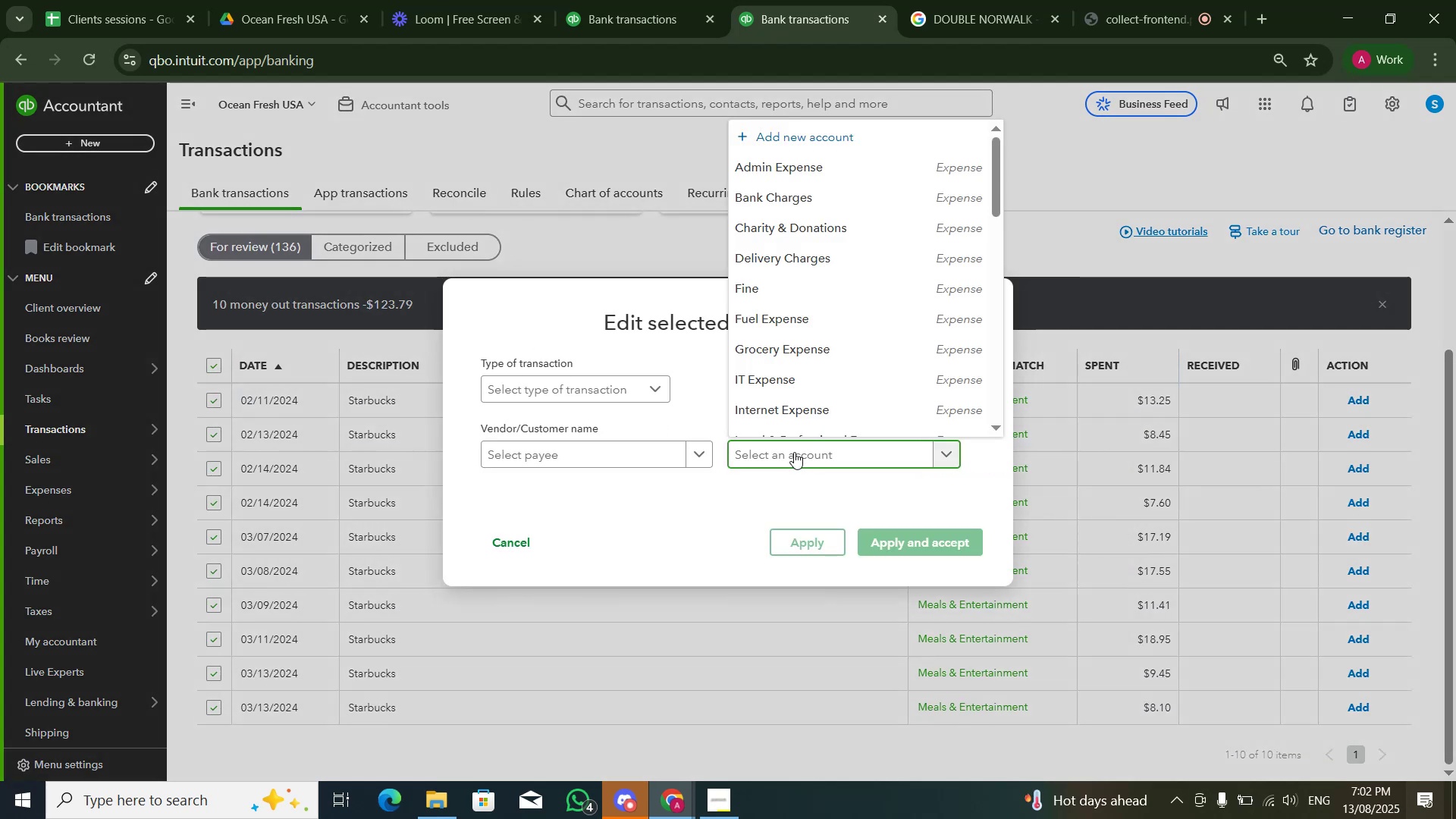 
type(Starbmeals)
 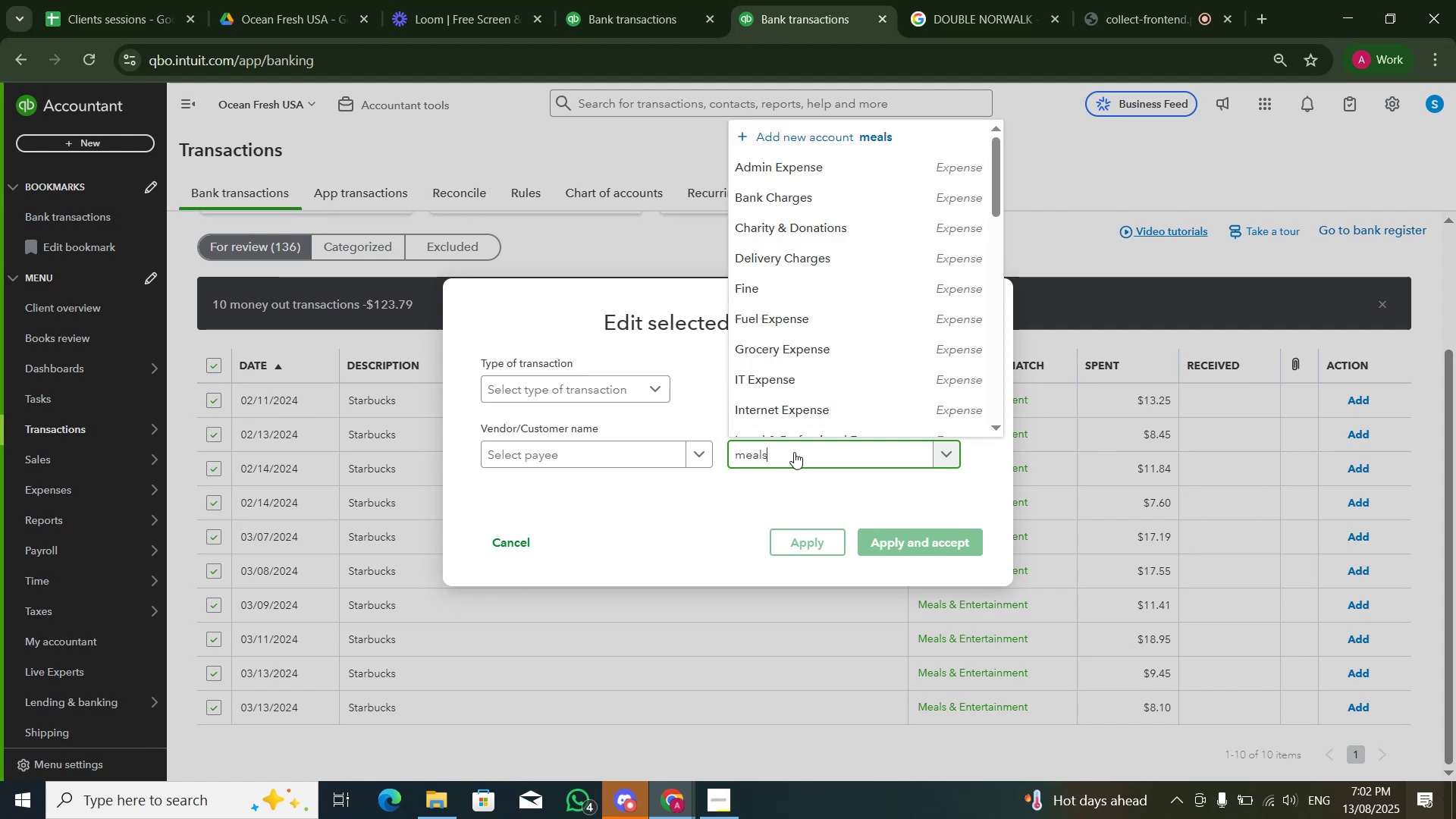 
hold_key(key=Backspace, duration=0.78)
 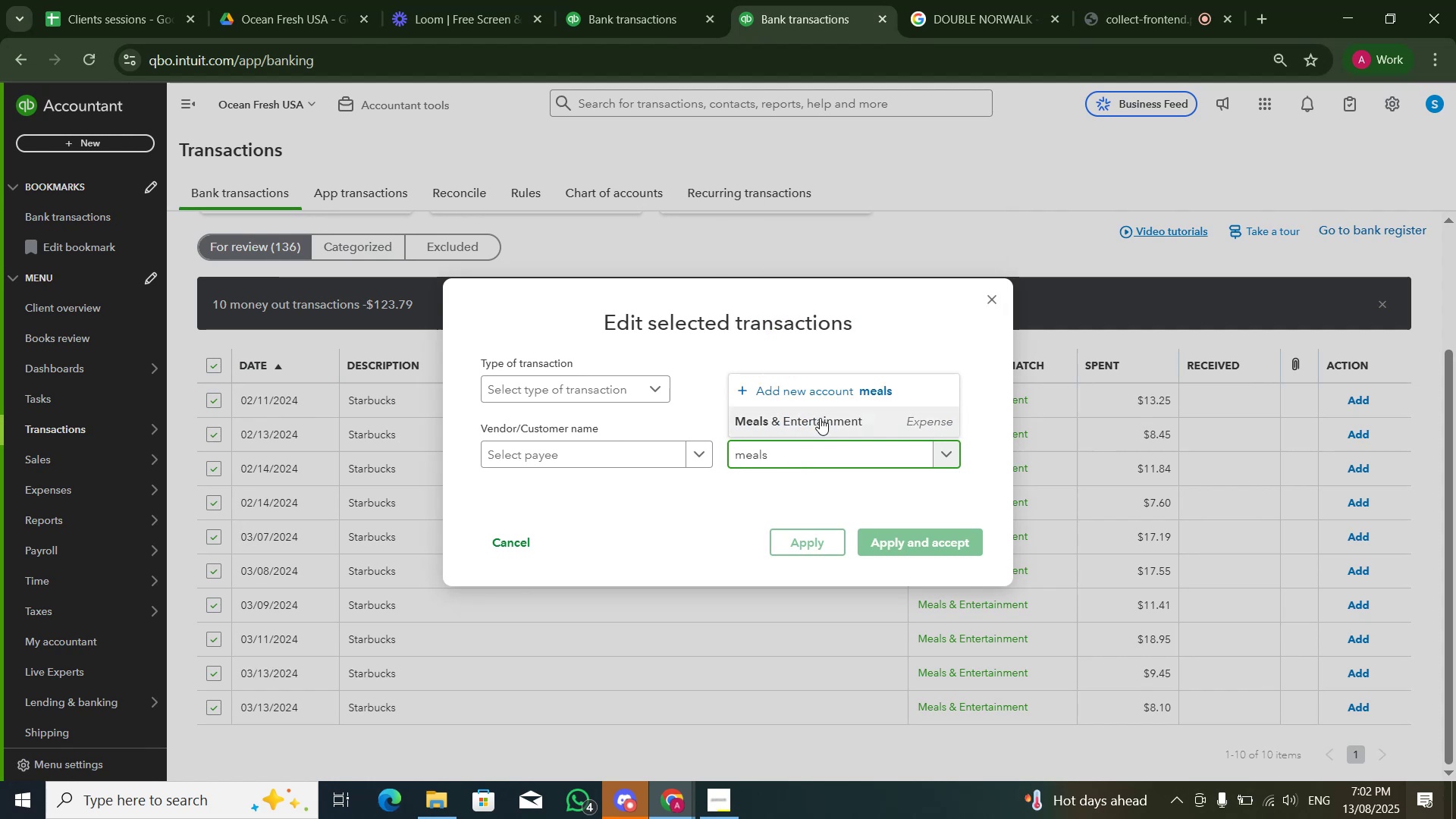 
double_click([868, 503])
 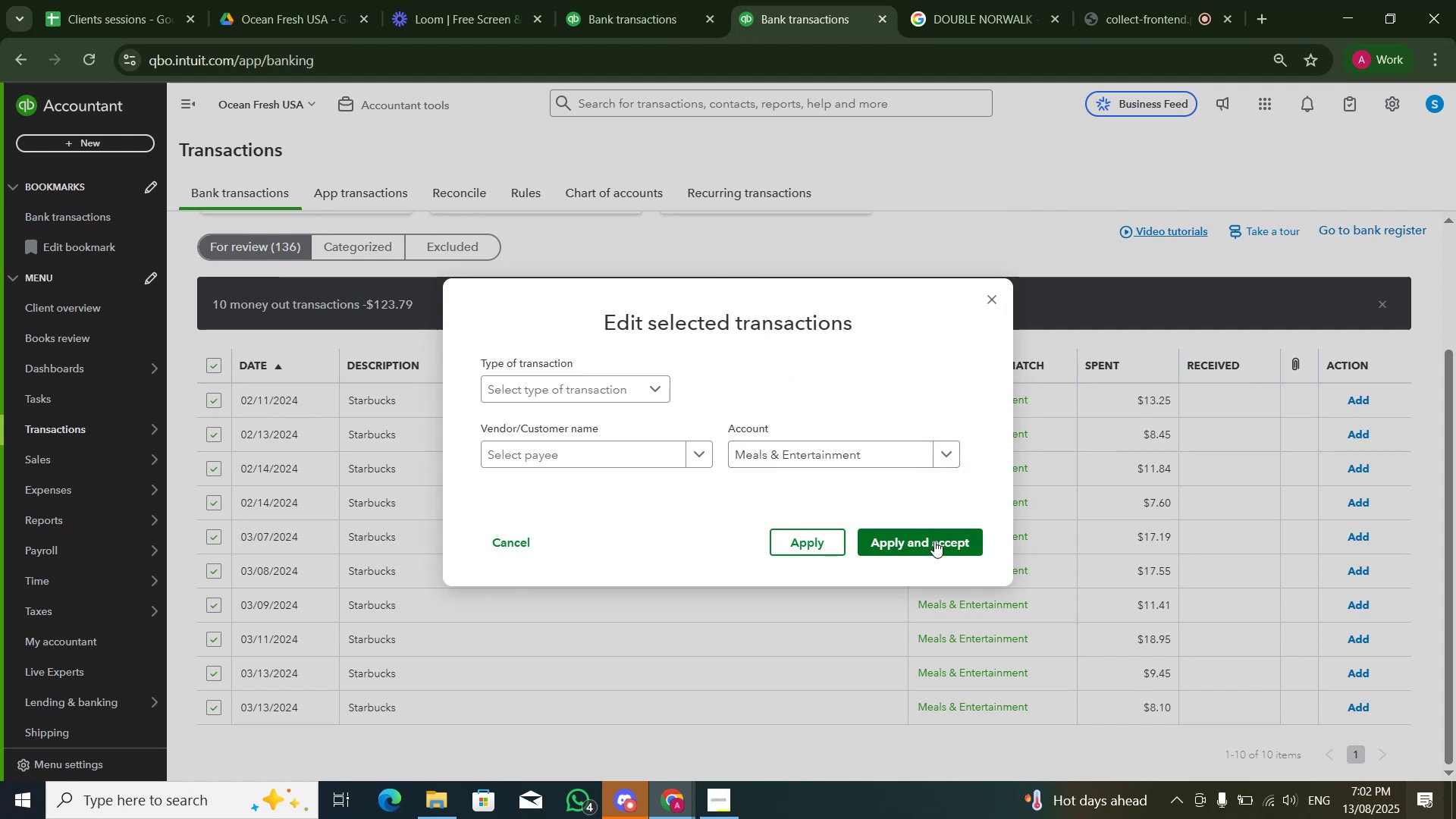 
triple_click([935, 541])
 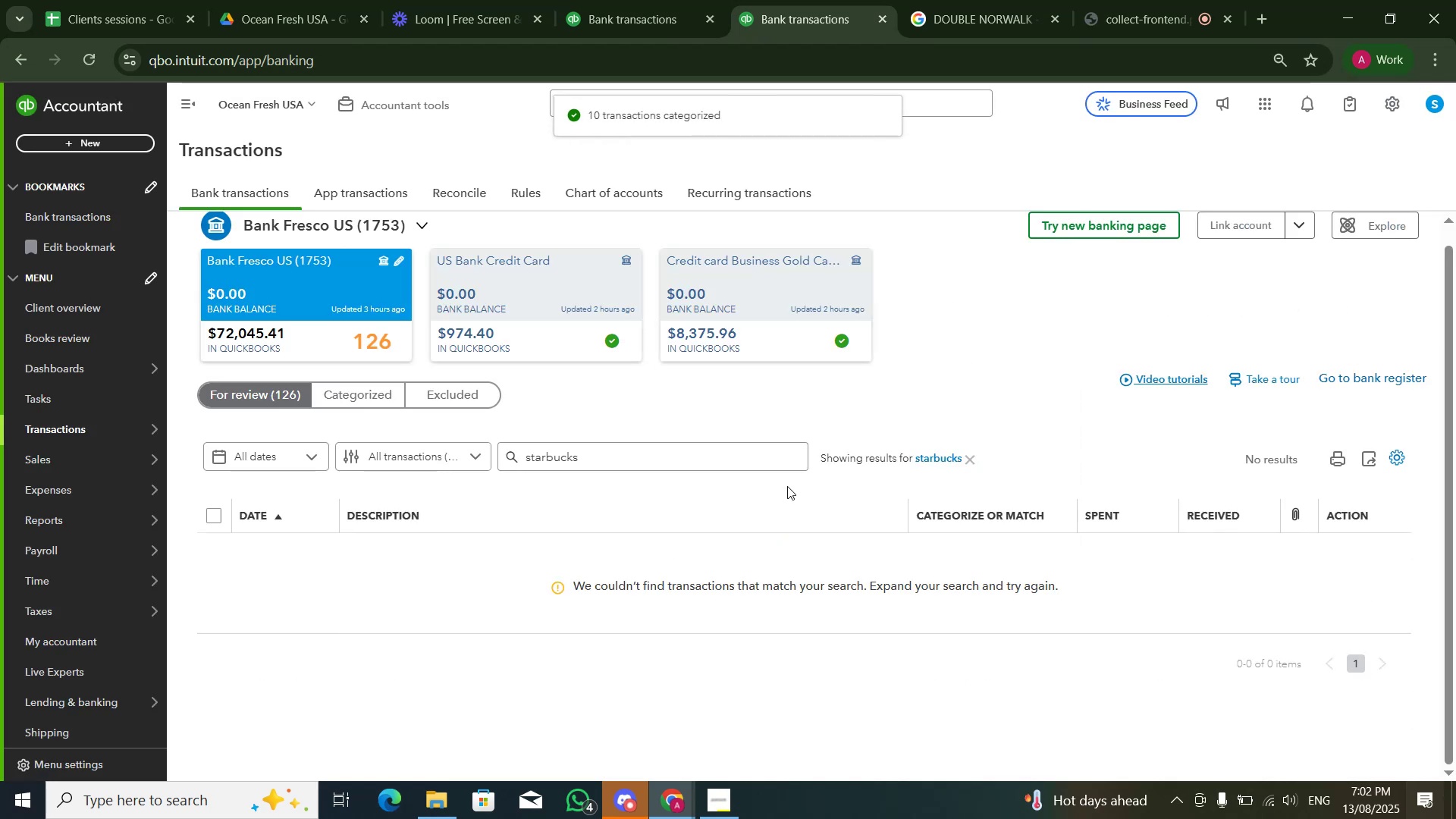 
wait(5.21)
 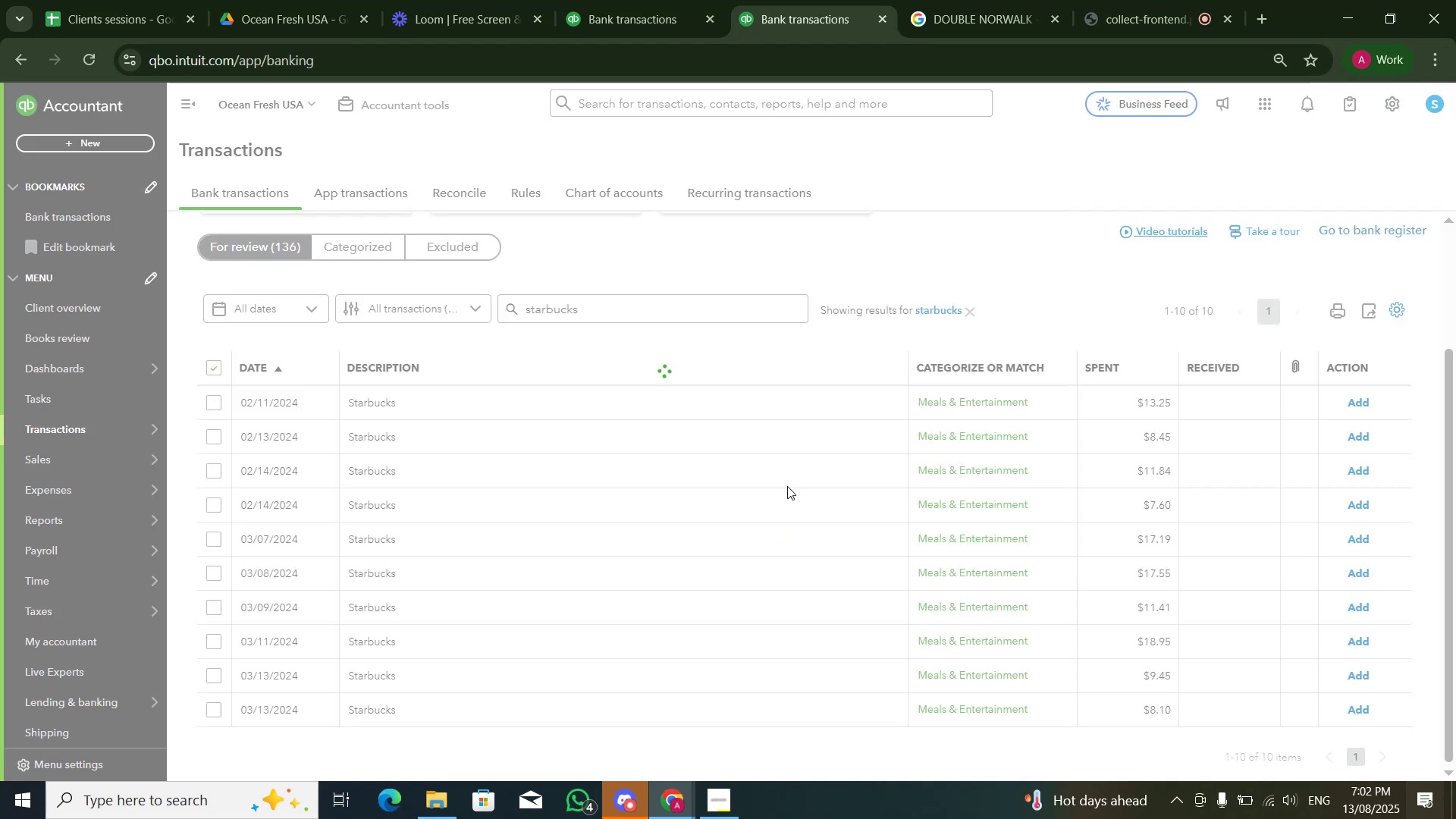 
left_click([968, 456])
 